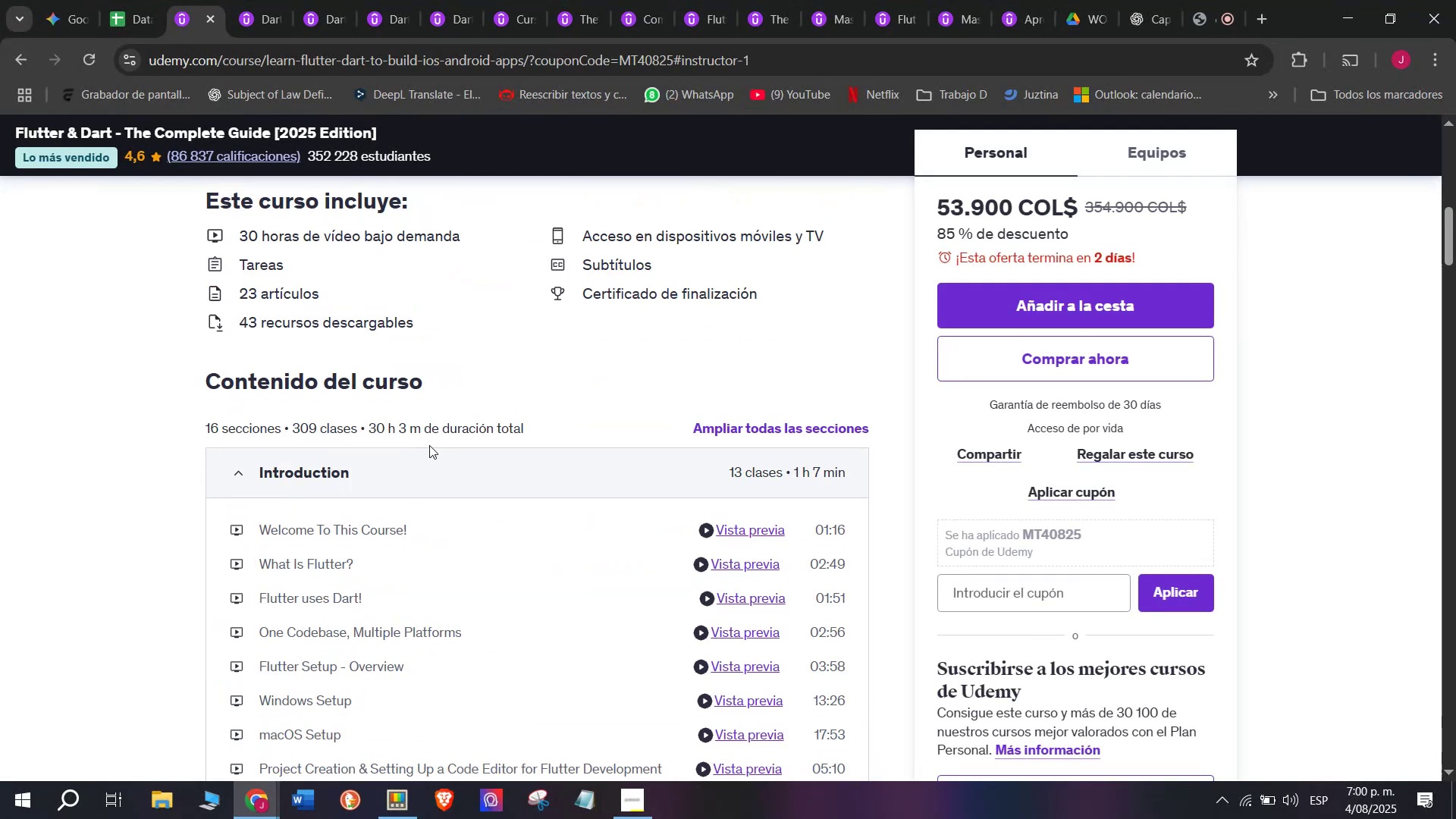 
left_click_drag(start_coordinate=[419, 430], to_coordinate=[370, 429])
 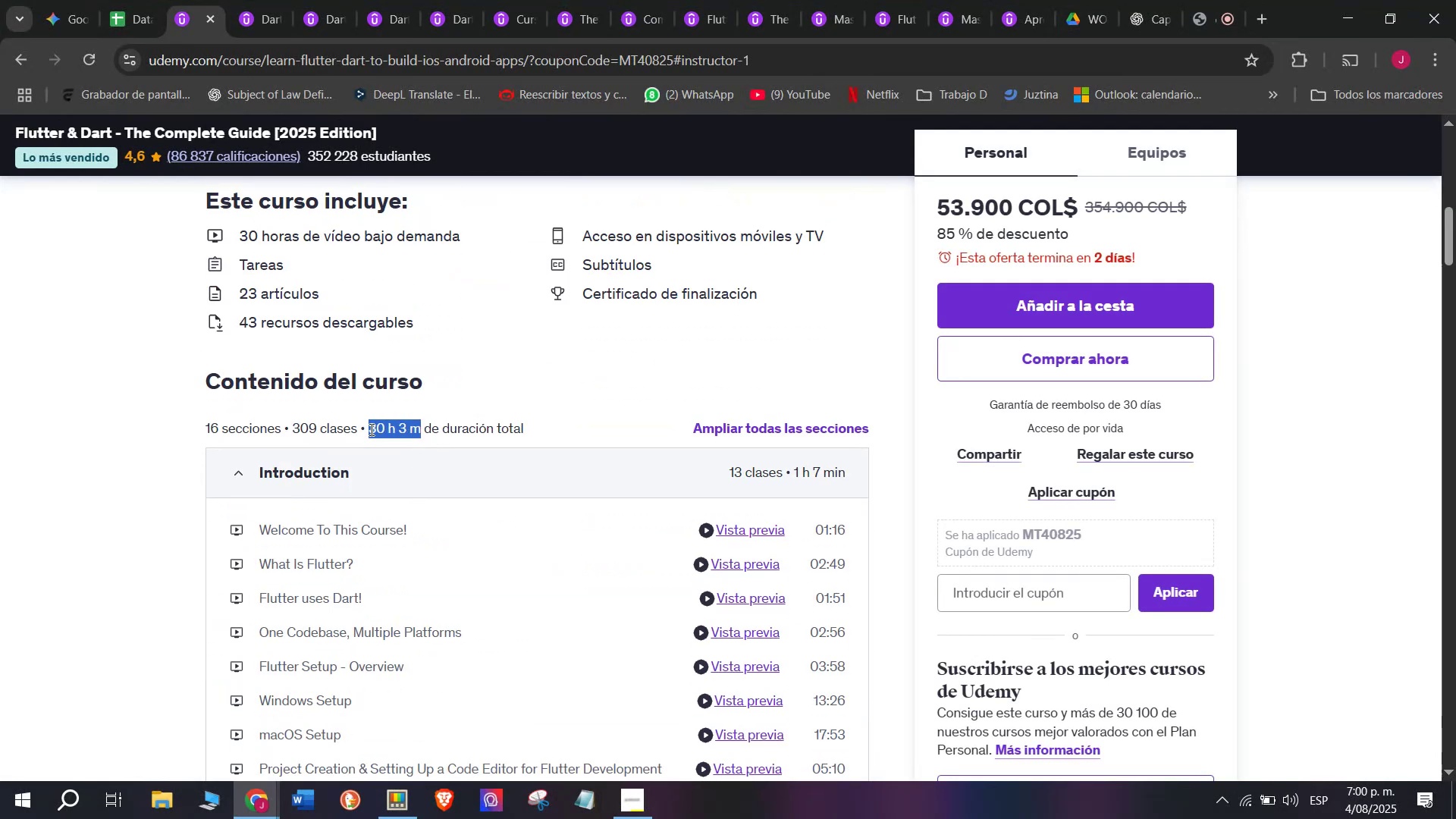 
hold_key(key=Break, duration=0.58)
 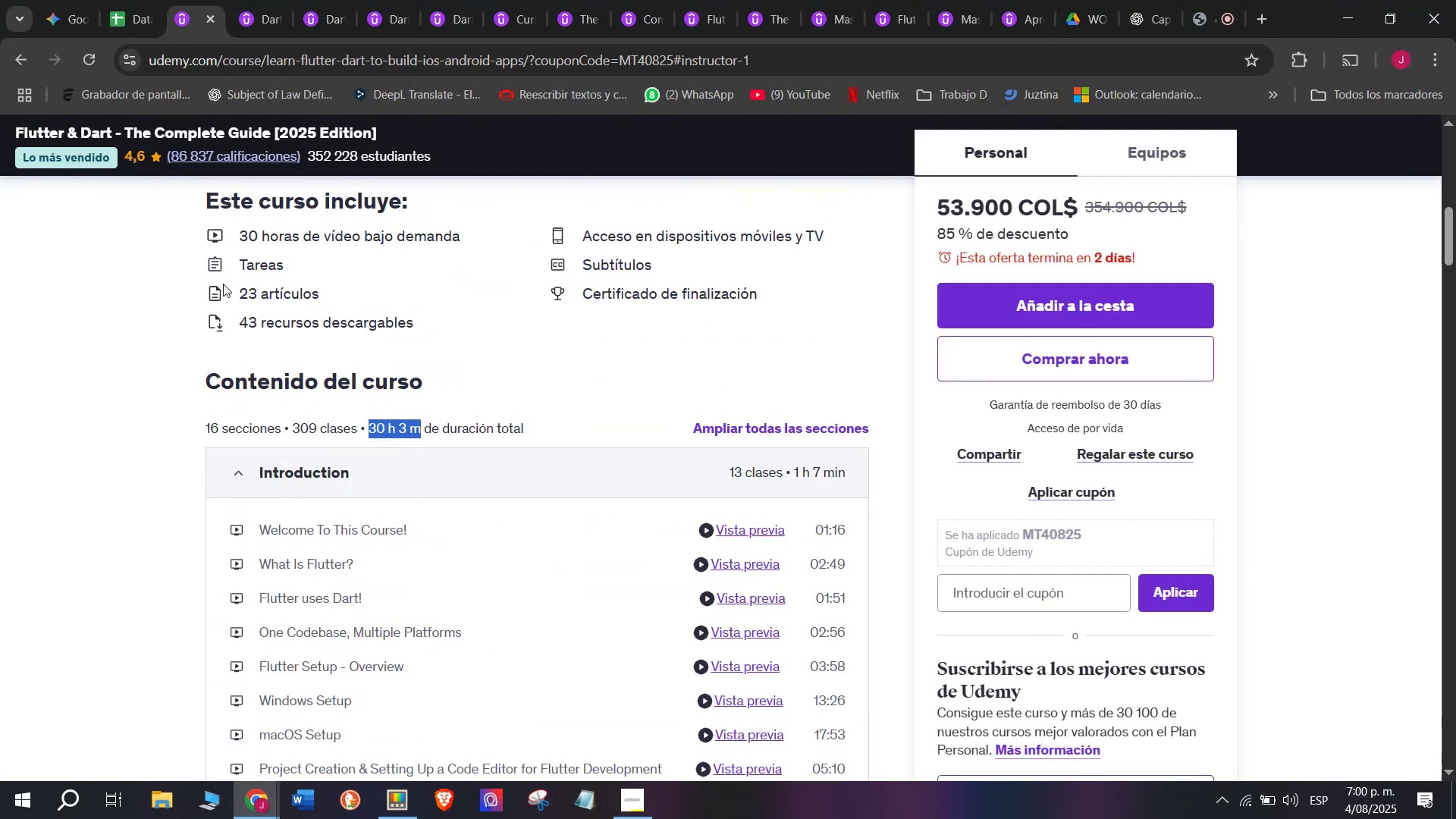 
hold_key(key=ControlLeft, duration=0.58)
 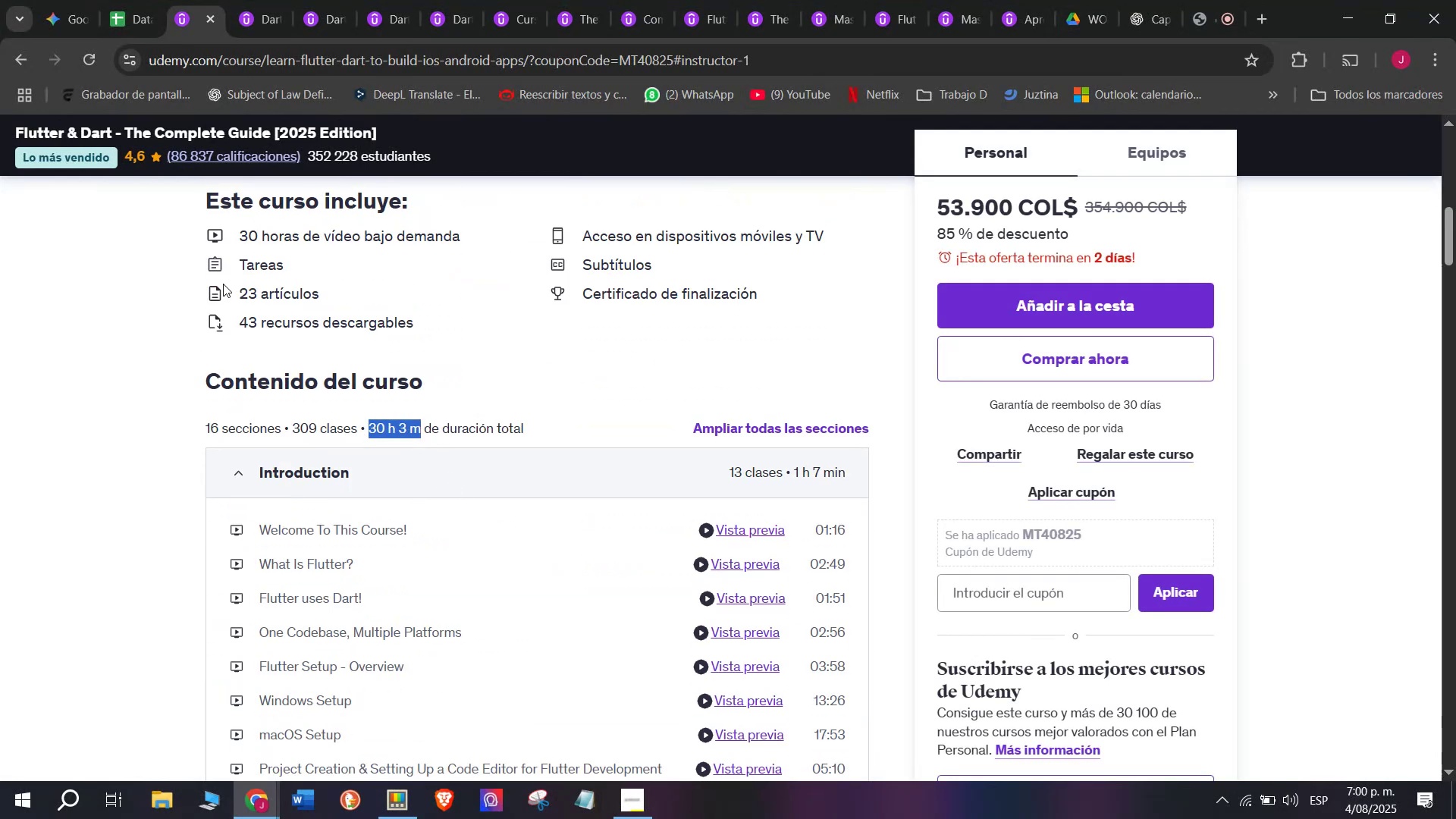 
hold_key(key=C, duration=0.58)
 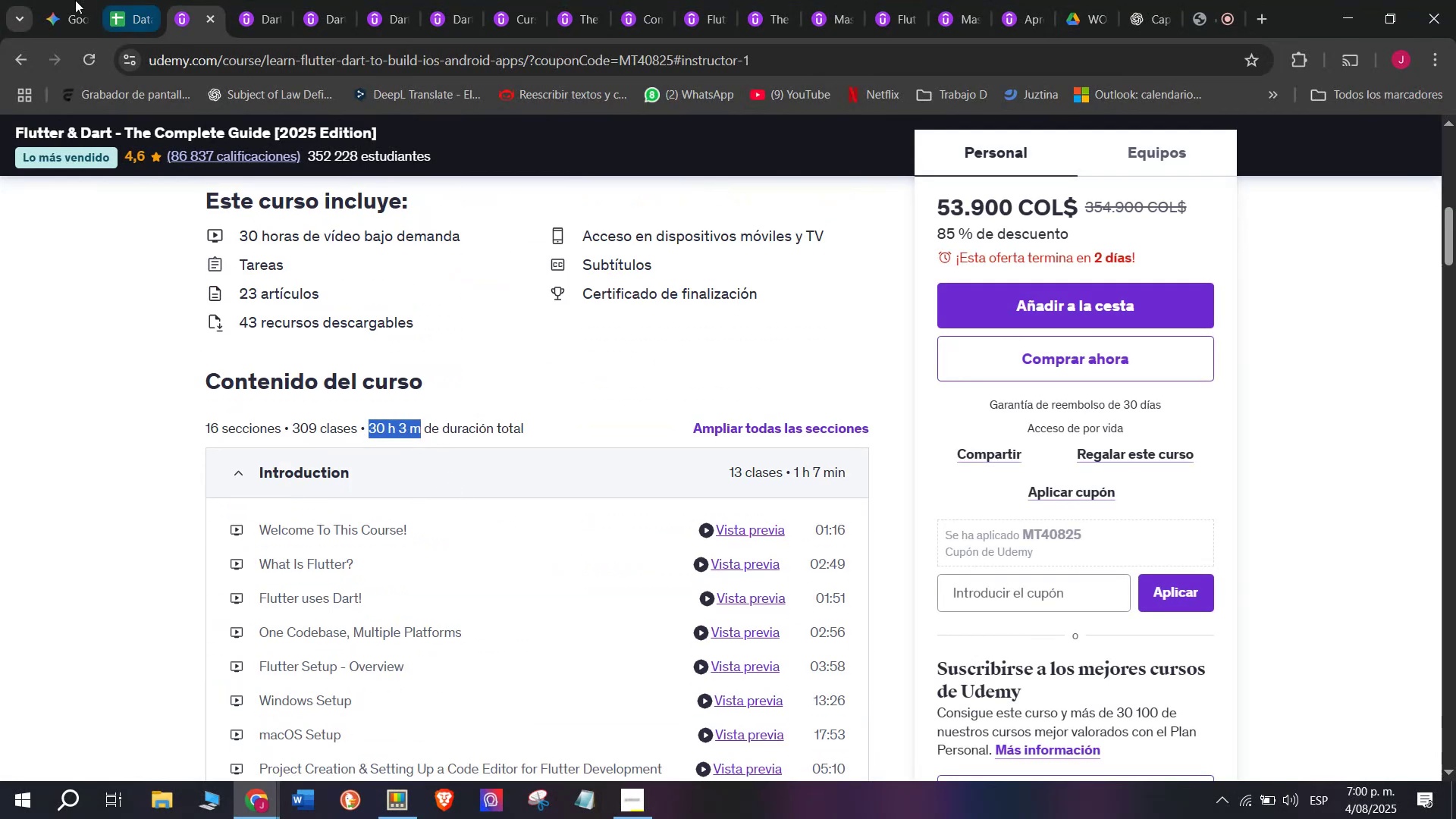 
left_click([130, 0])
 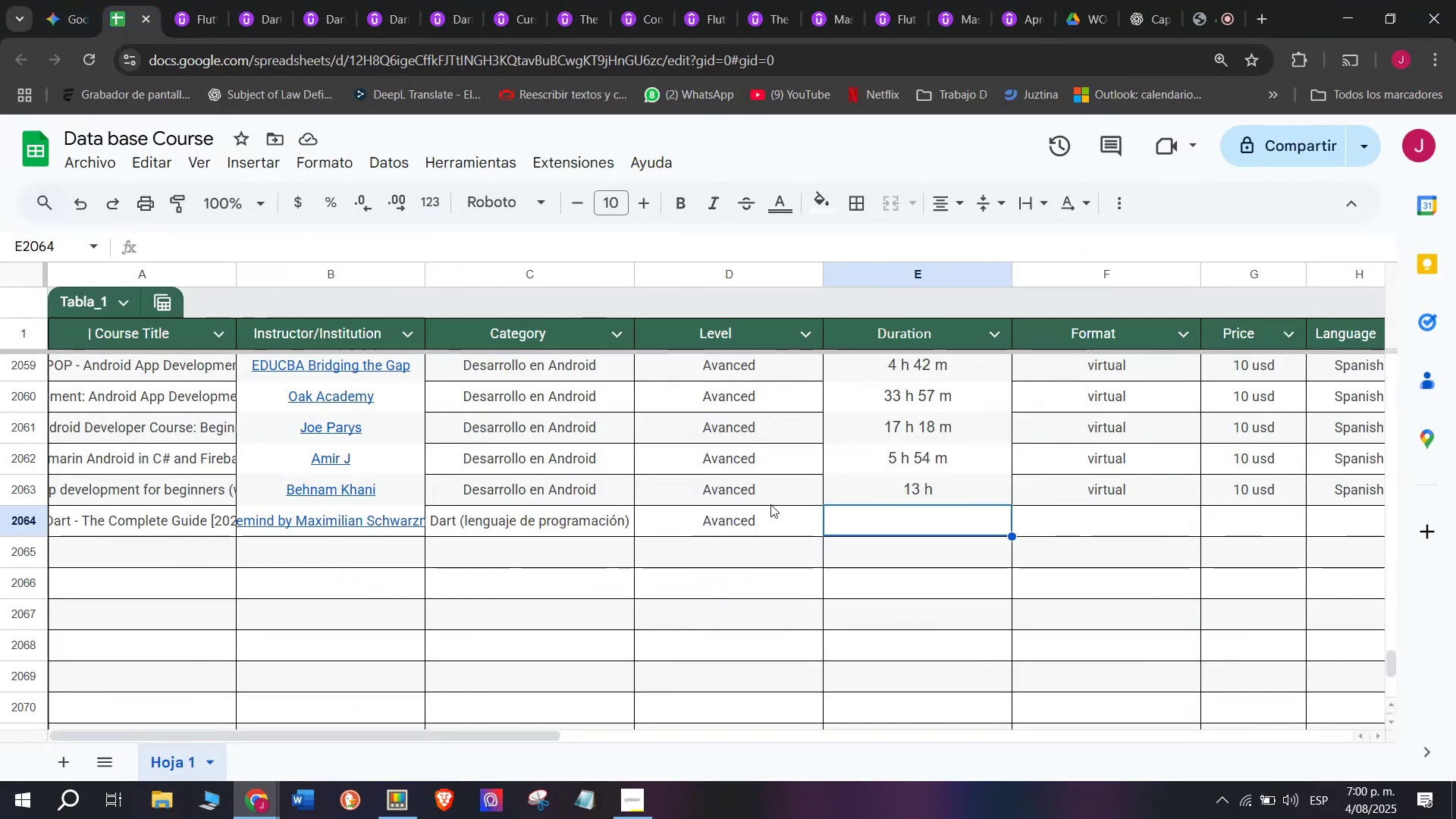 
key(Control+ControlLeft)
 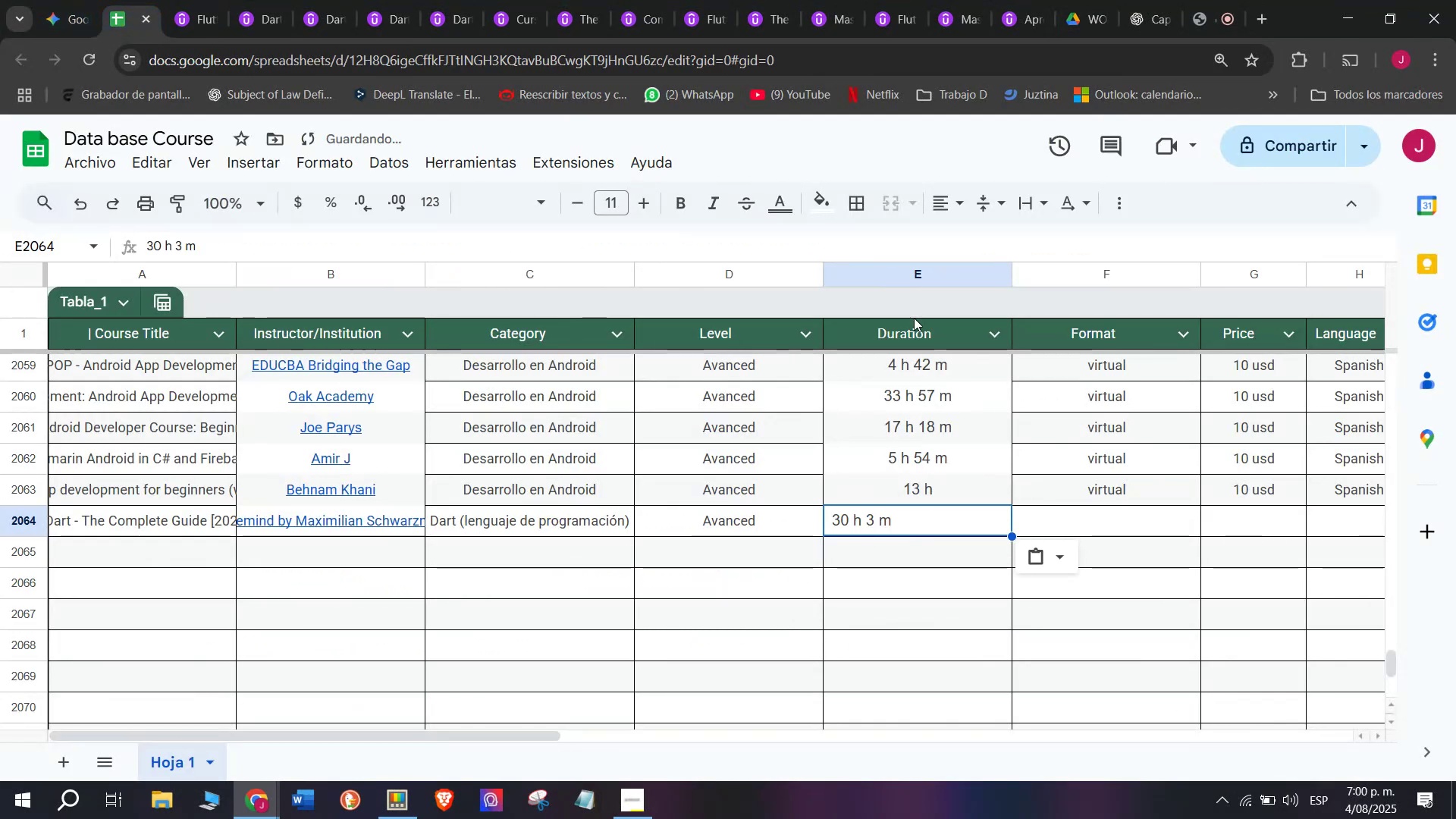 
key(Z)
 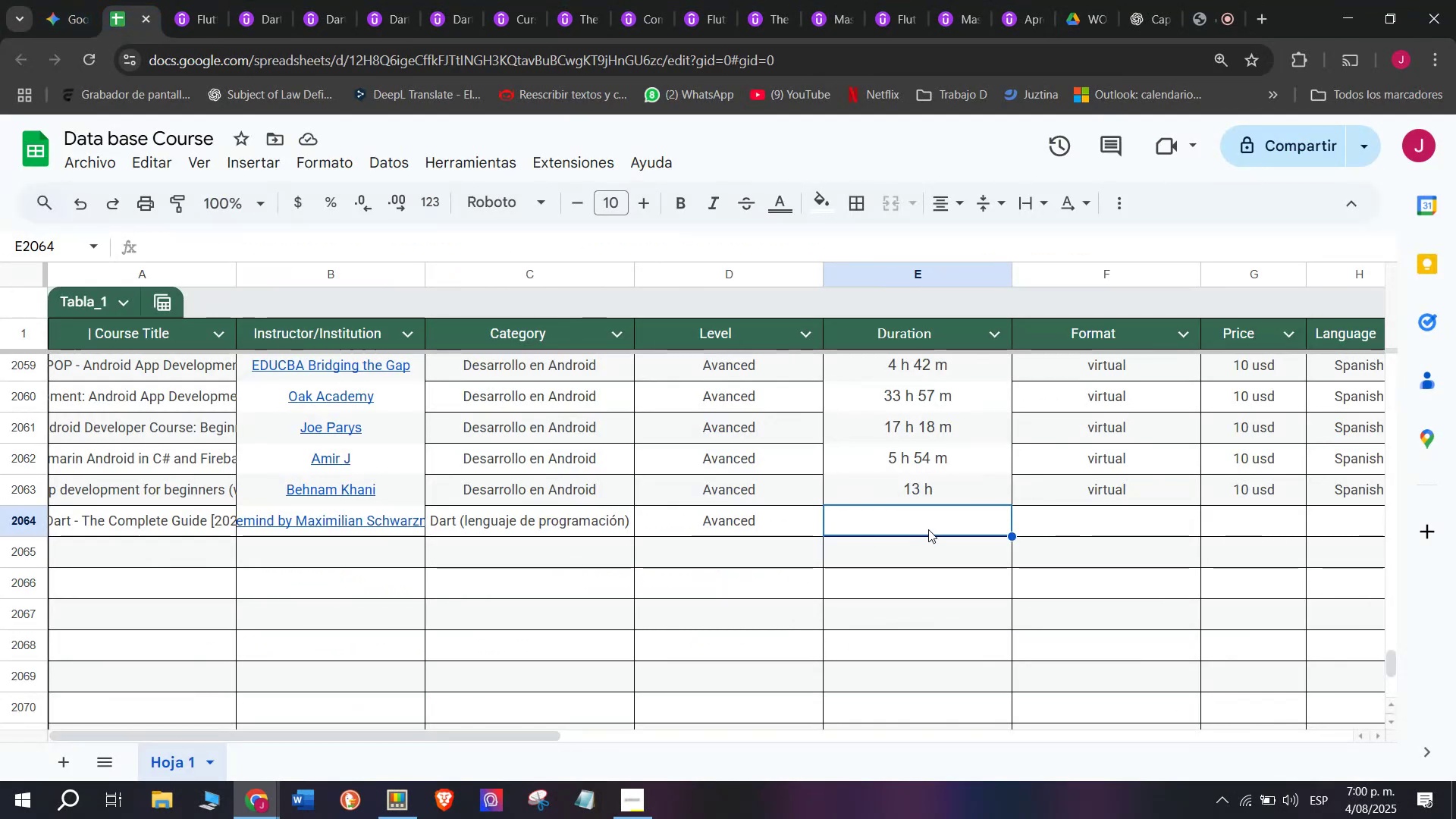 
key(Control+V)
 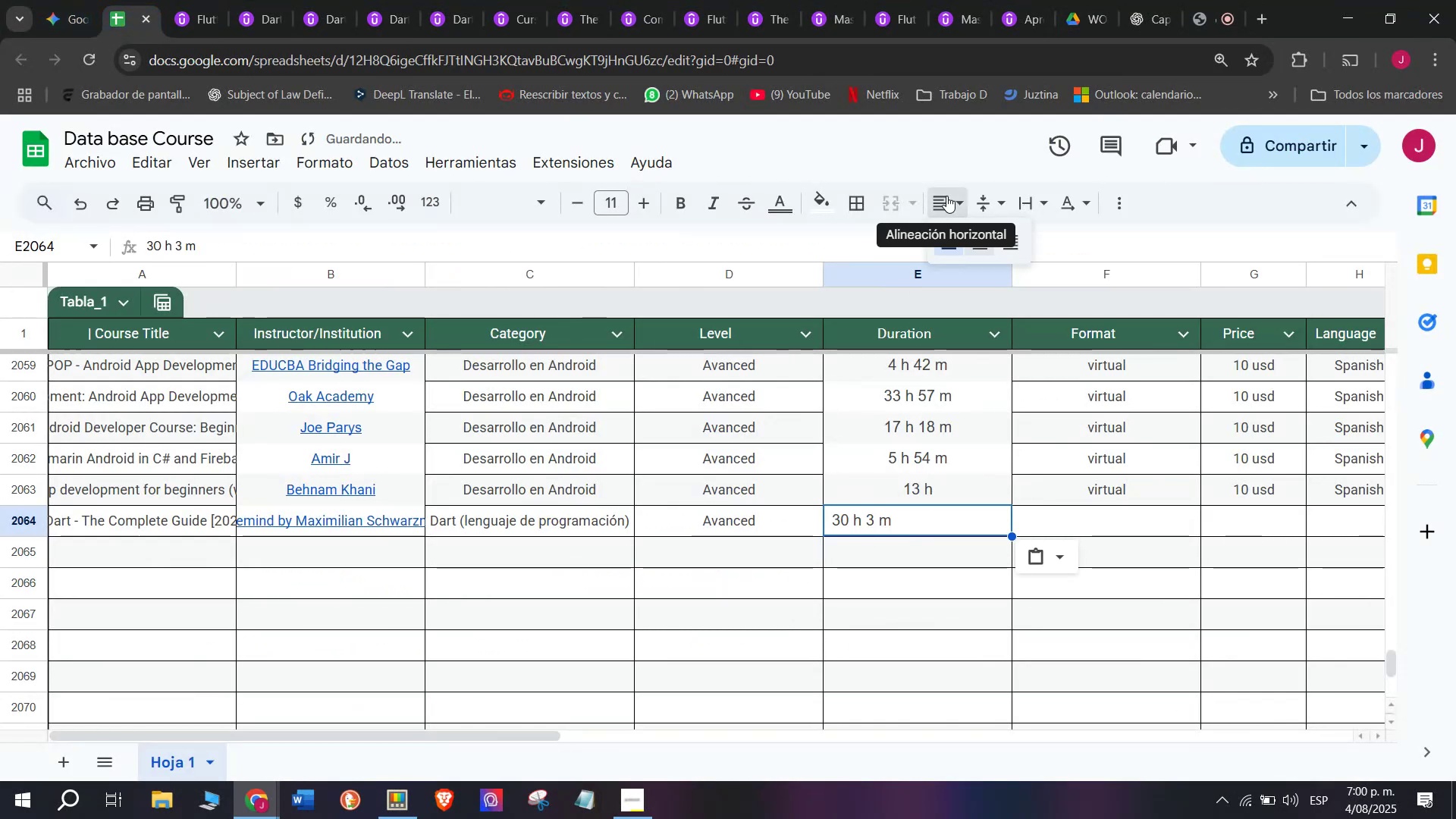 
double_click([972, 237])
 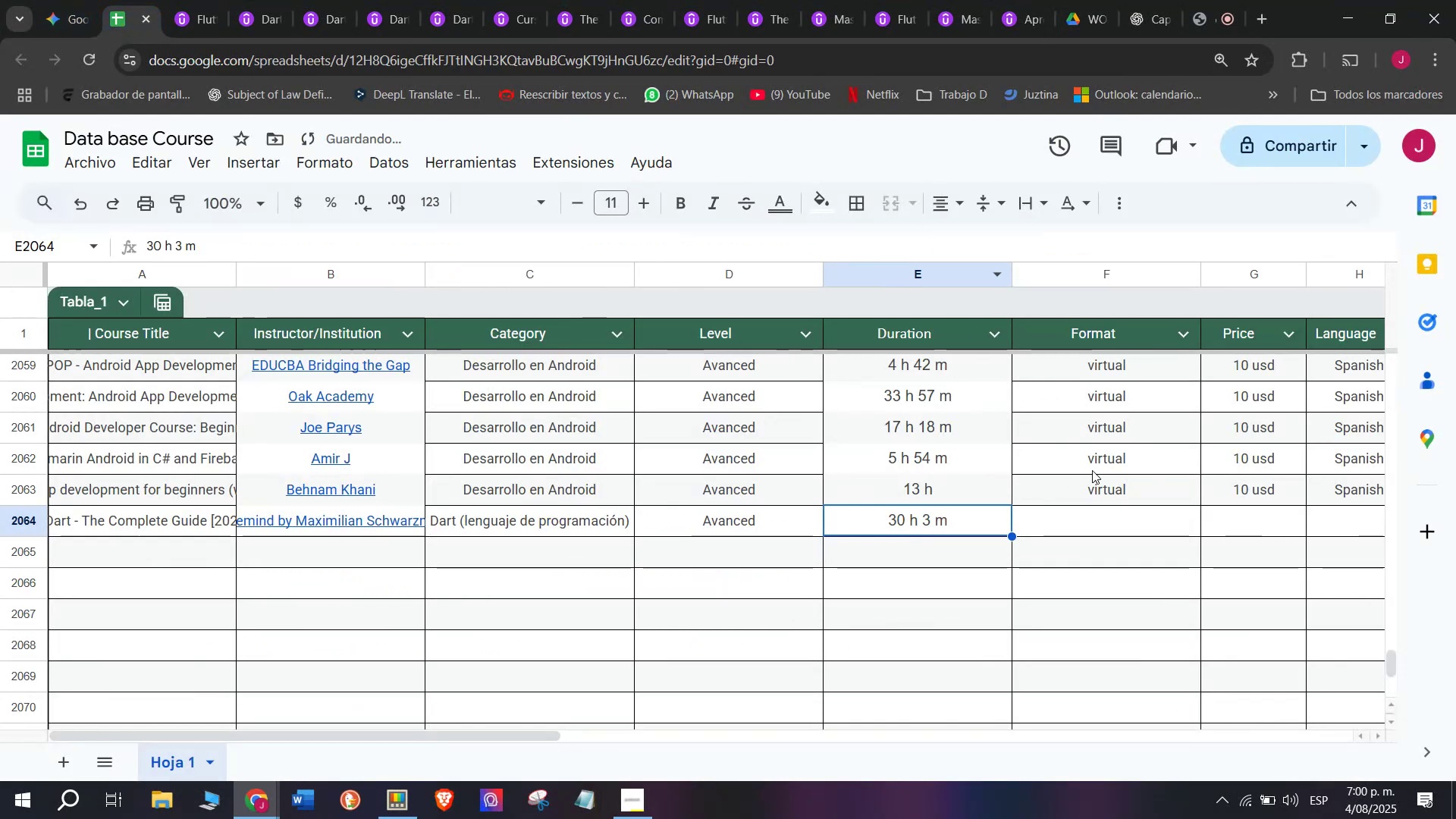 
left_click([1098, 475])
 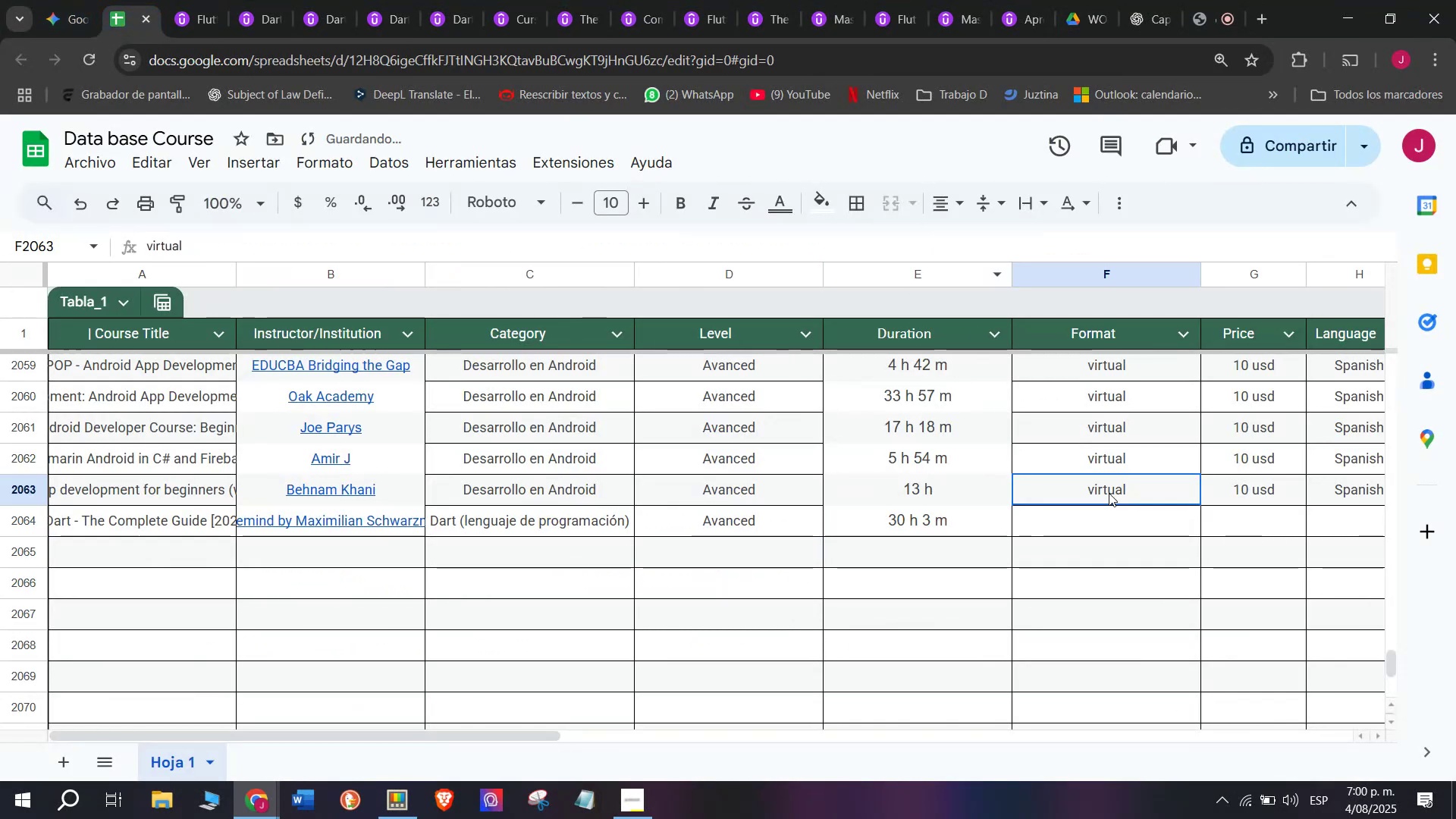 
key(Break)
 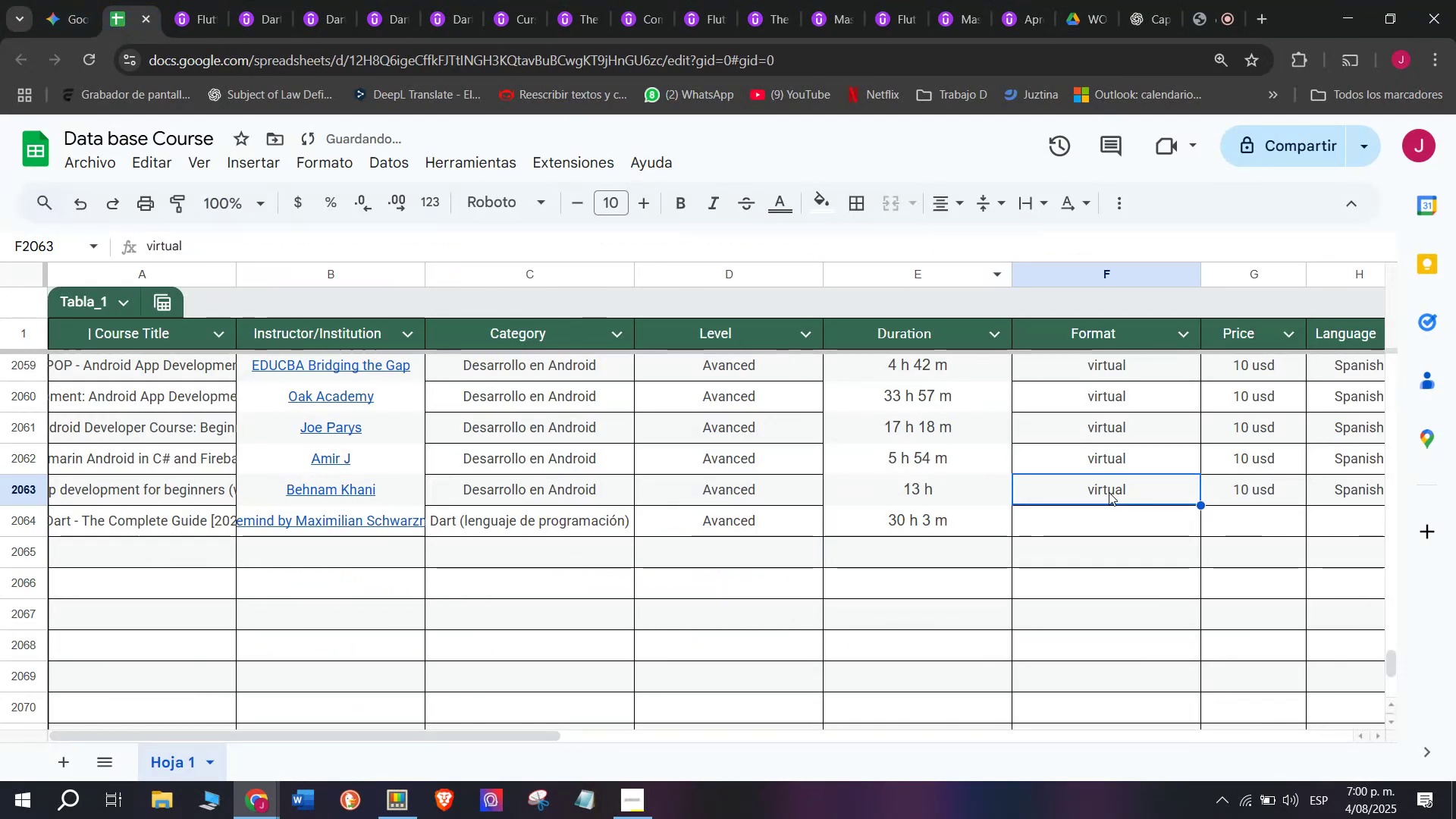 
key(Control+ControlLeft)
 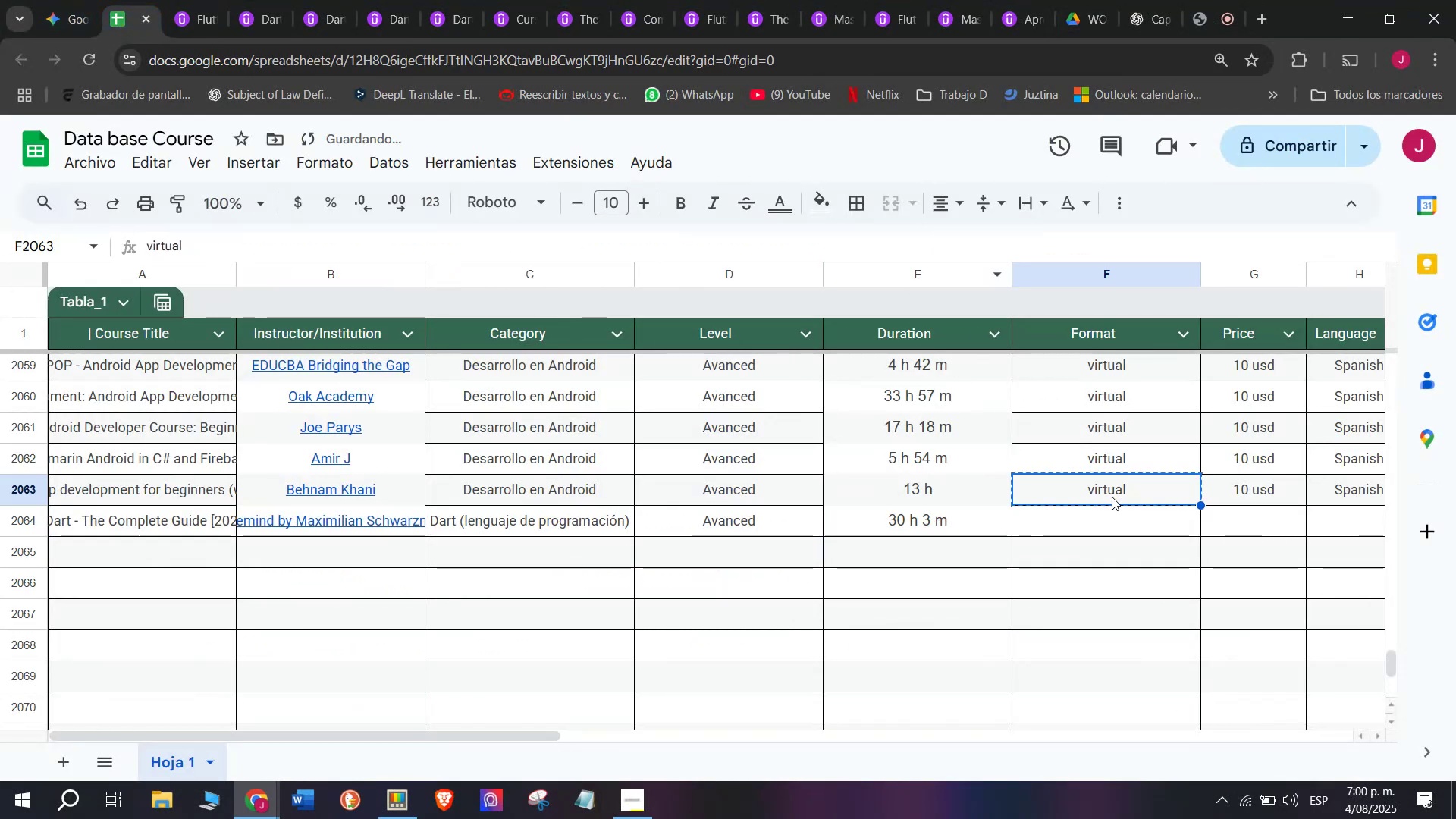 
key(Control+C)
 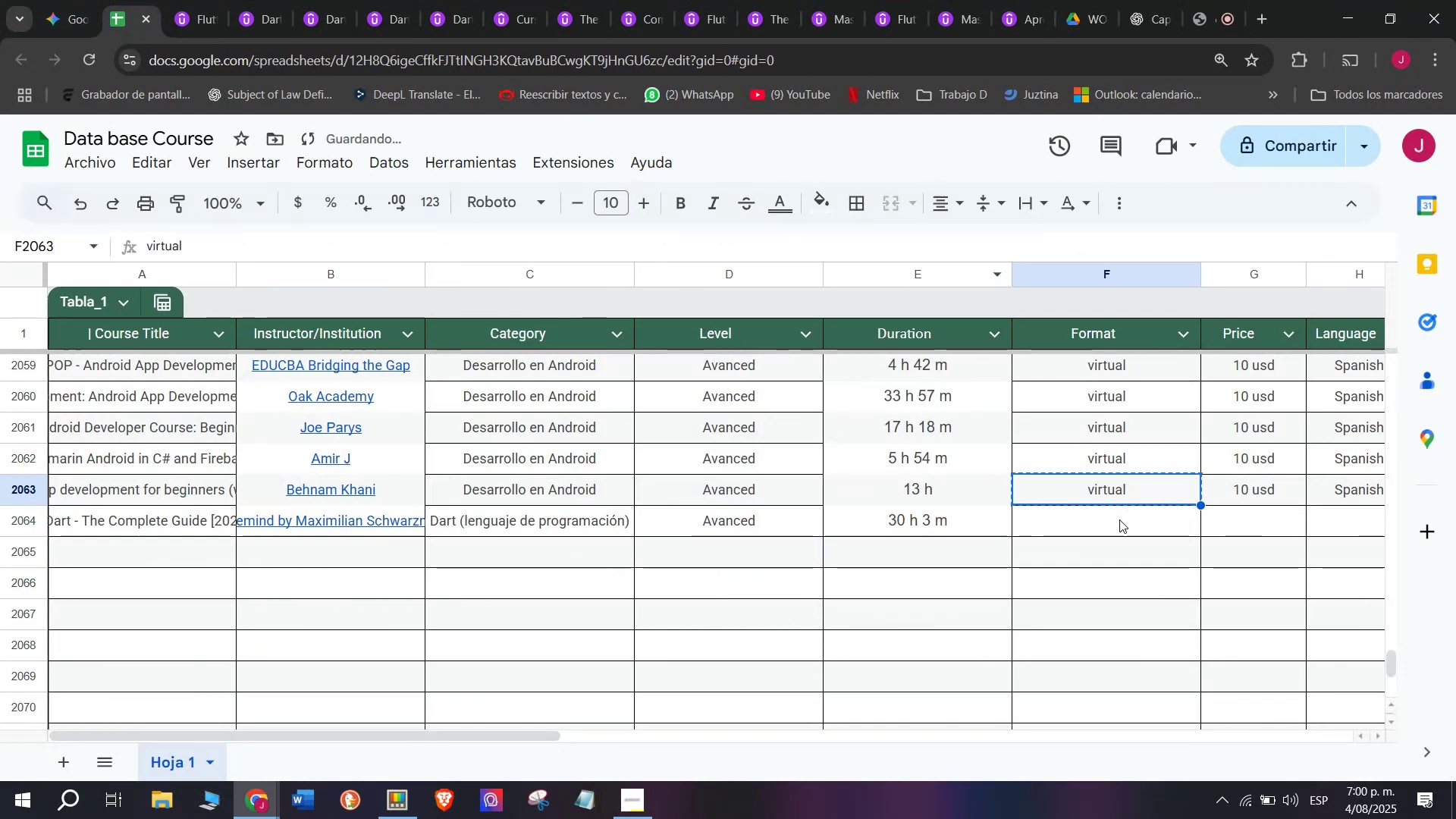 
key(Z)
 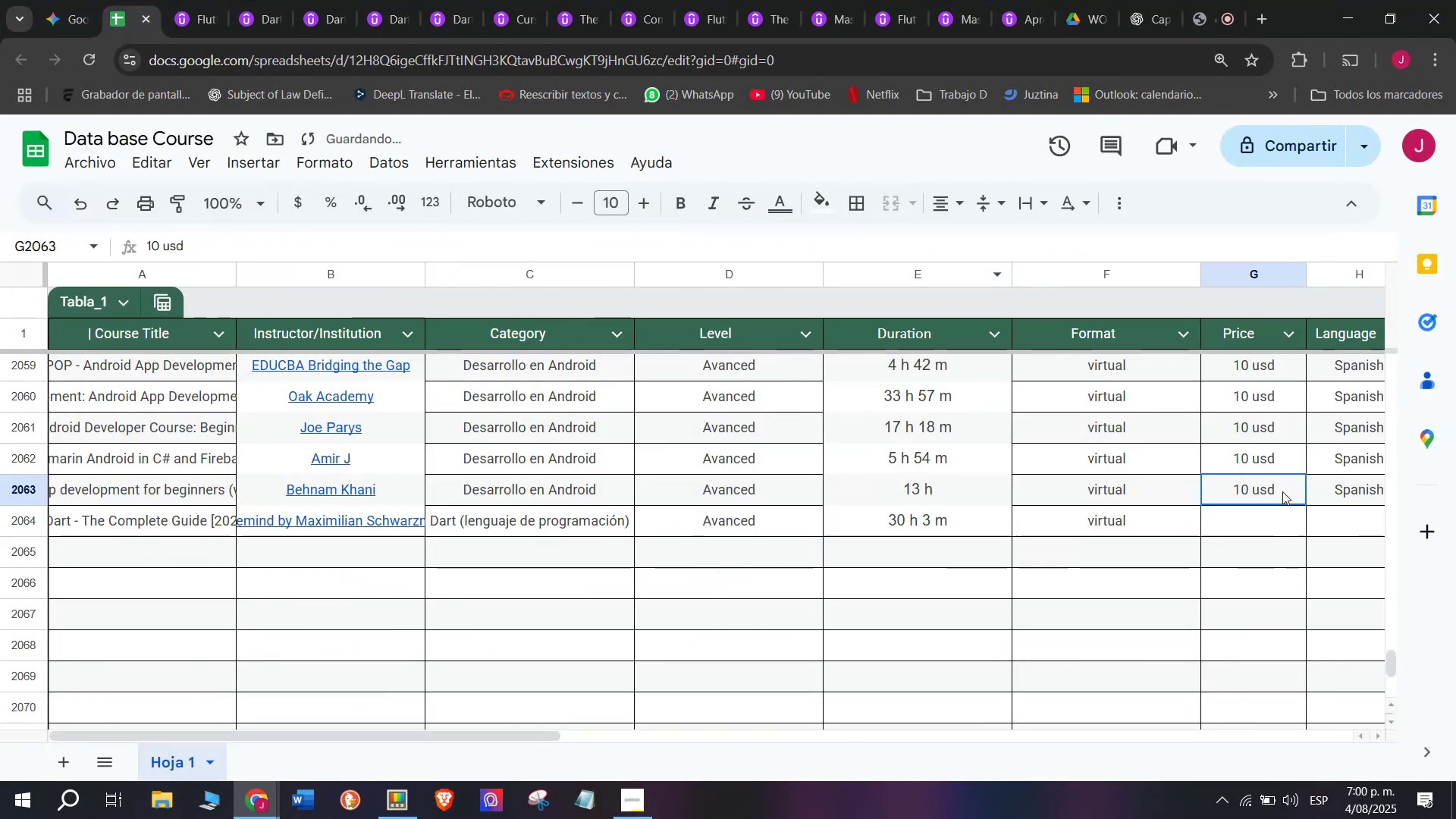 
key(Control+ControlLeft)
 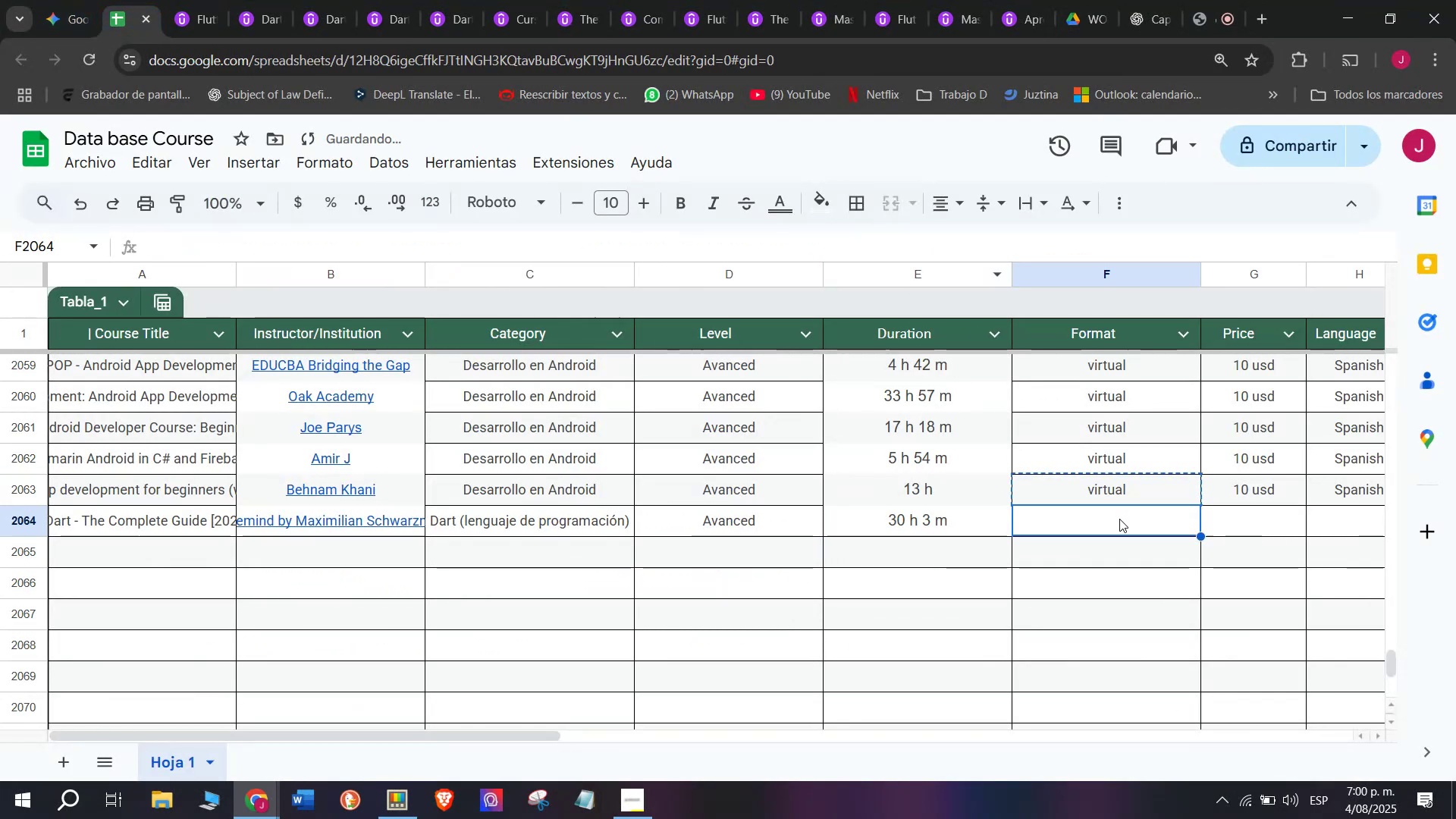 
key(Control+V)
 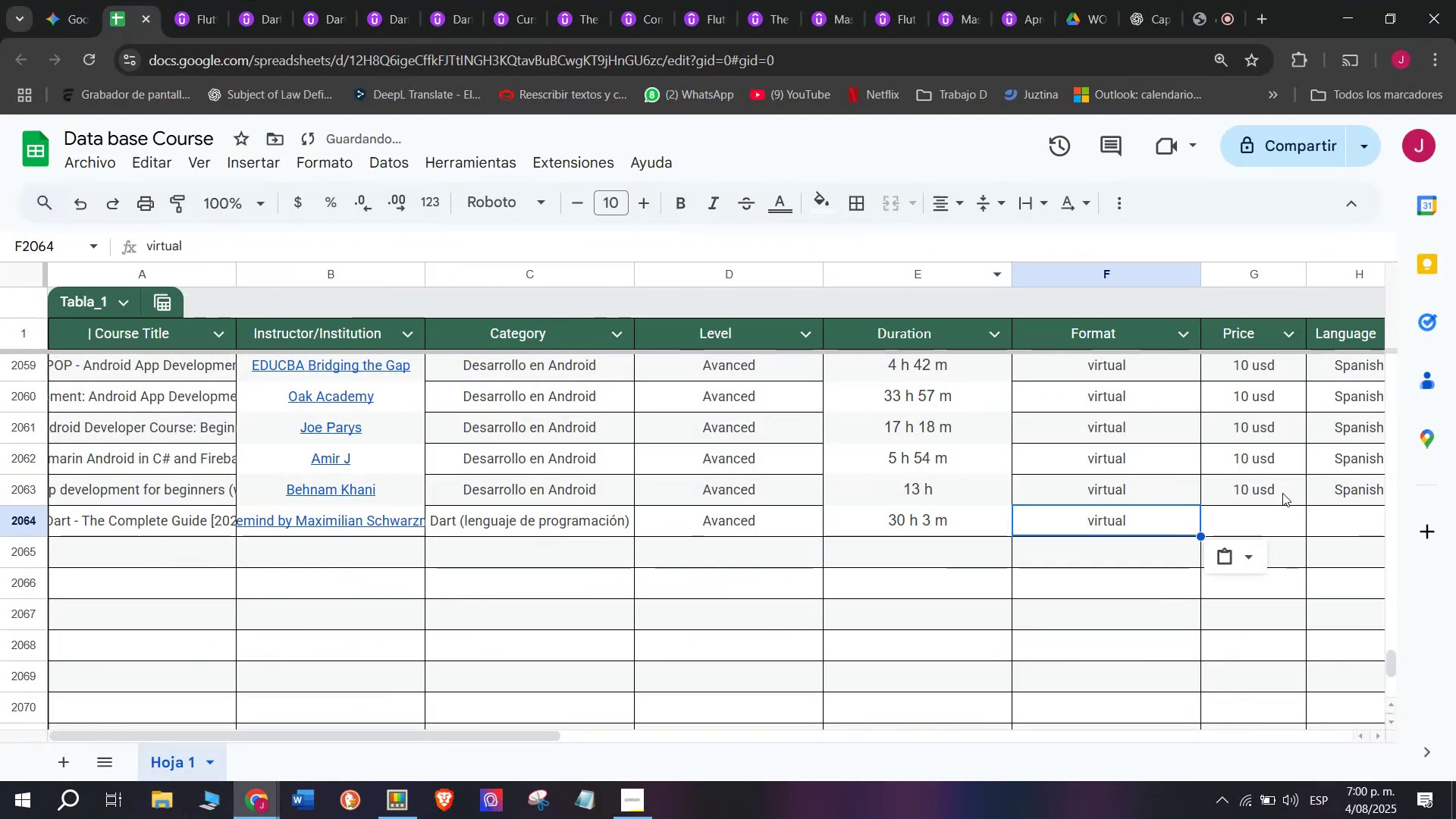 
left_click([1282, 491])
 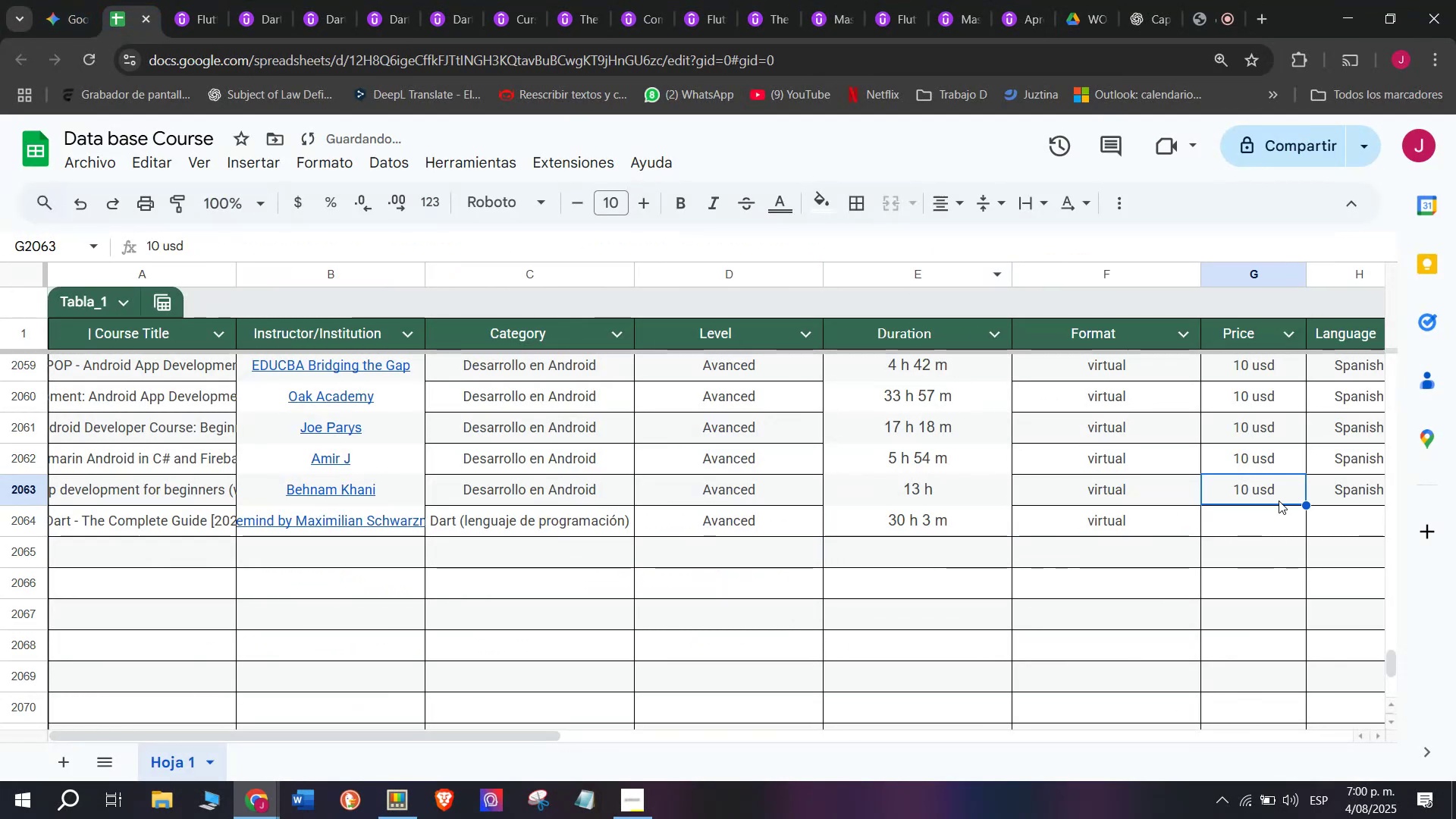 
key(Break)
 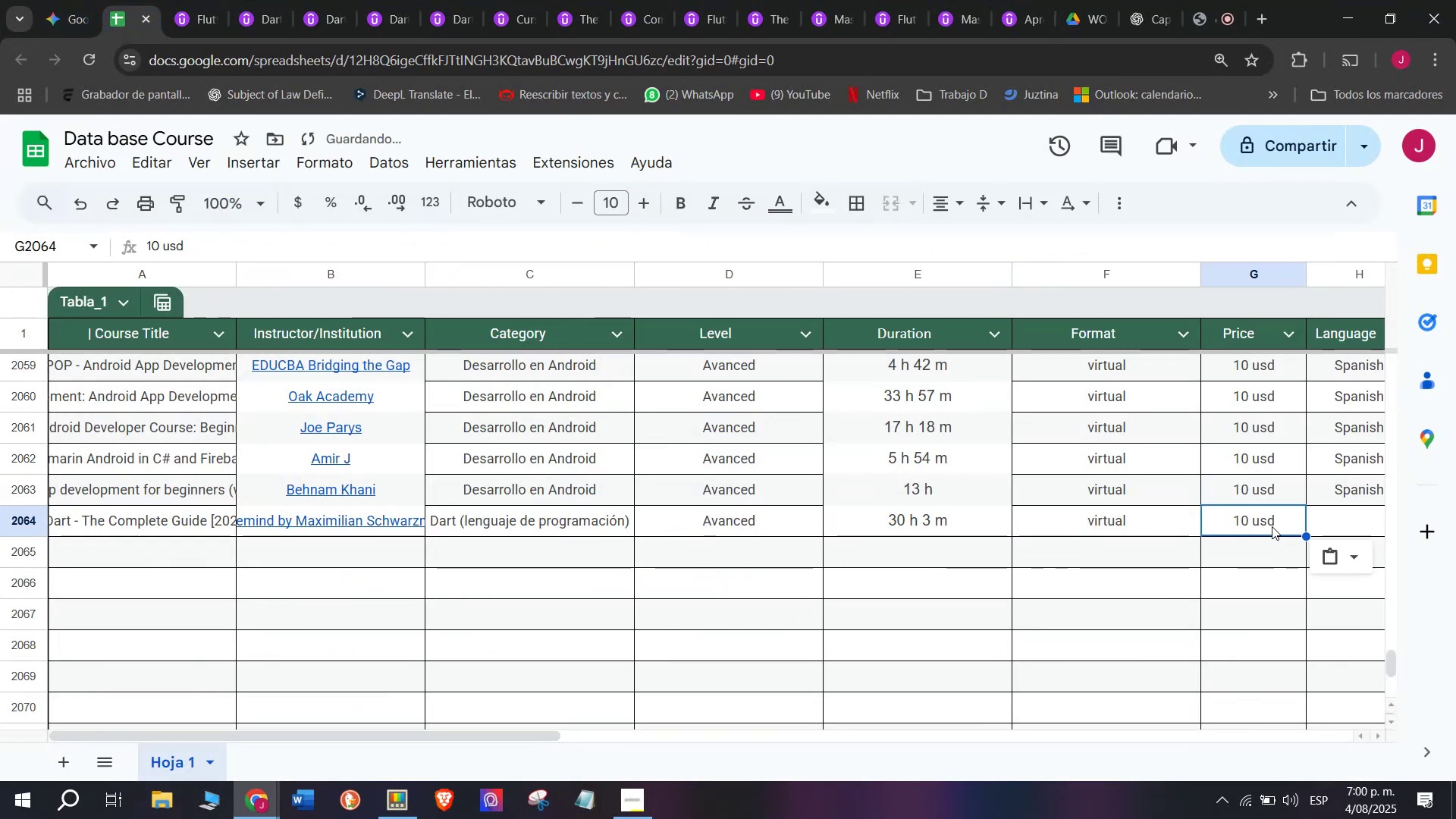 
key(Control+ControlLeft)
 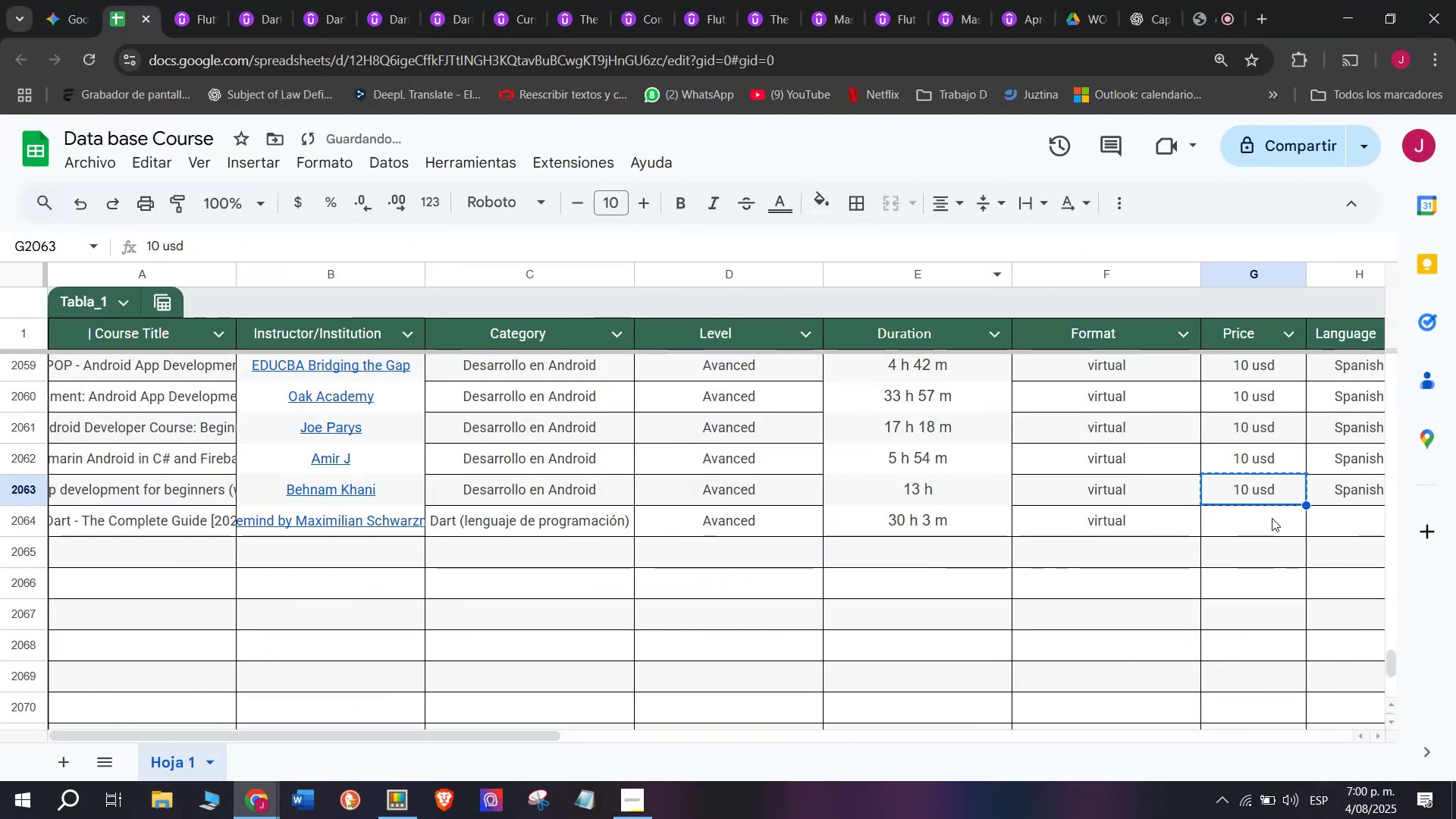 
key(Control+C)
 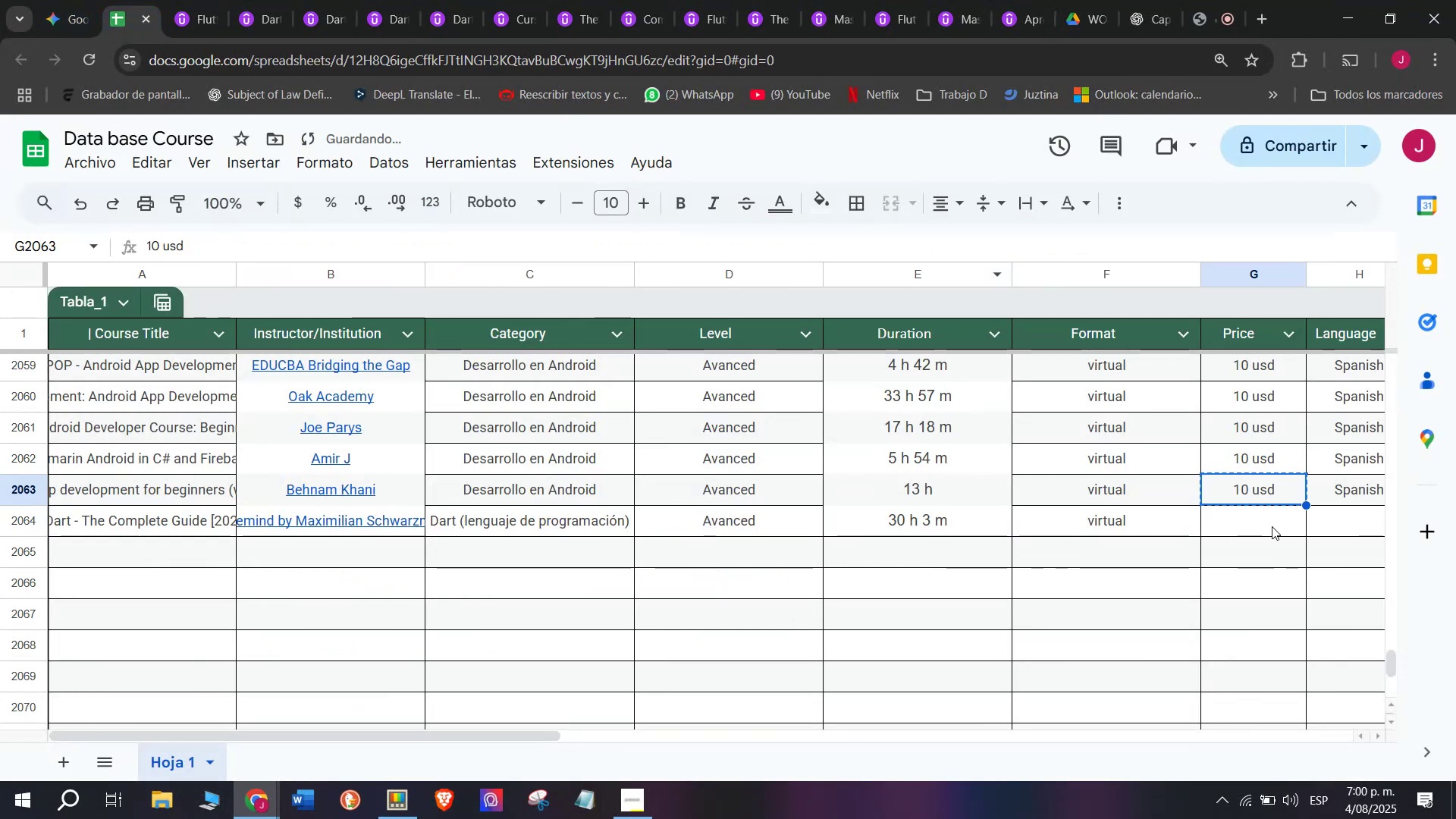 
key(Z)
 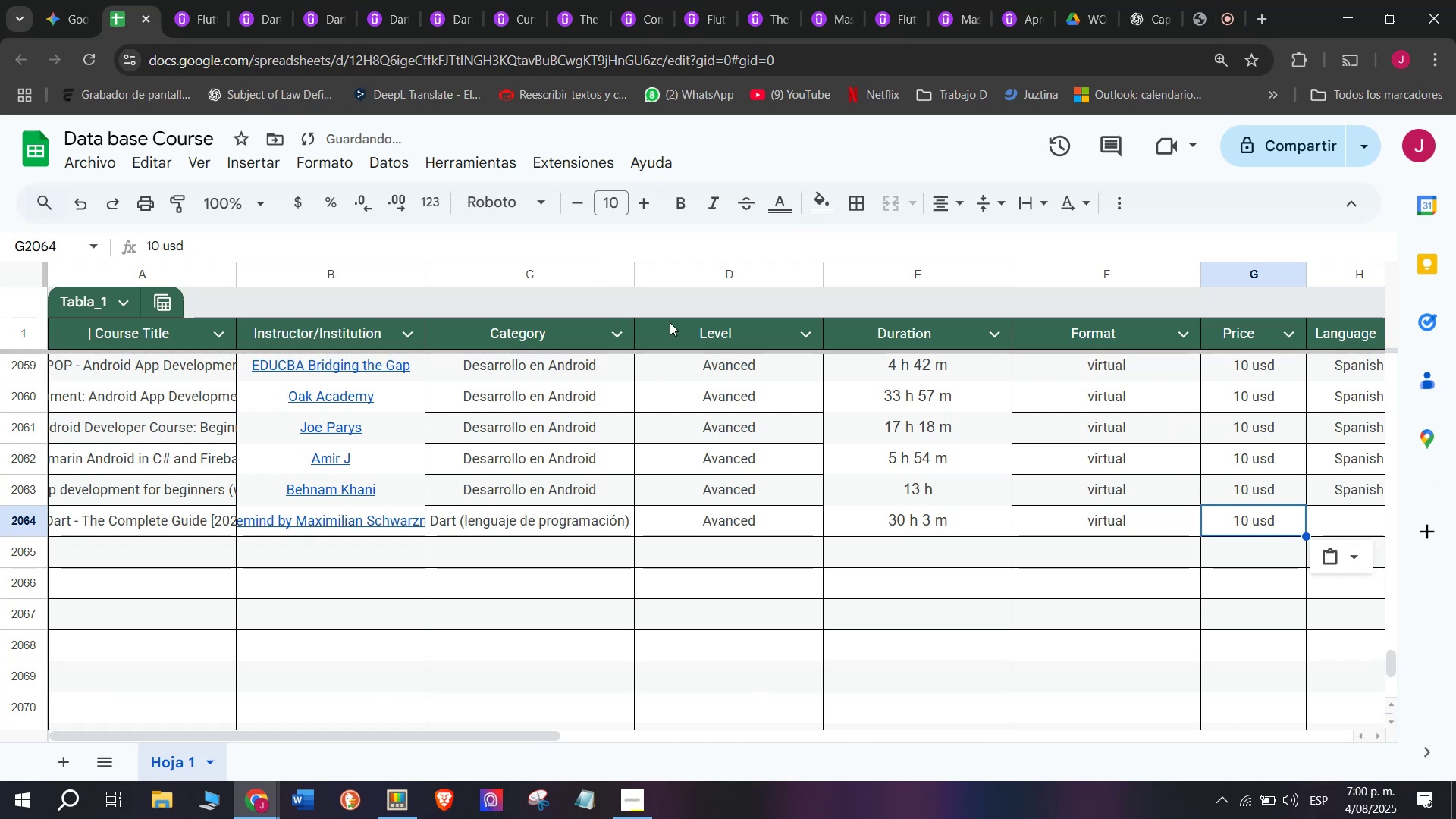 
key(Control+ControlLeft)
 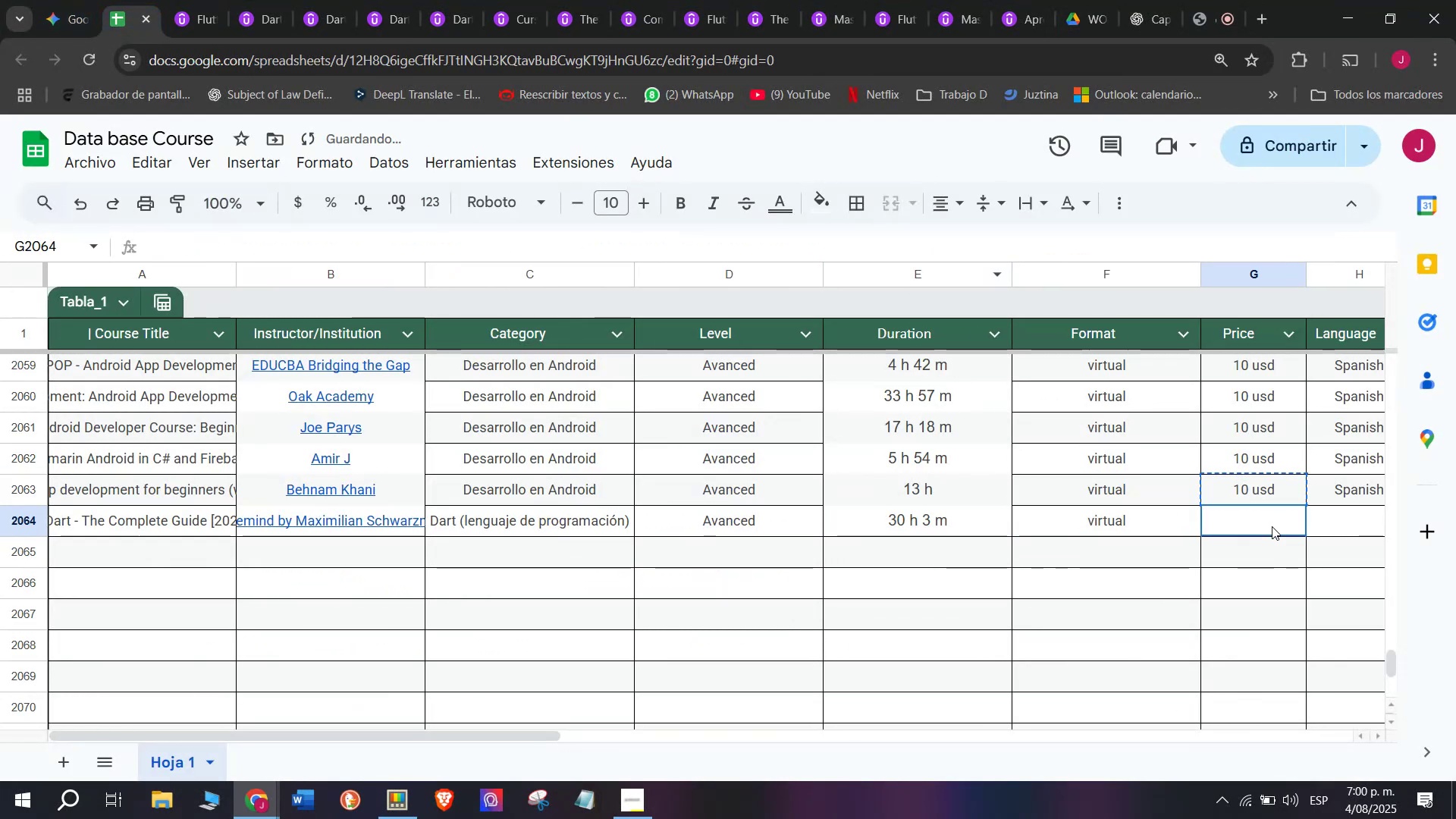 
key(Control+V)
 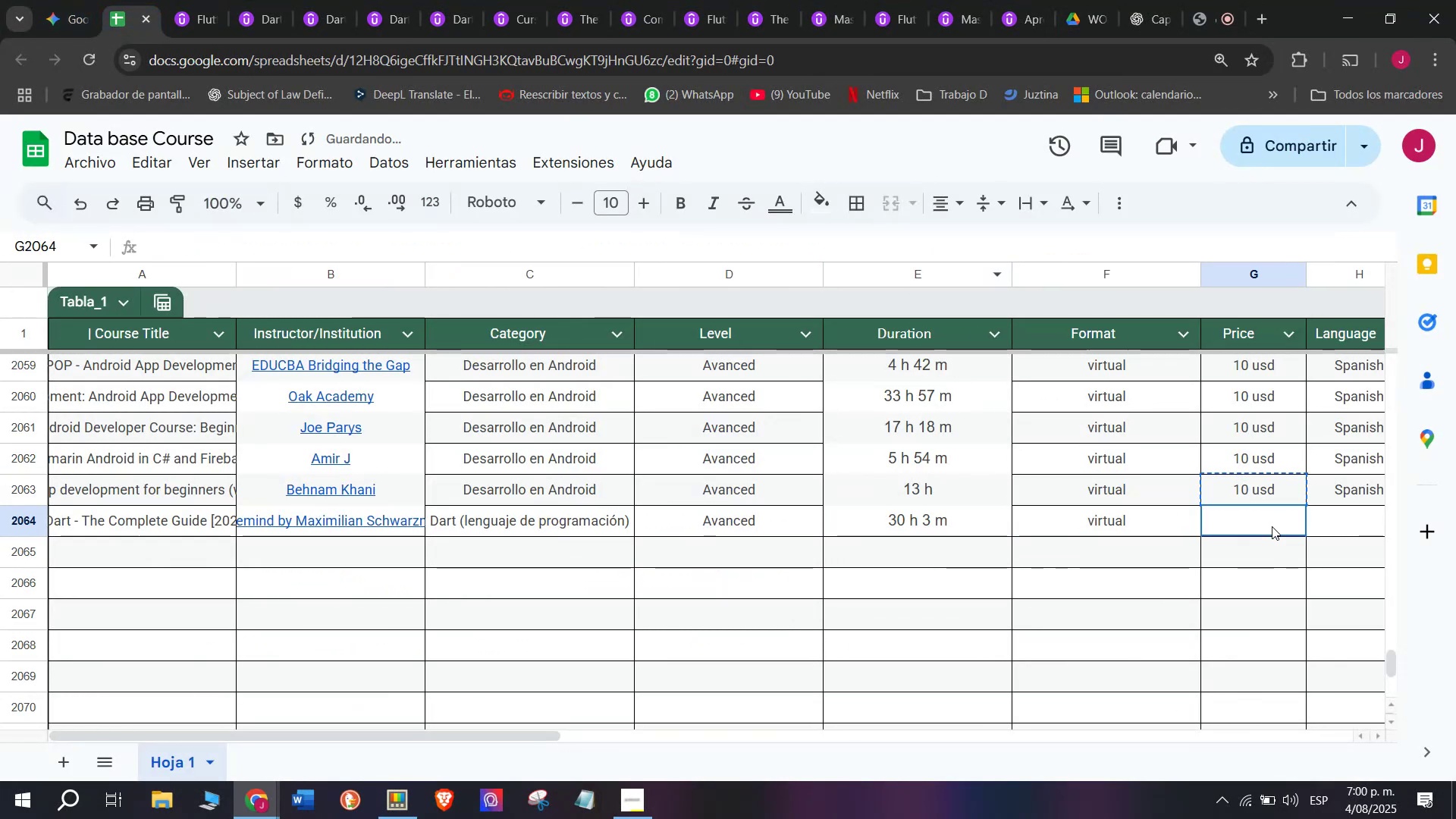 
left_click([1272, 526])
 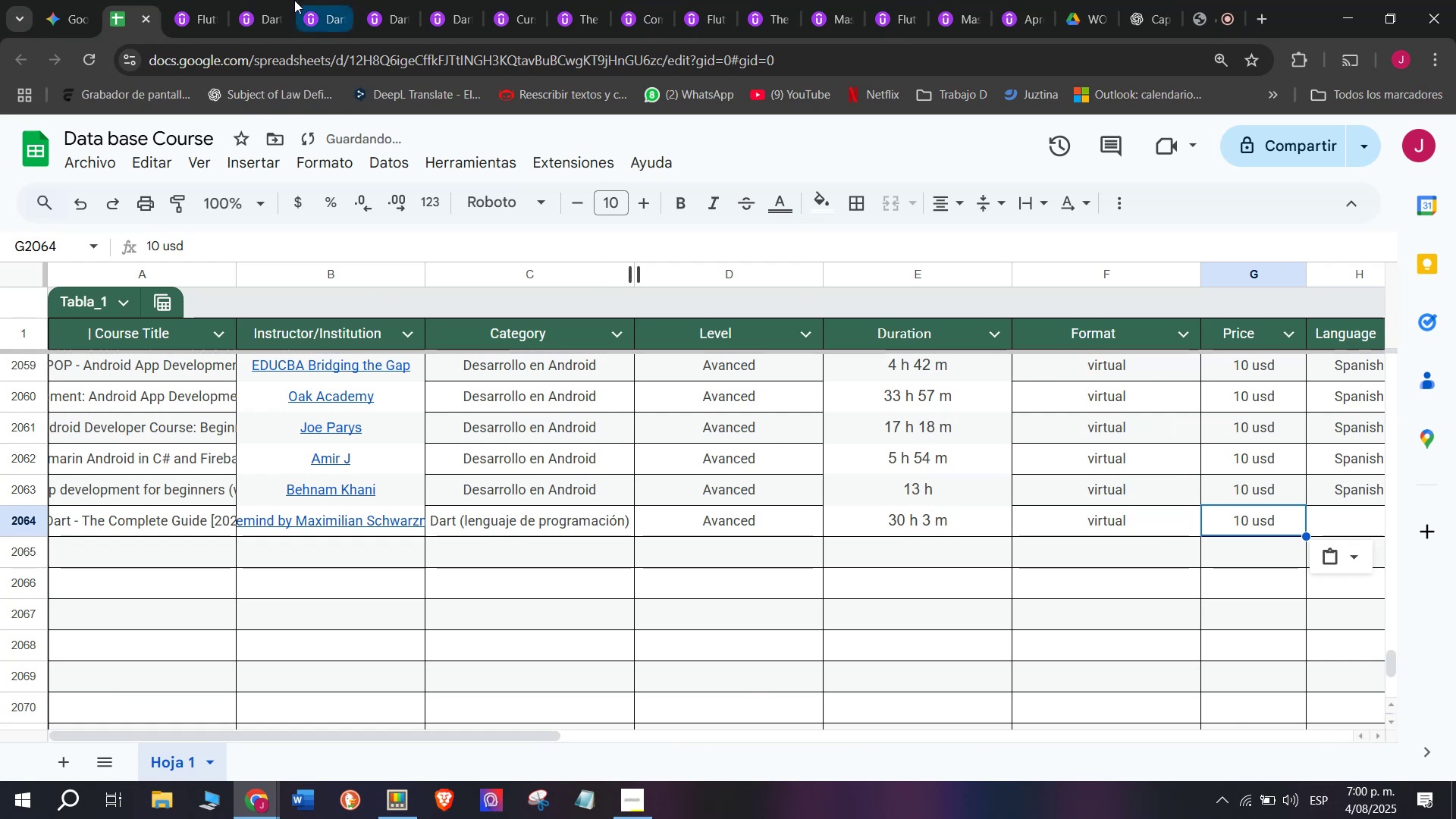 
left_click([204, 0])
 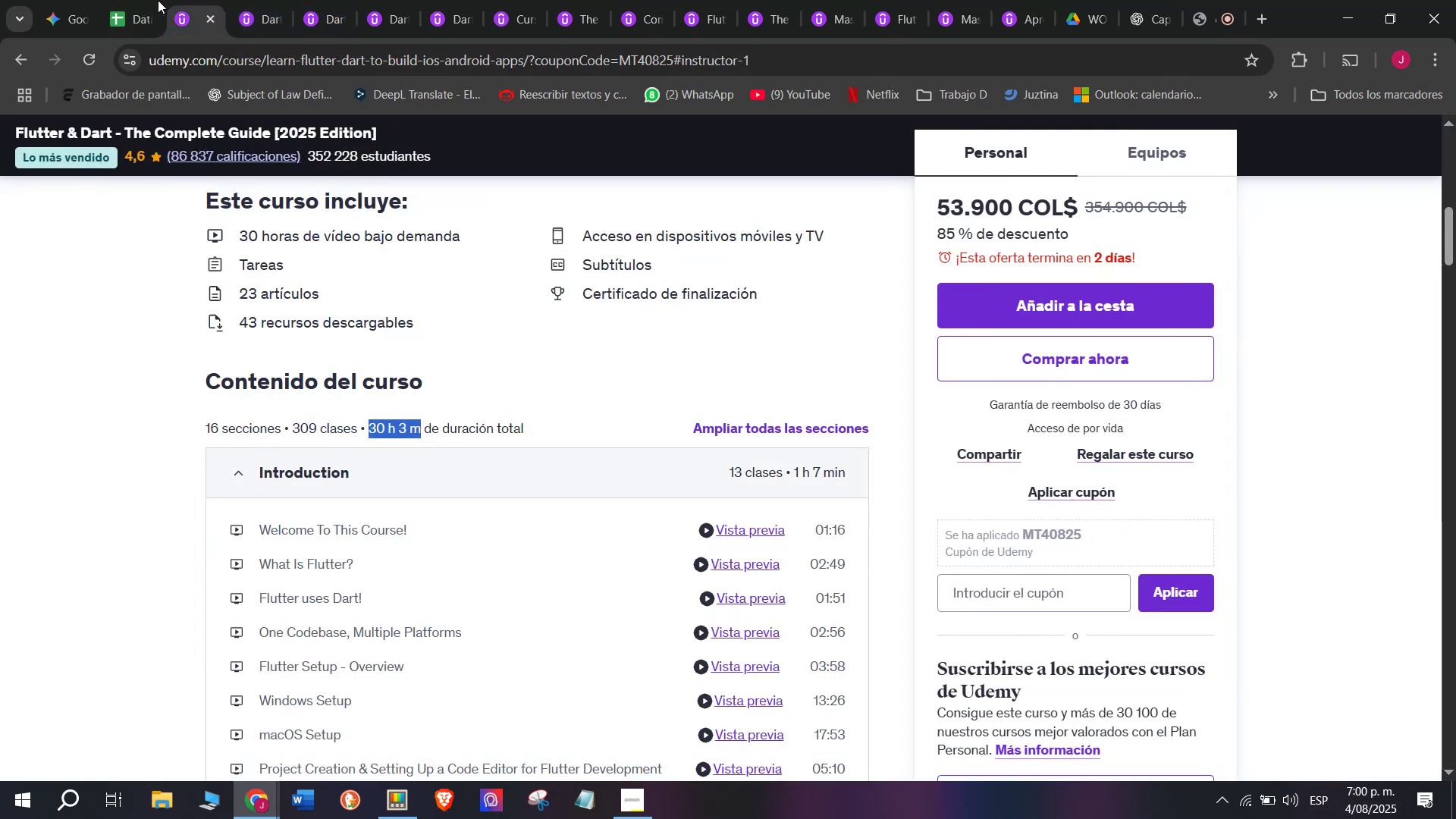 
left_click([141, 0])
 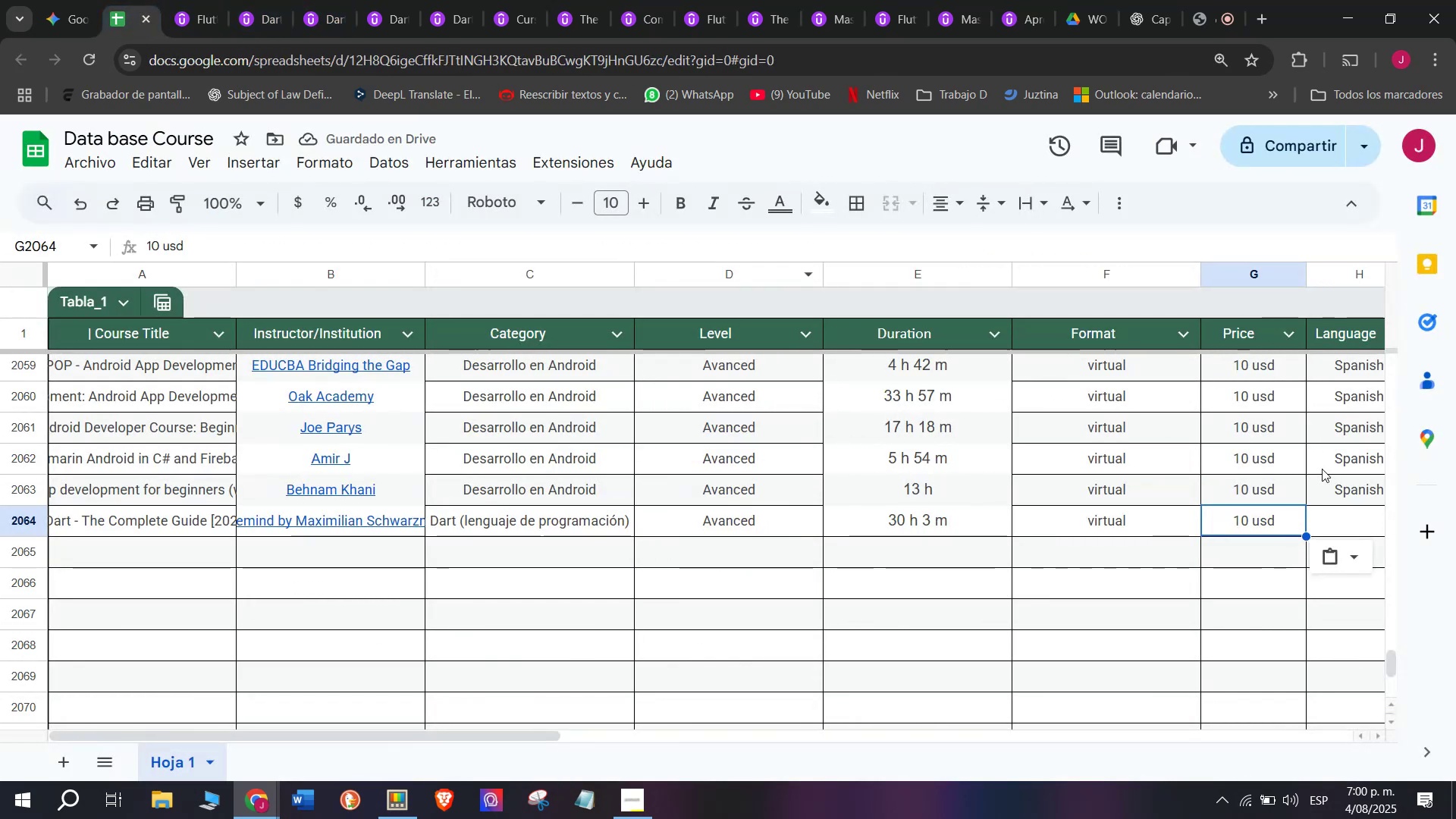 
left_click([1324, 505])
 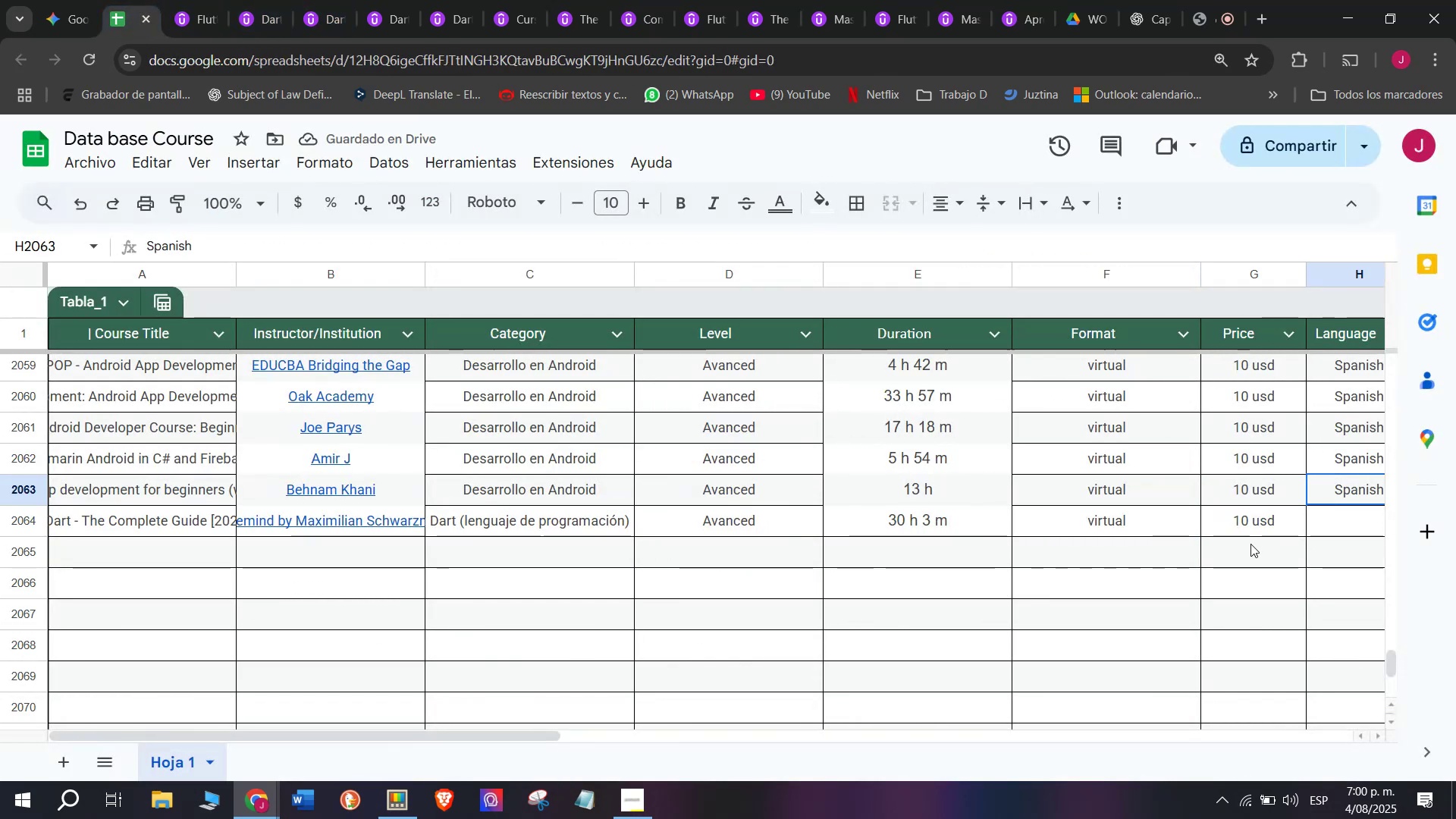 
key(Control+ControlLeft)
 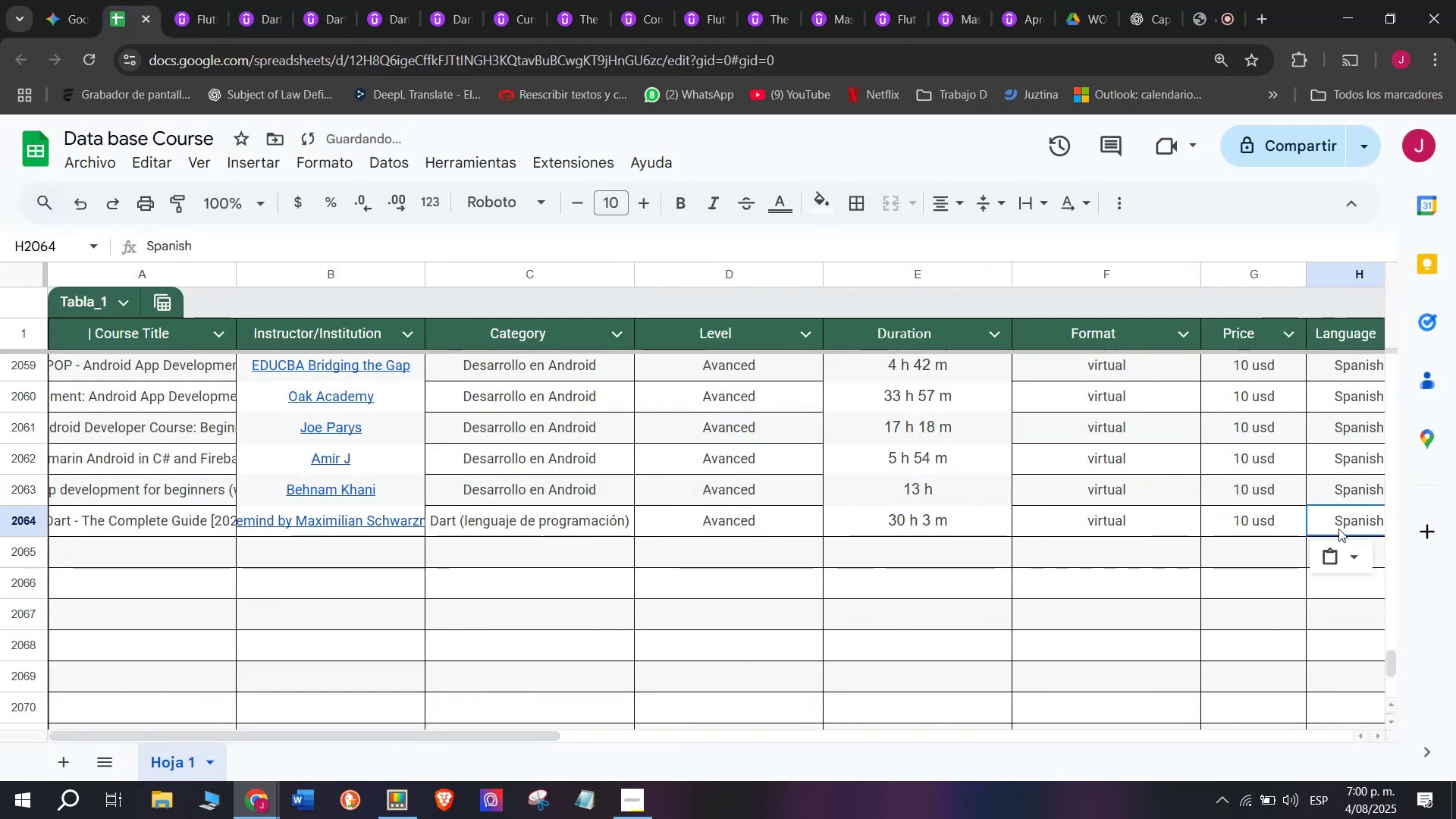 
key(Break)
 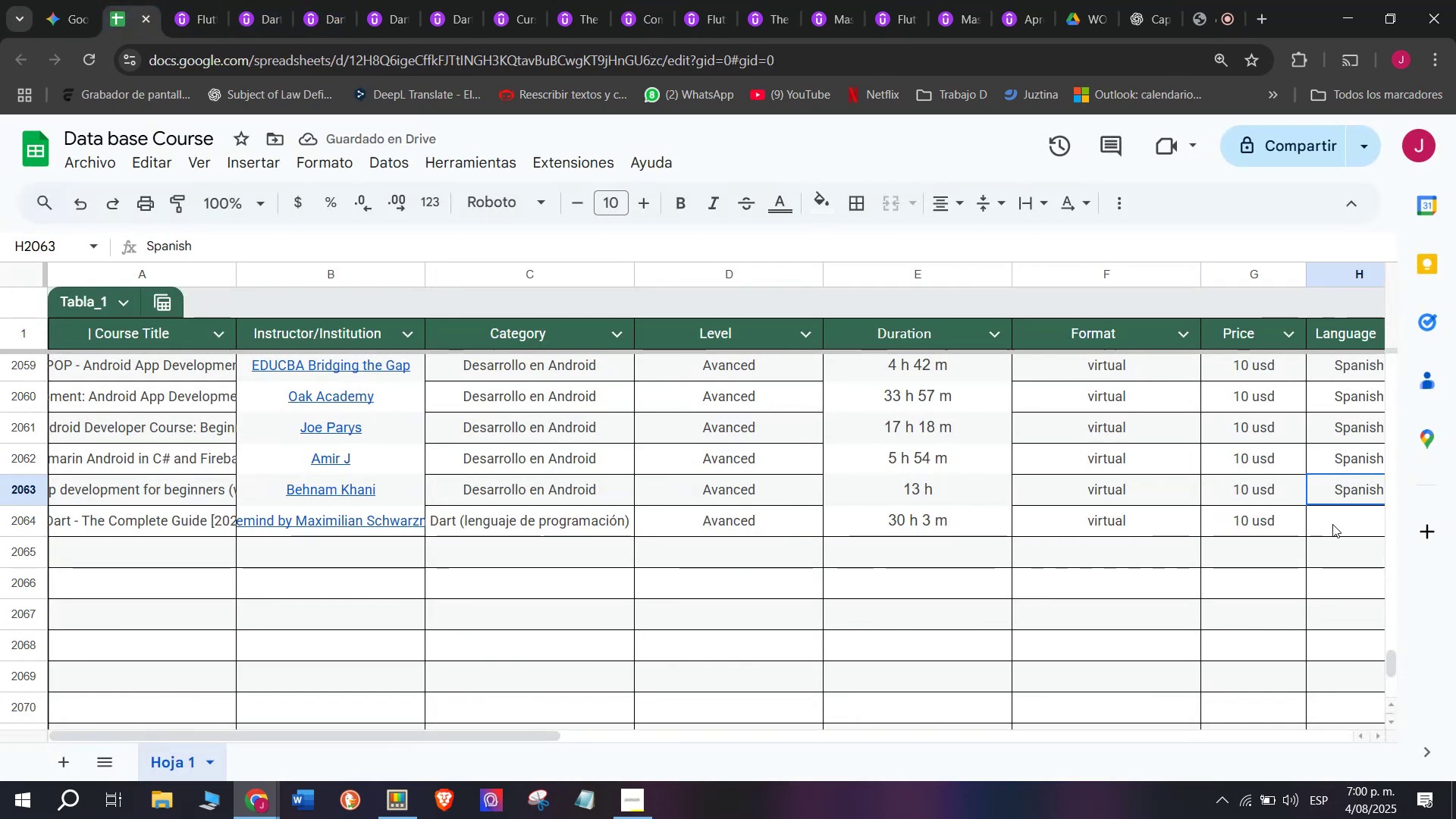 
key(Control+C)
 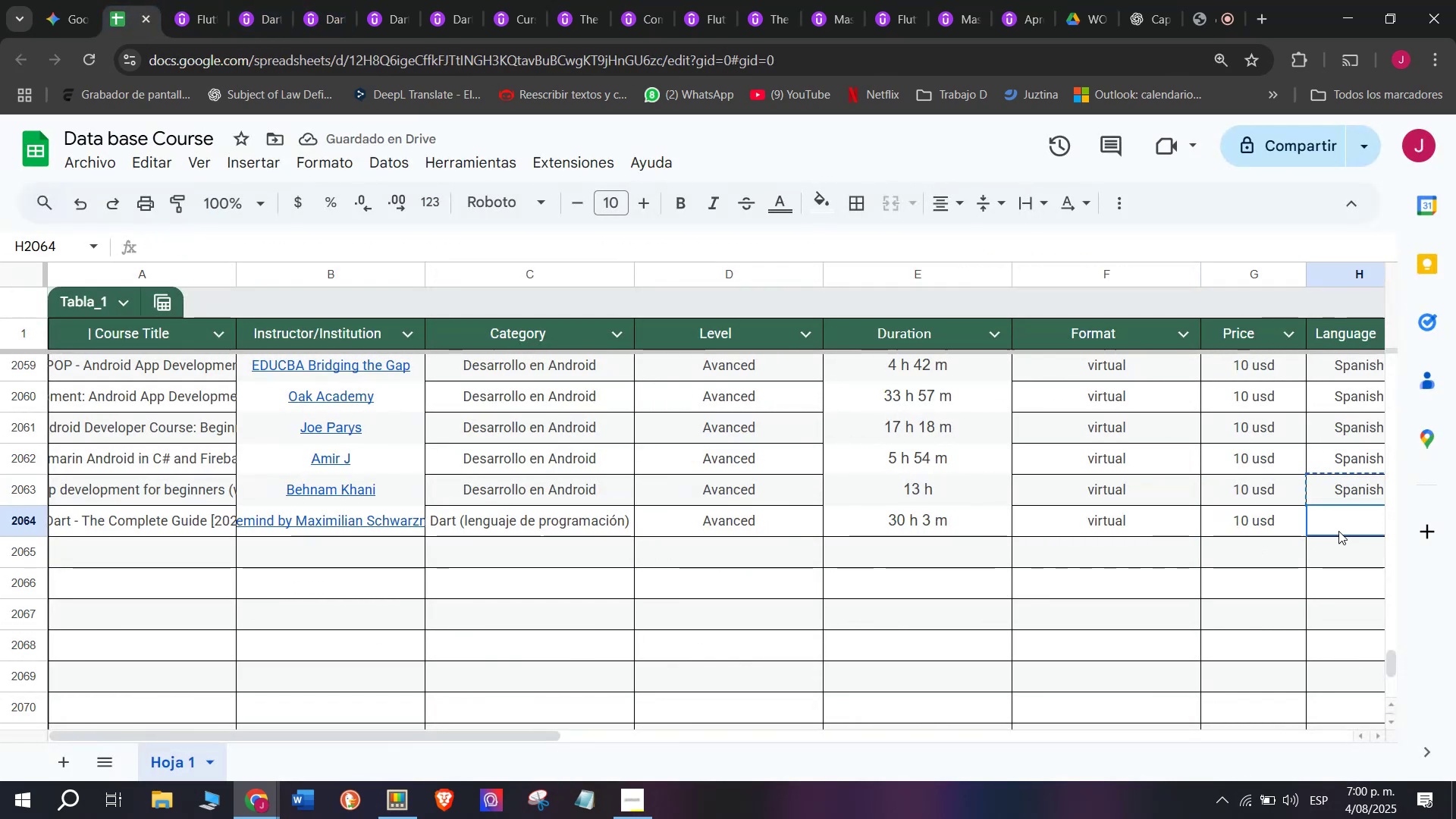 
key(Z)
 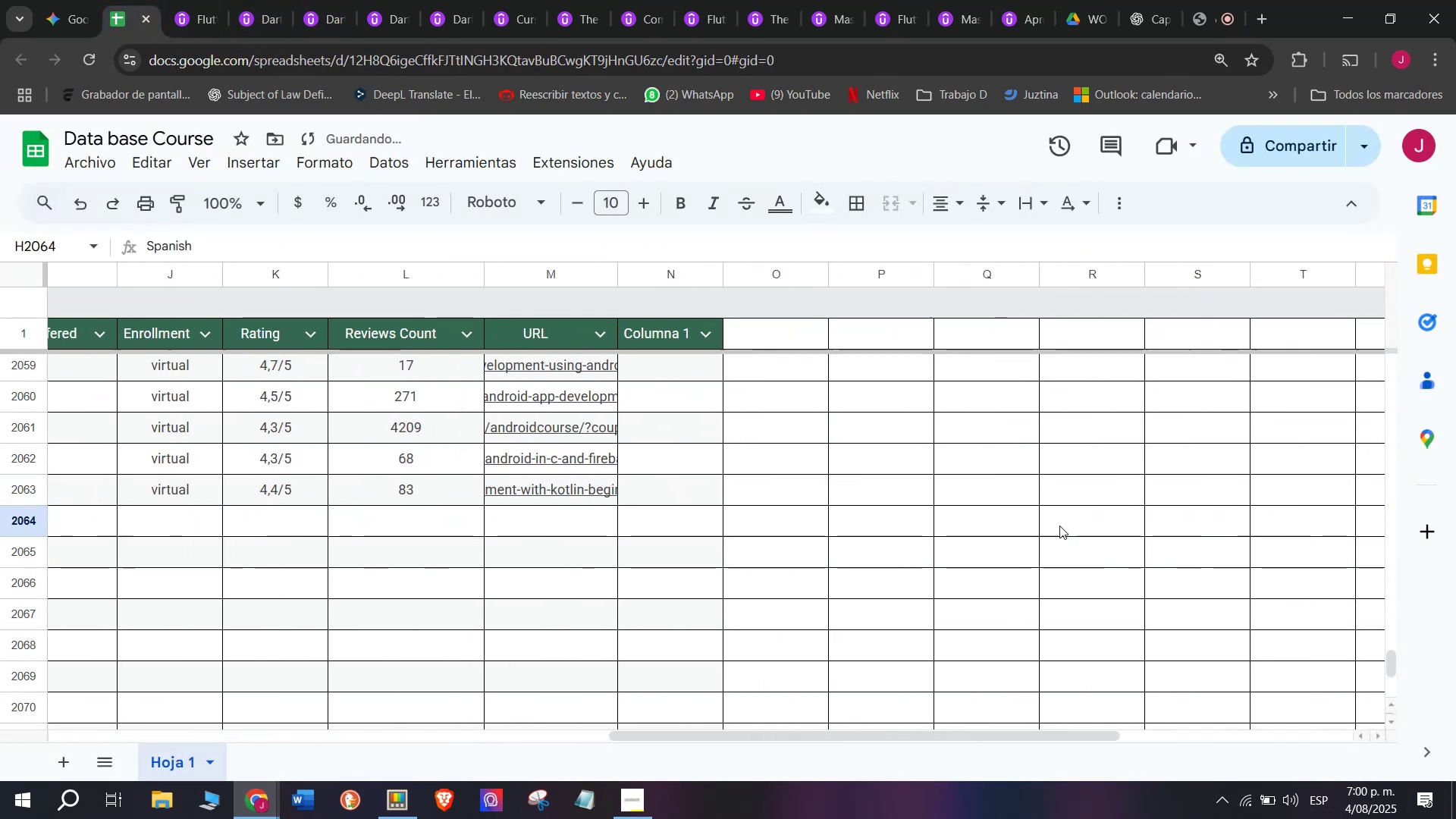 
key(Control+ControlLeft)
 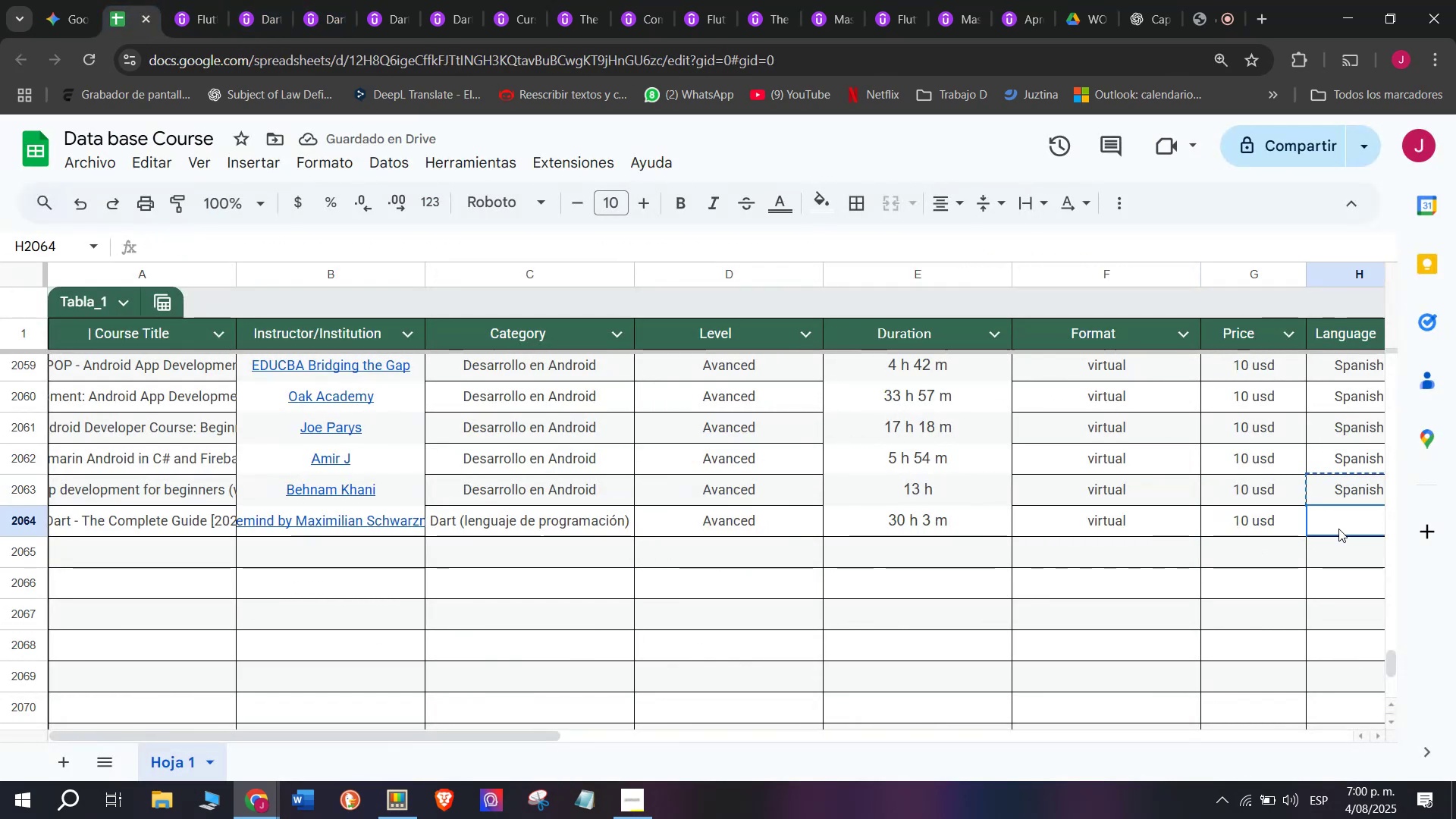 
key(Control+V)
 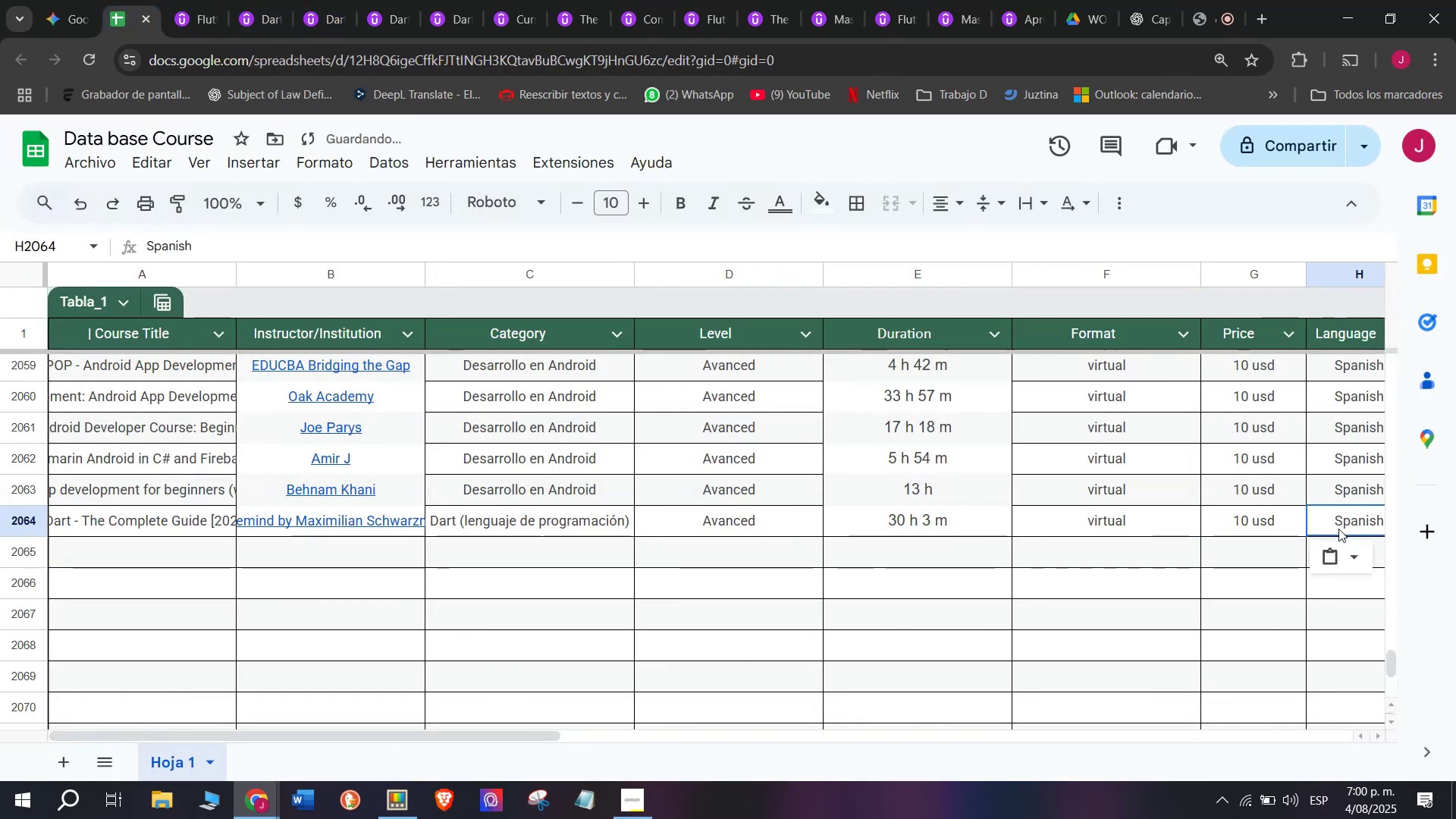 
scroll: coordinate [196, 551], scroll_direction: down, amount: 3.0
 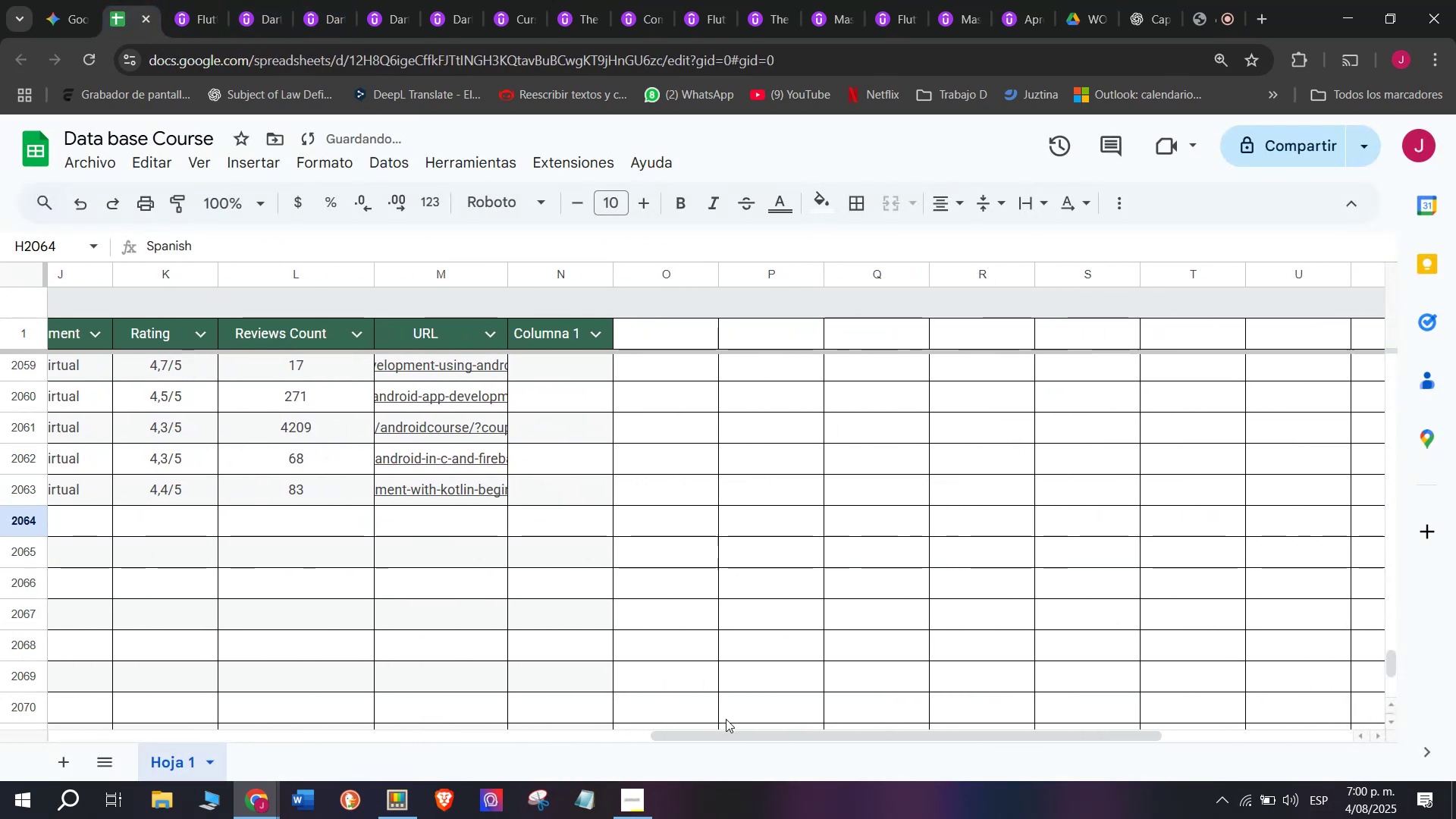 
left_click_drag(start_coordinate=[734, 735], to_coordinate=[469, 773])
 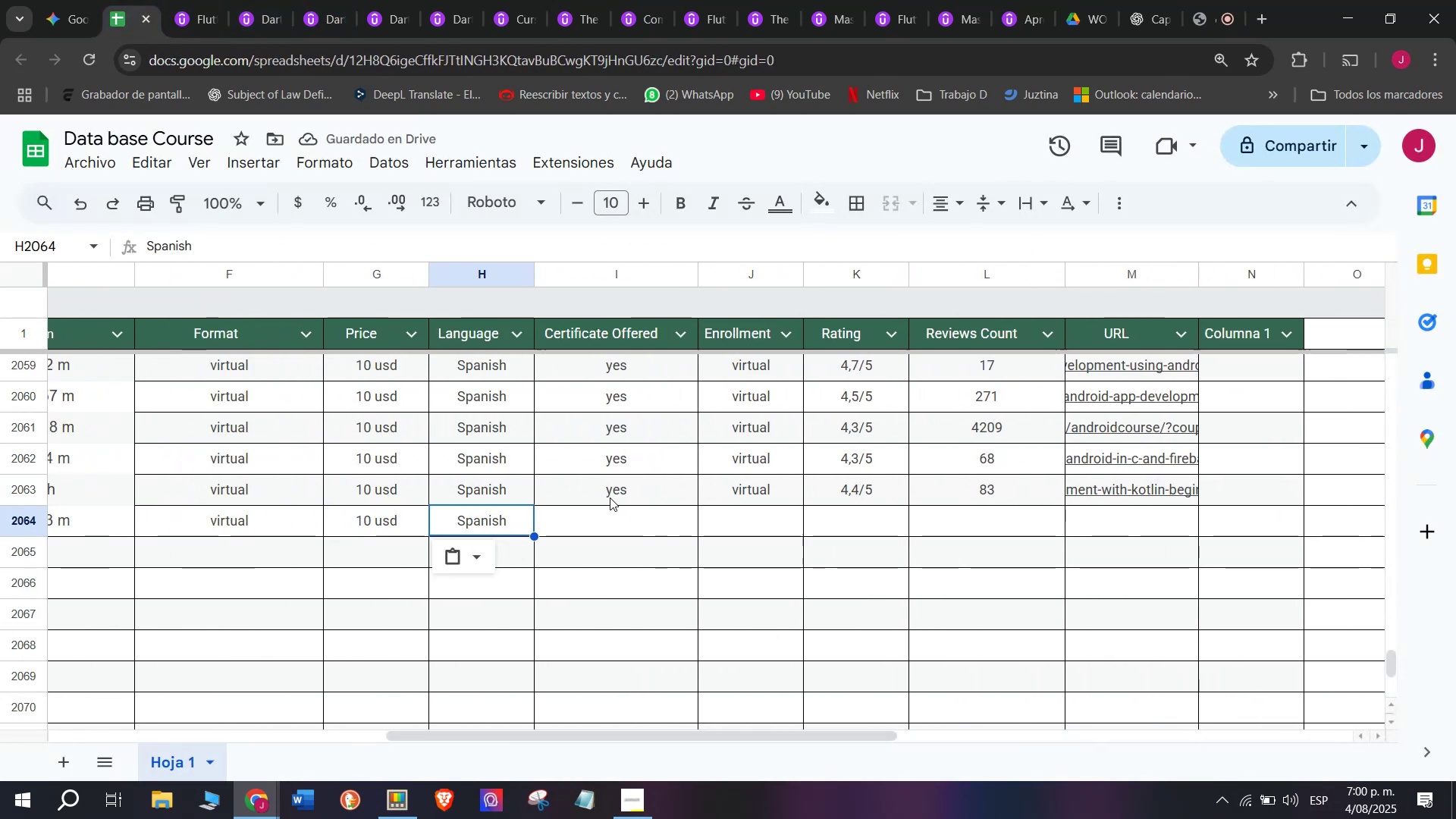 
key(Control+ControlLeft)
 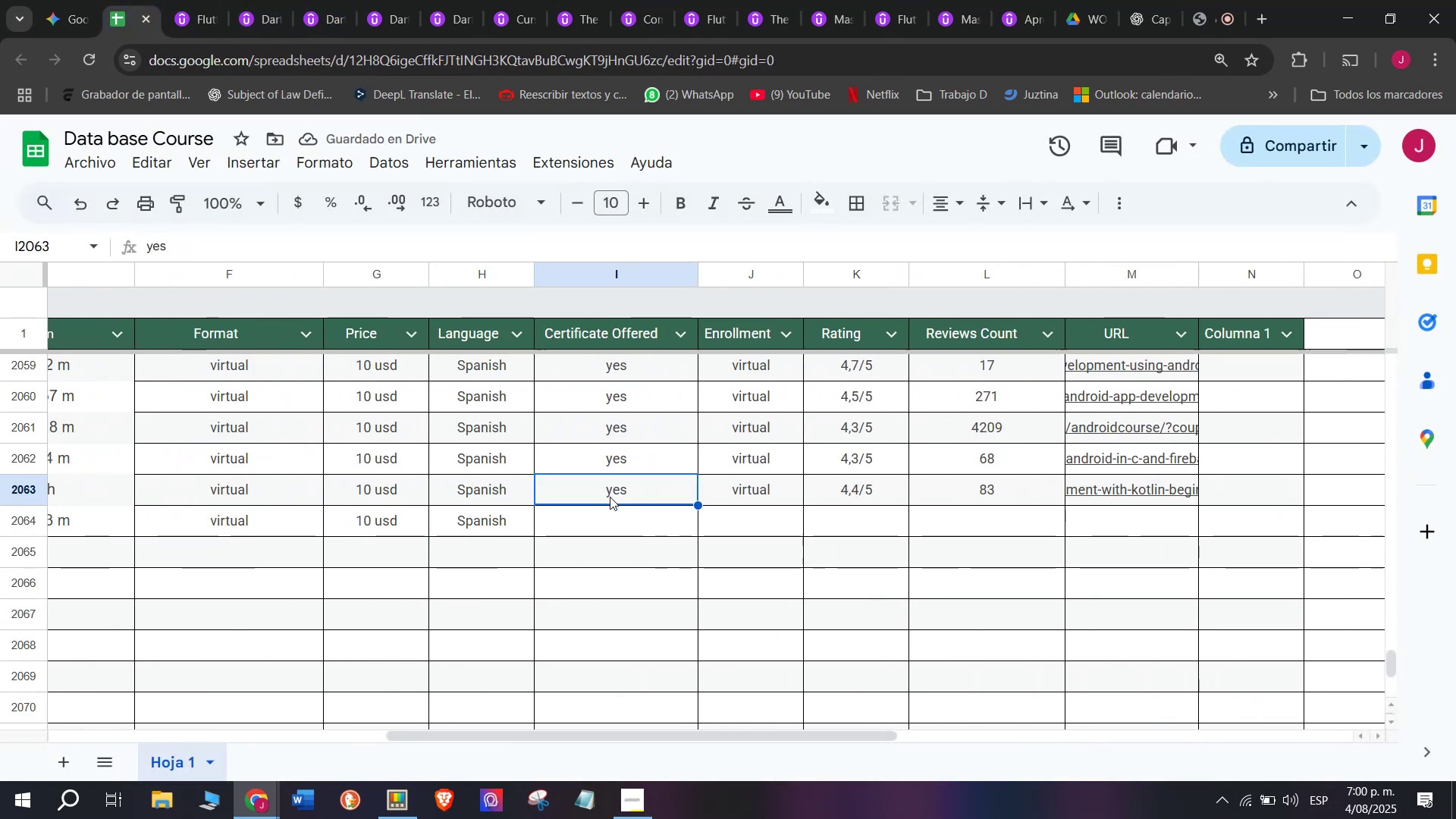 
key(Break)
 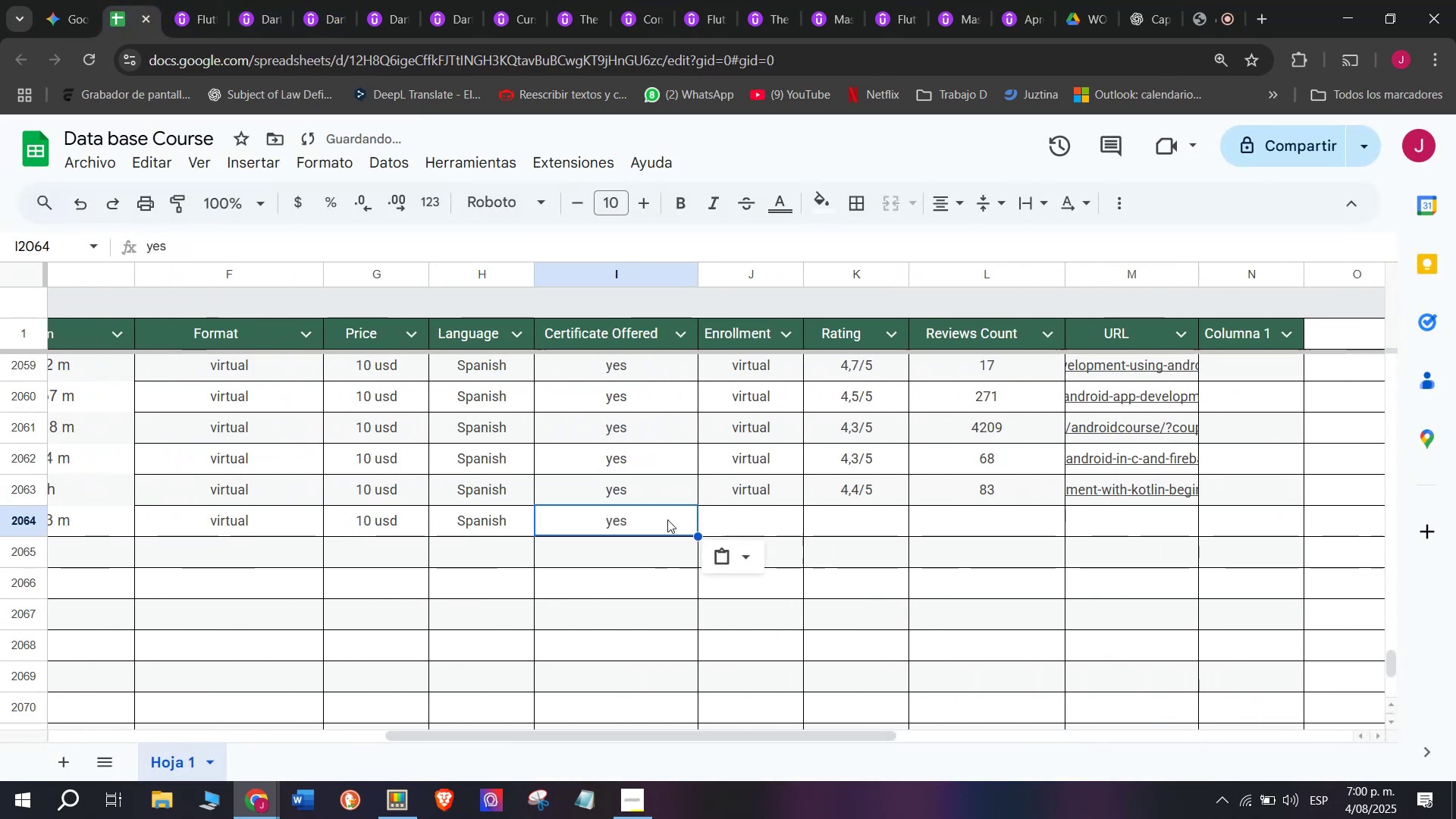 
key(Control+C)
 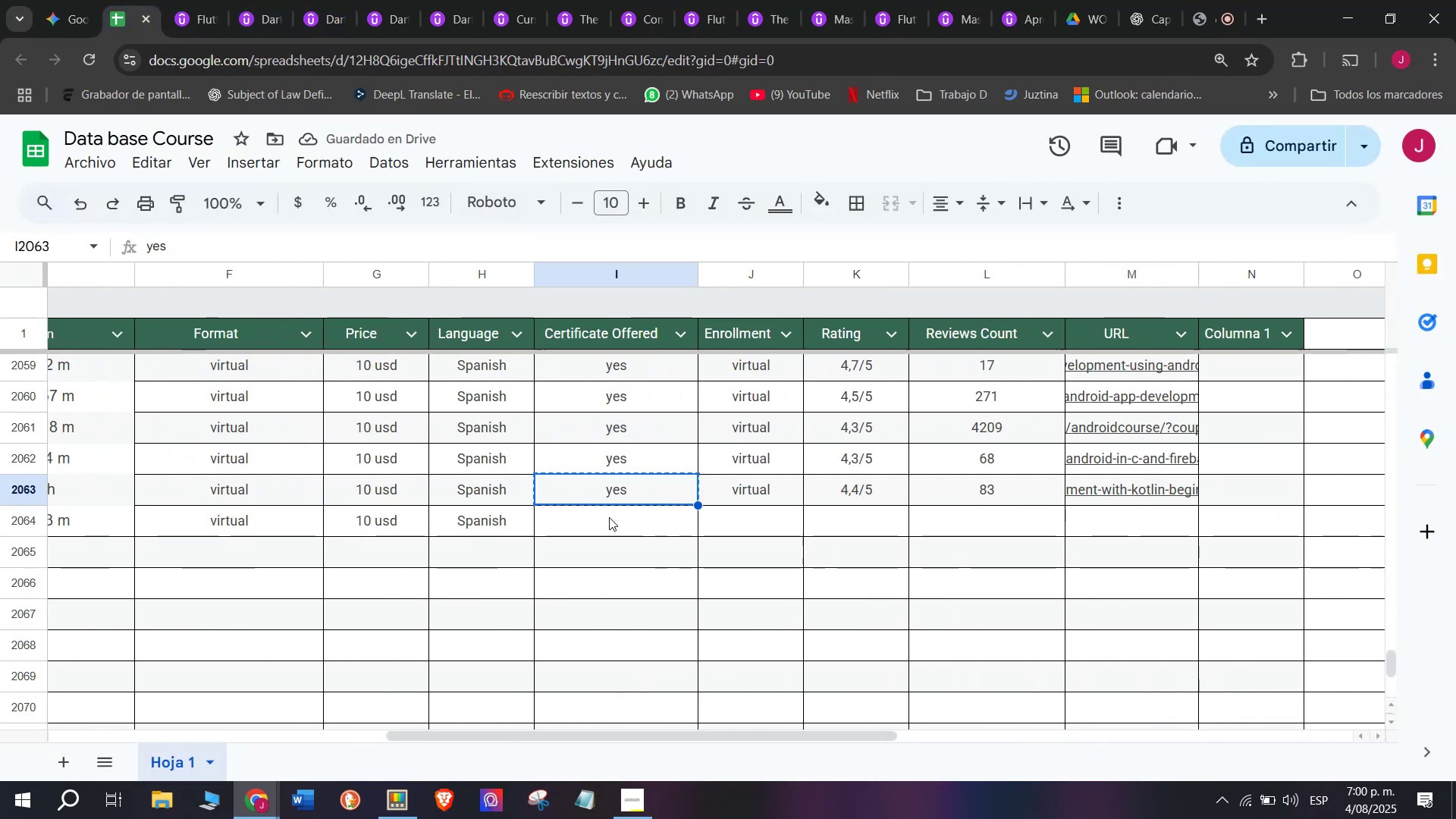 
key(Z)
 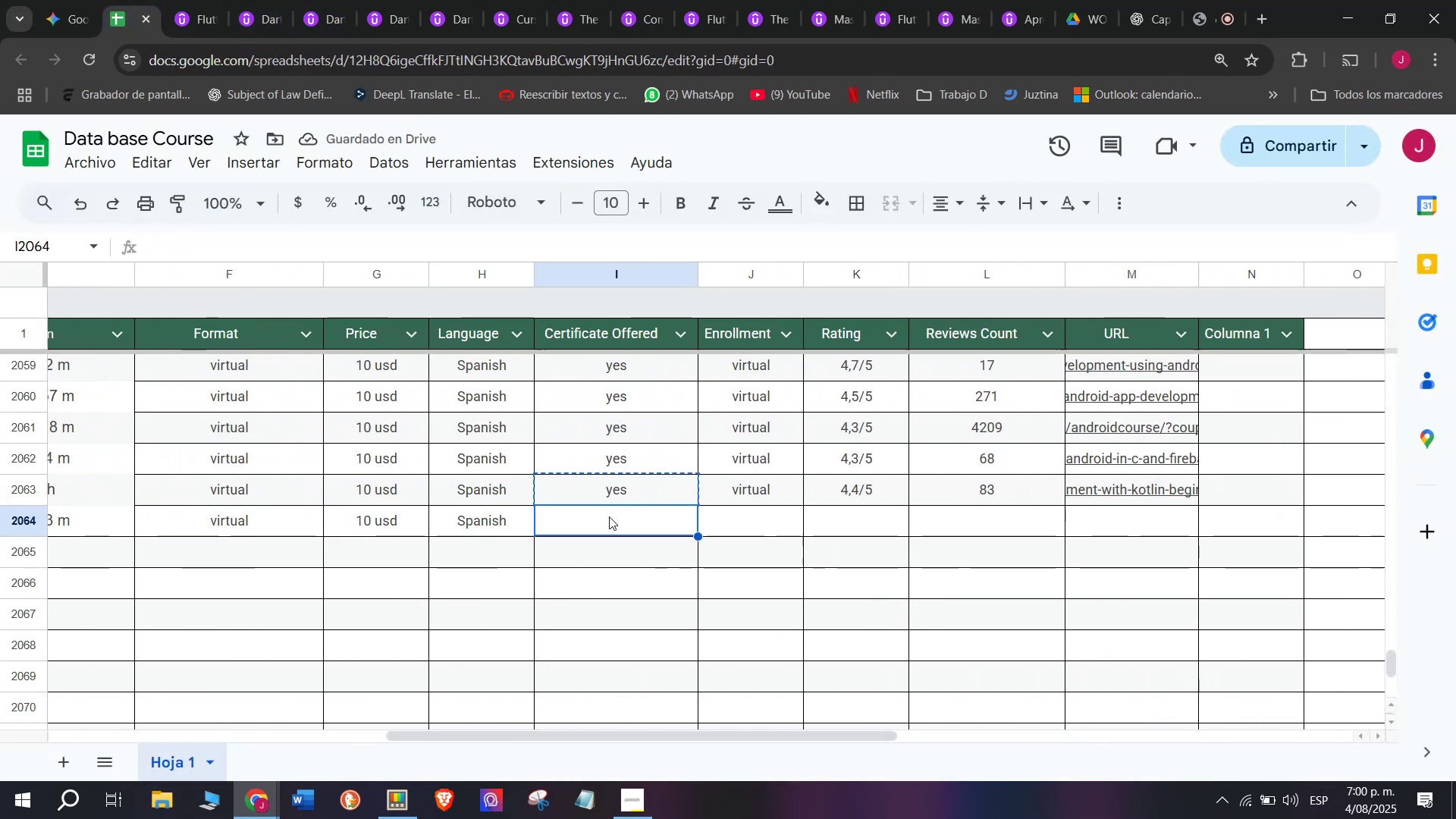 
key(Control+ControlLeft)
 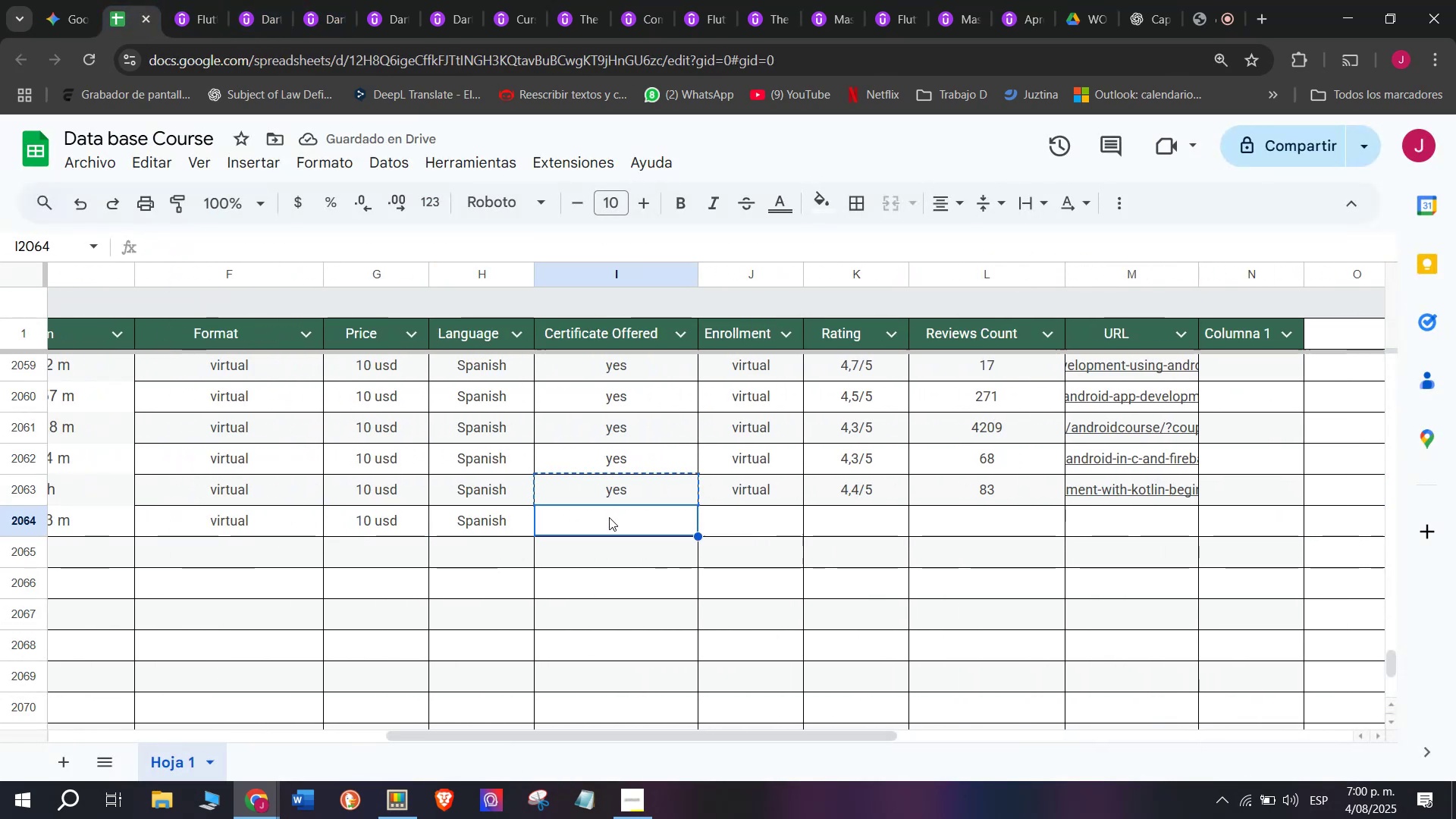 
key(Control+V)
 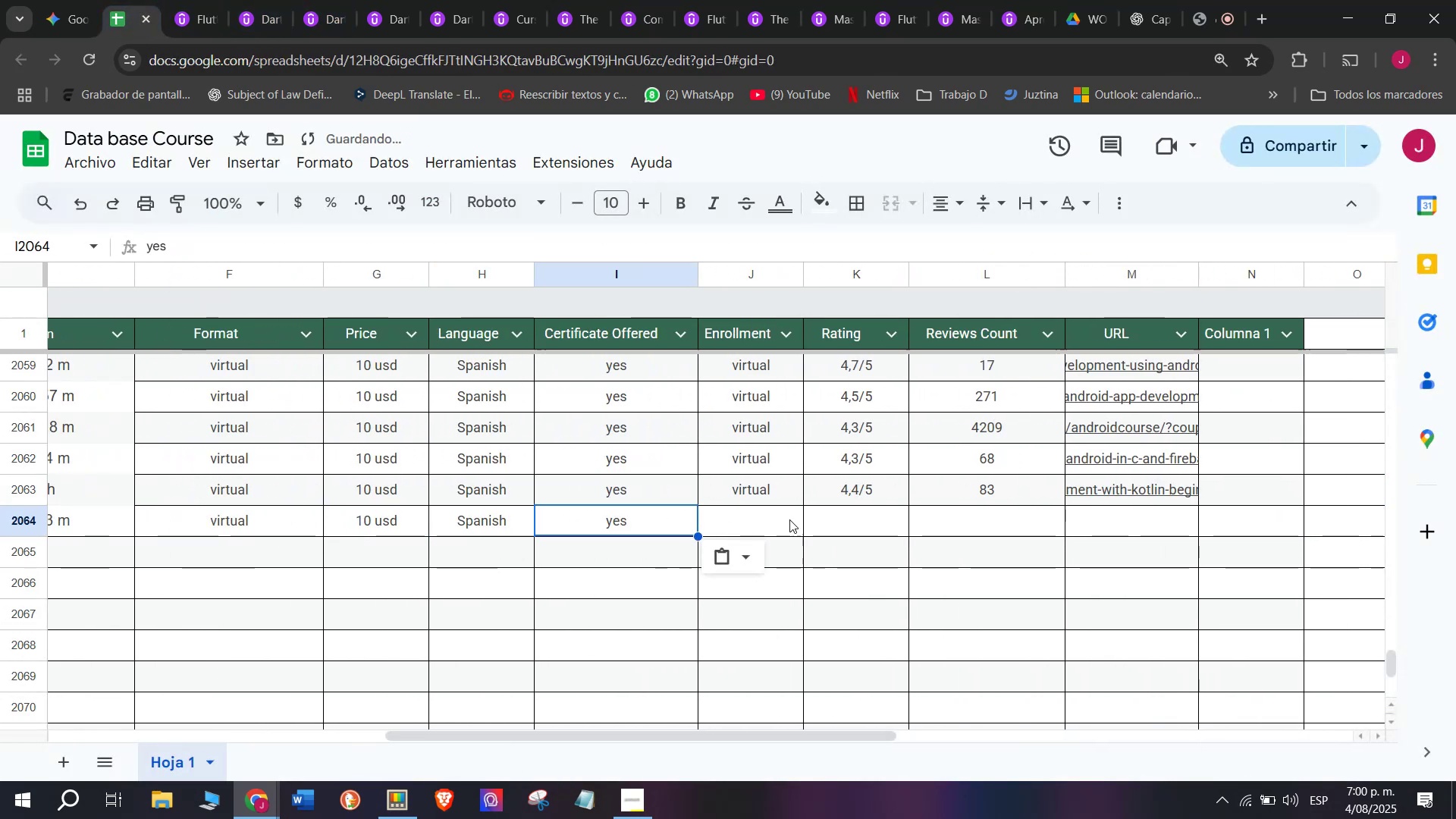 
triple_click([789, 518])
 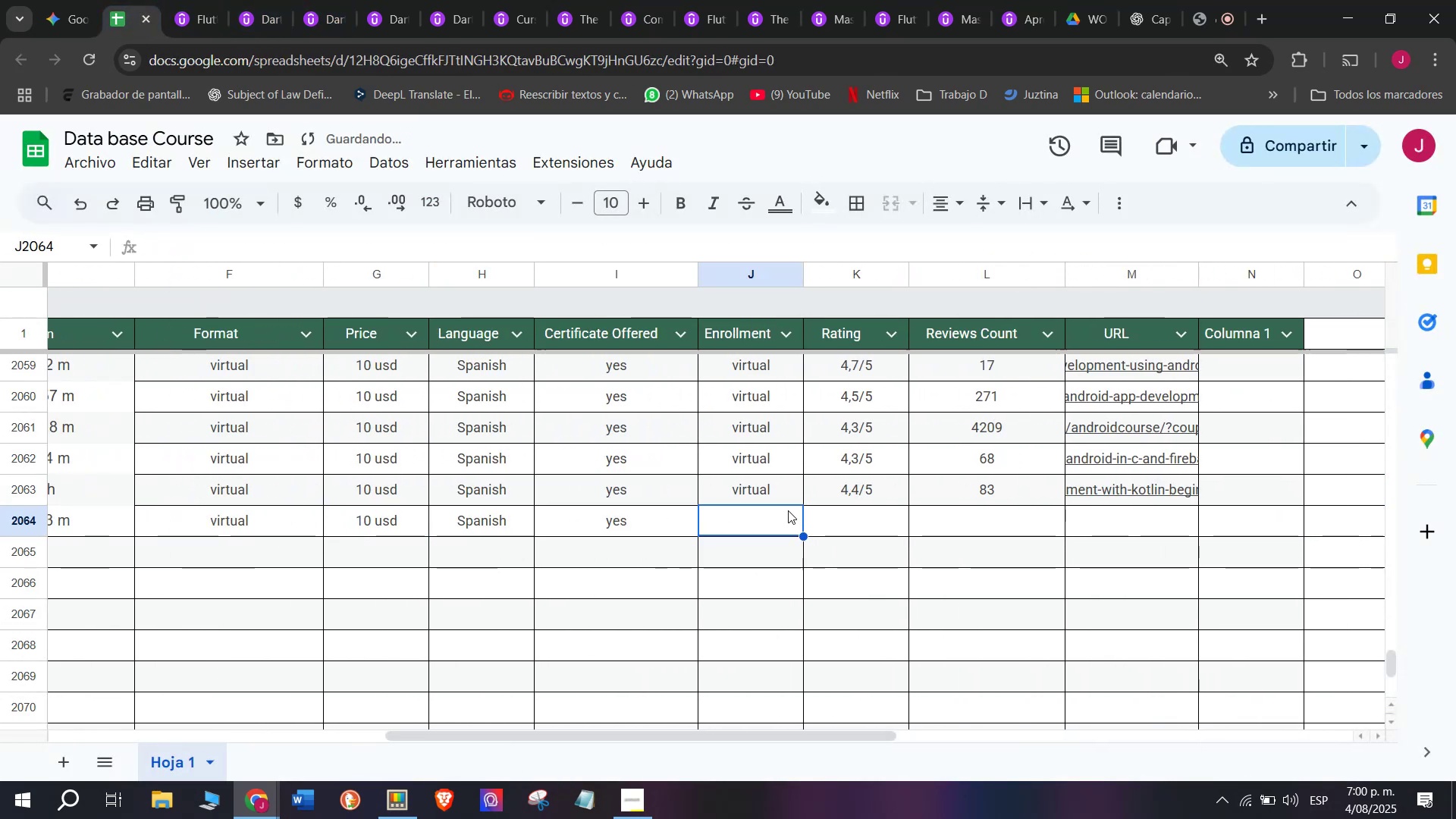 
left_click([786, 501])
 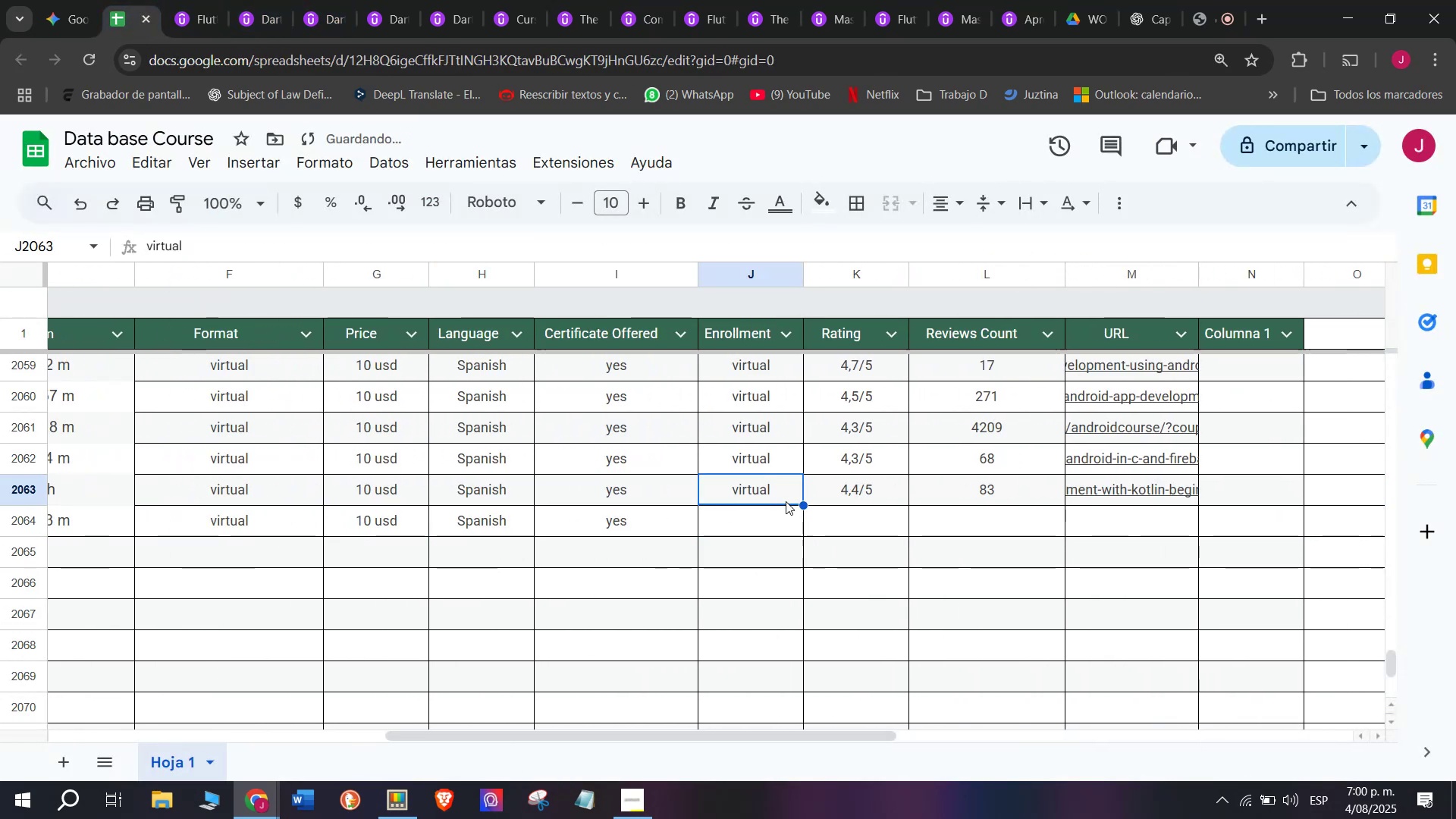 
key(Break)
 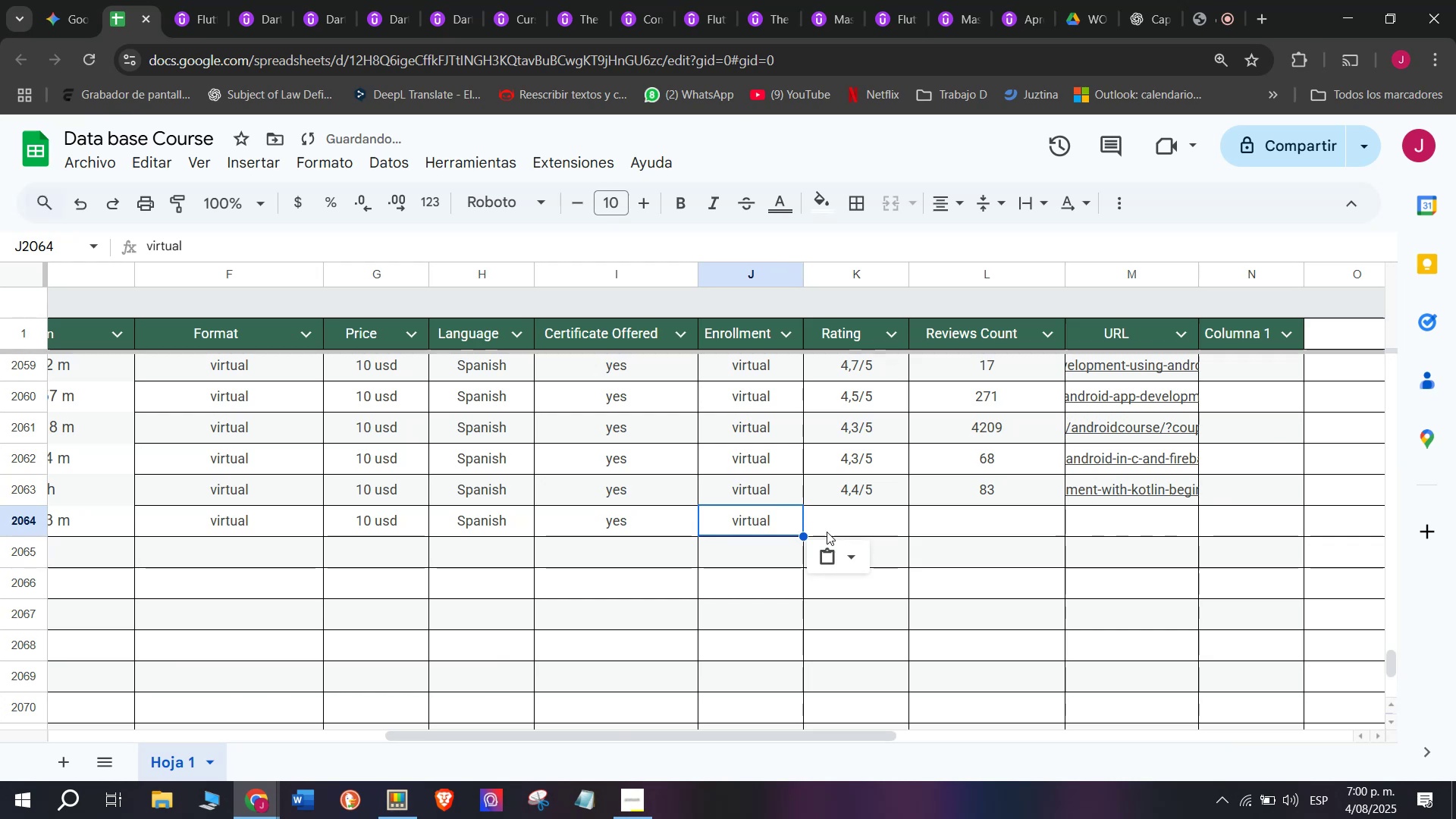 
key(Control+ControlLeft)
 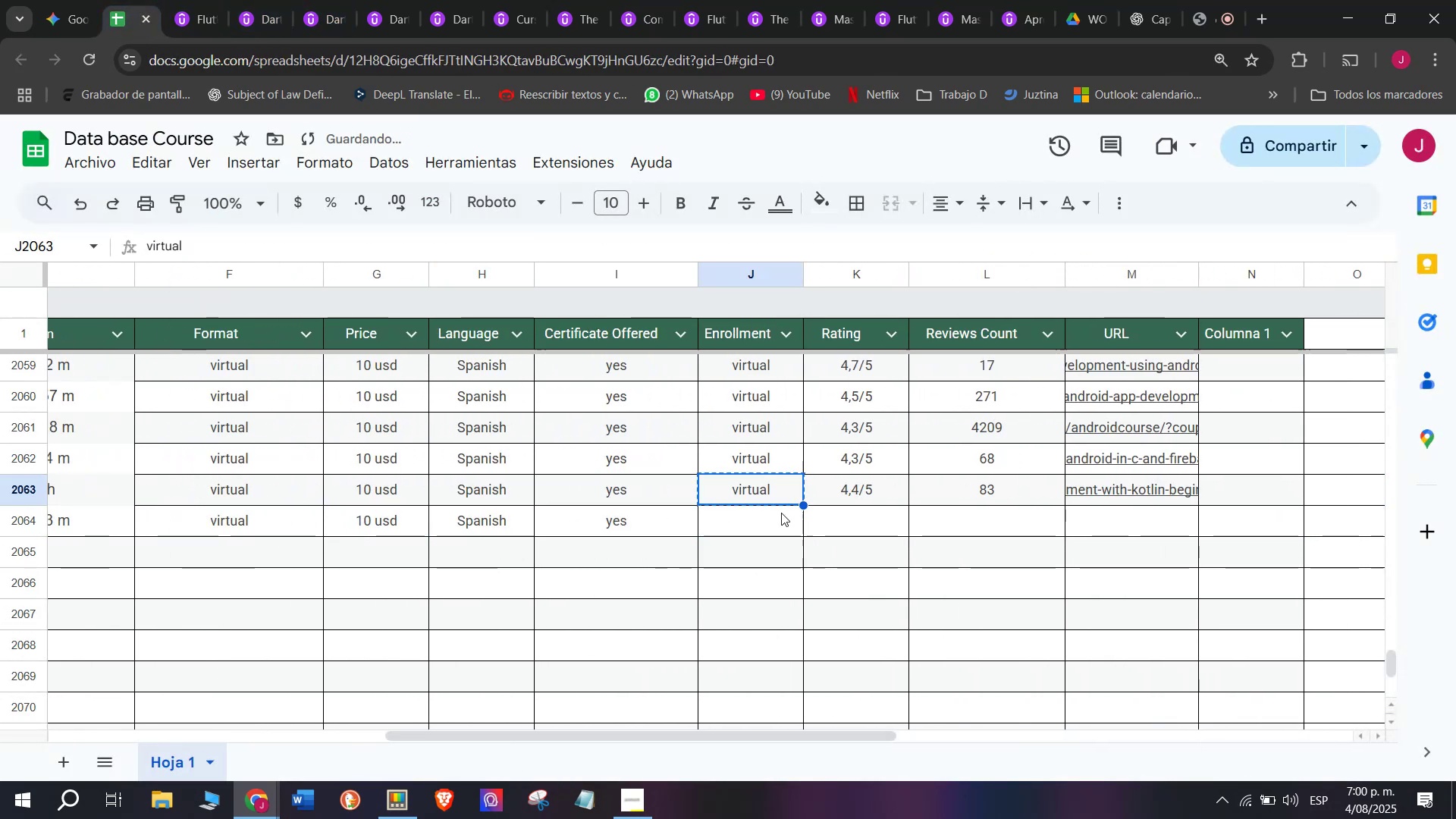 
key(Control+C)
 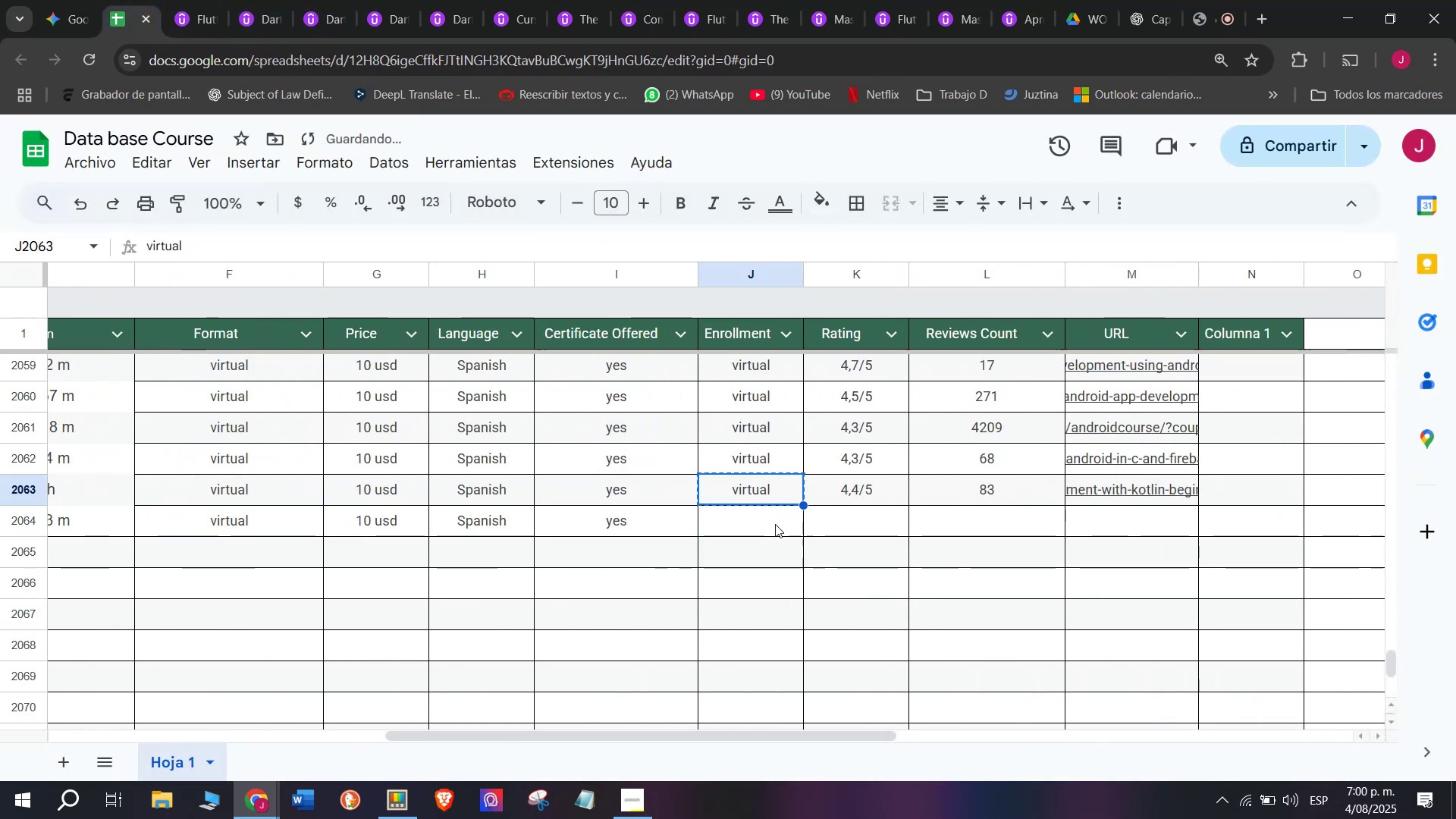 
double_click([775, 524])
 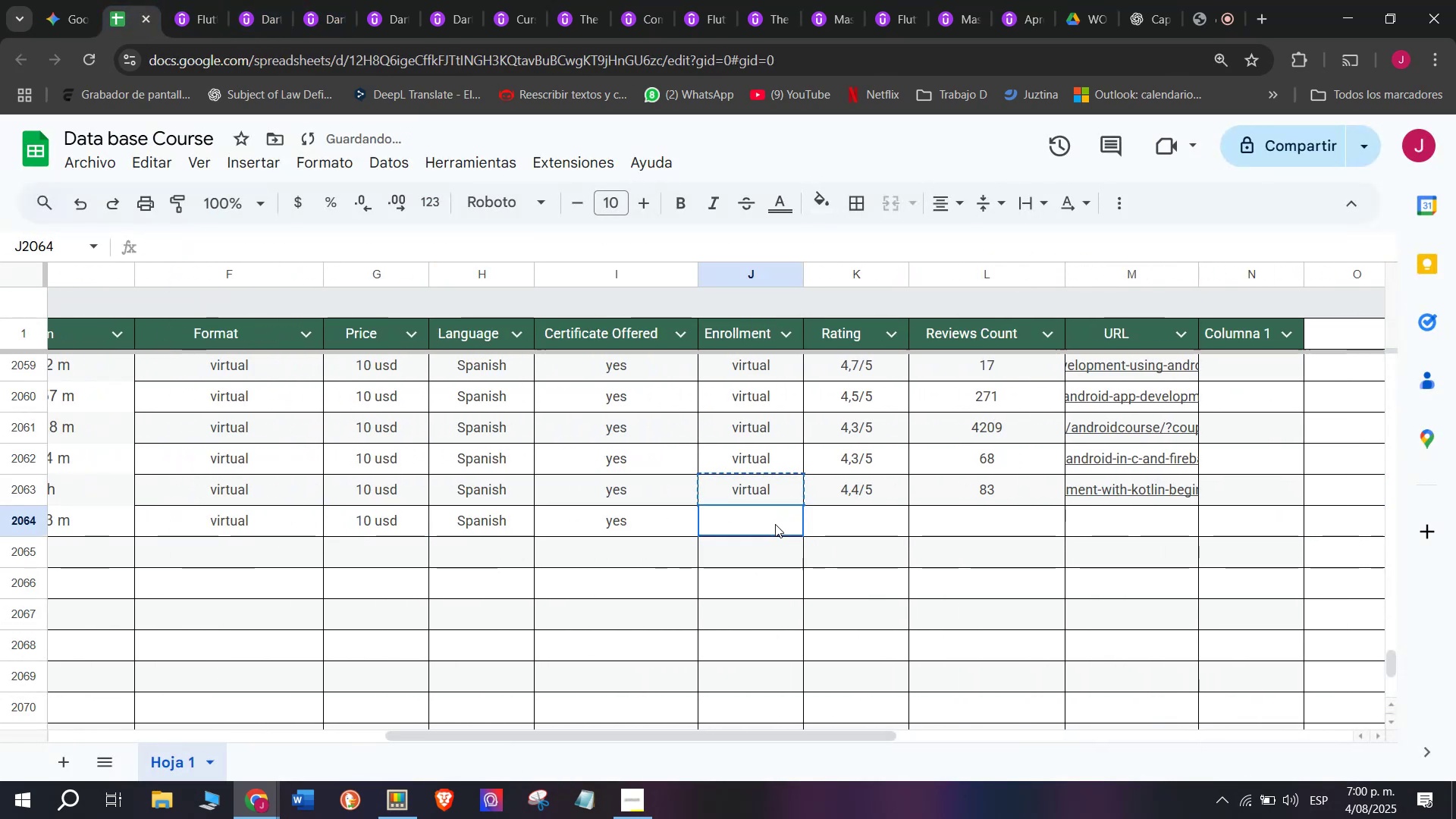 
key(Control+ControlLeft)
 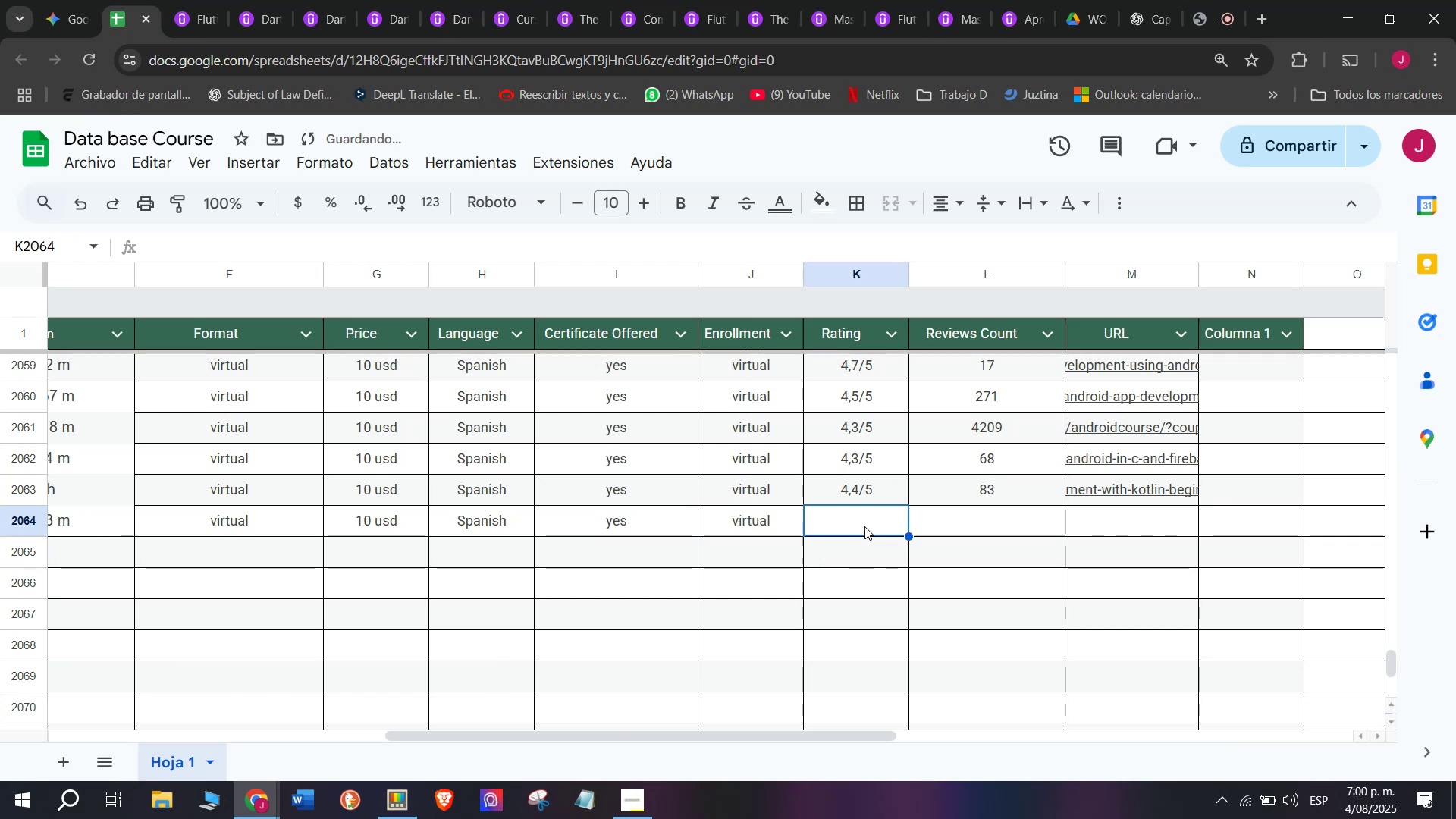 
key(Z)
 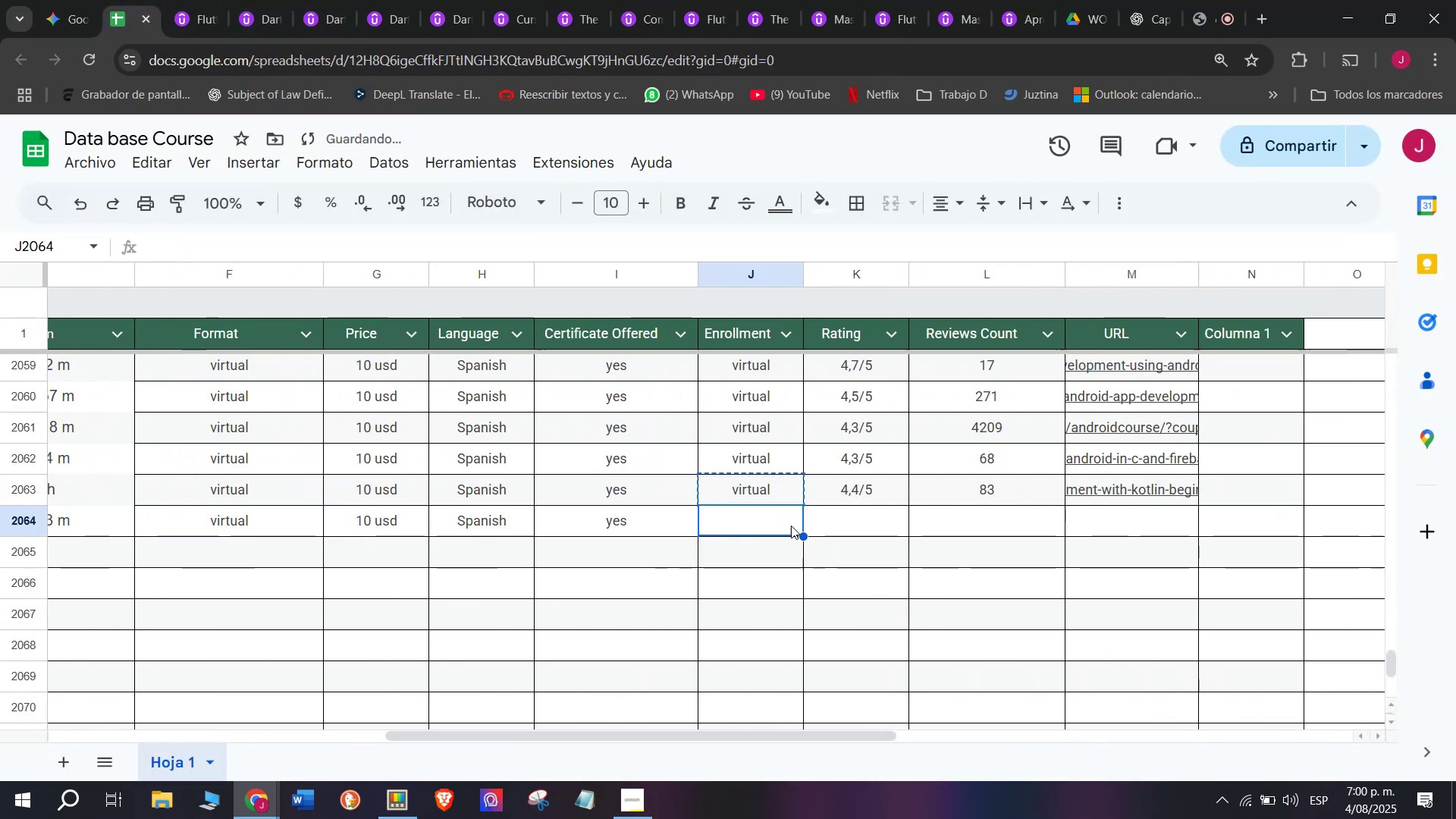 
key(Control+V)
 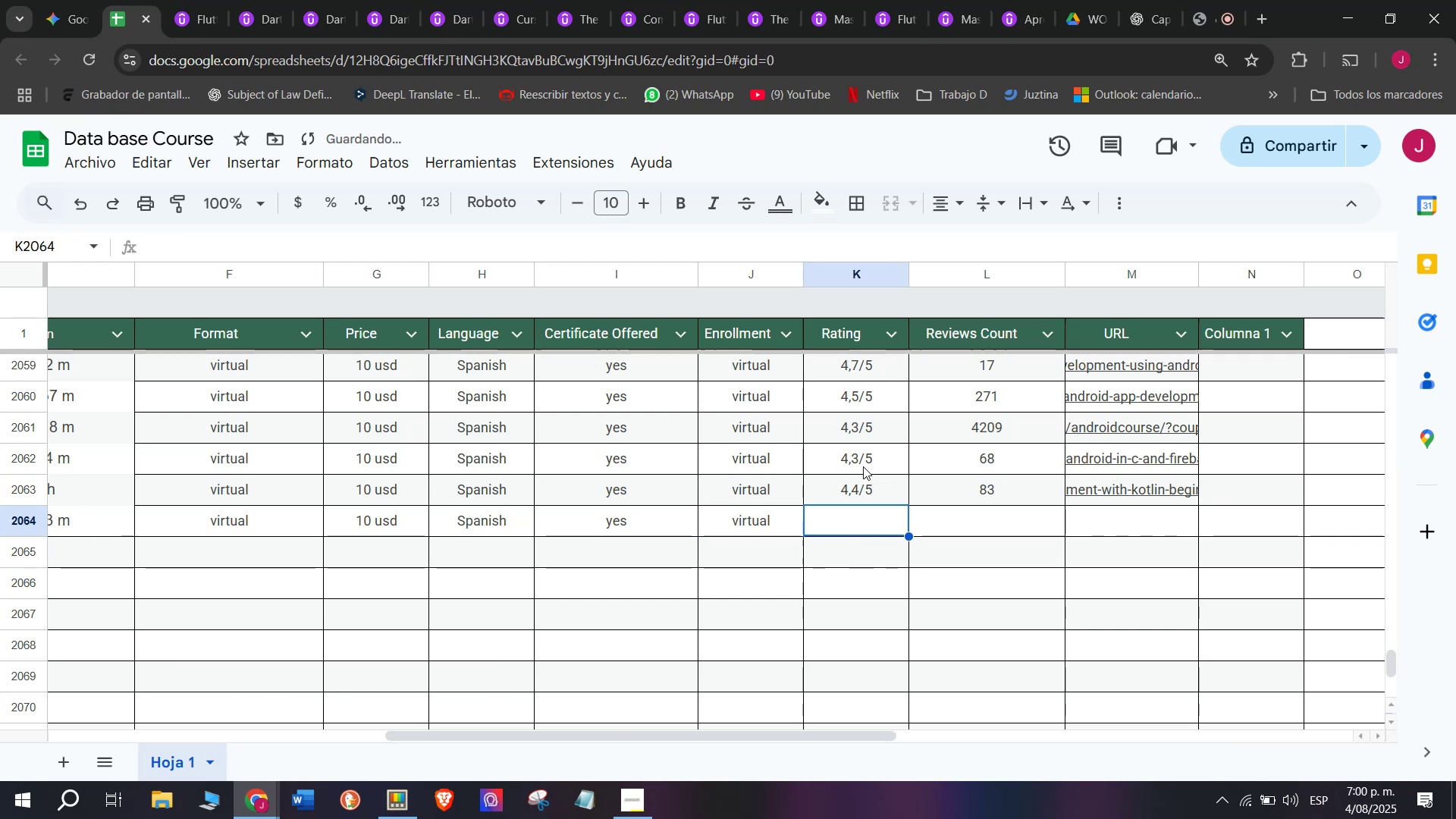 
left_click([860, 490])
 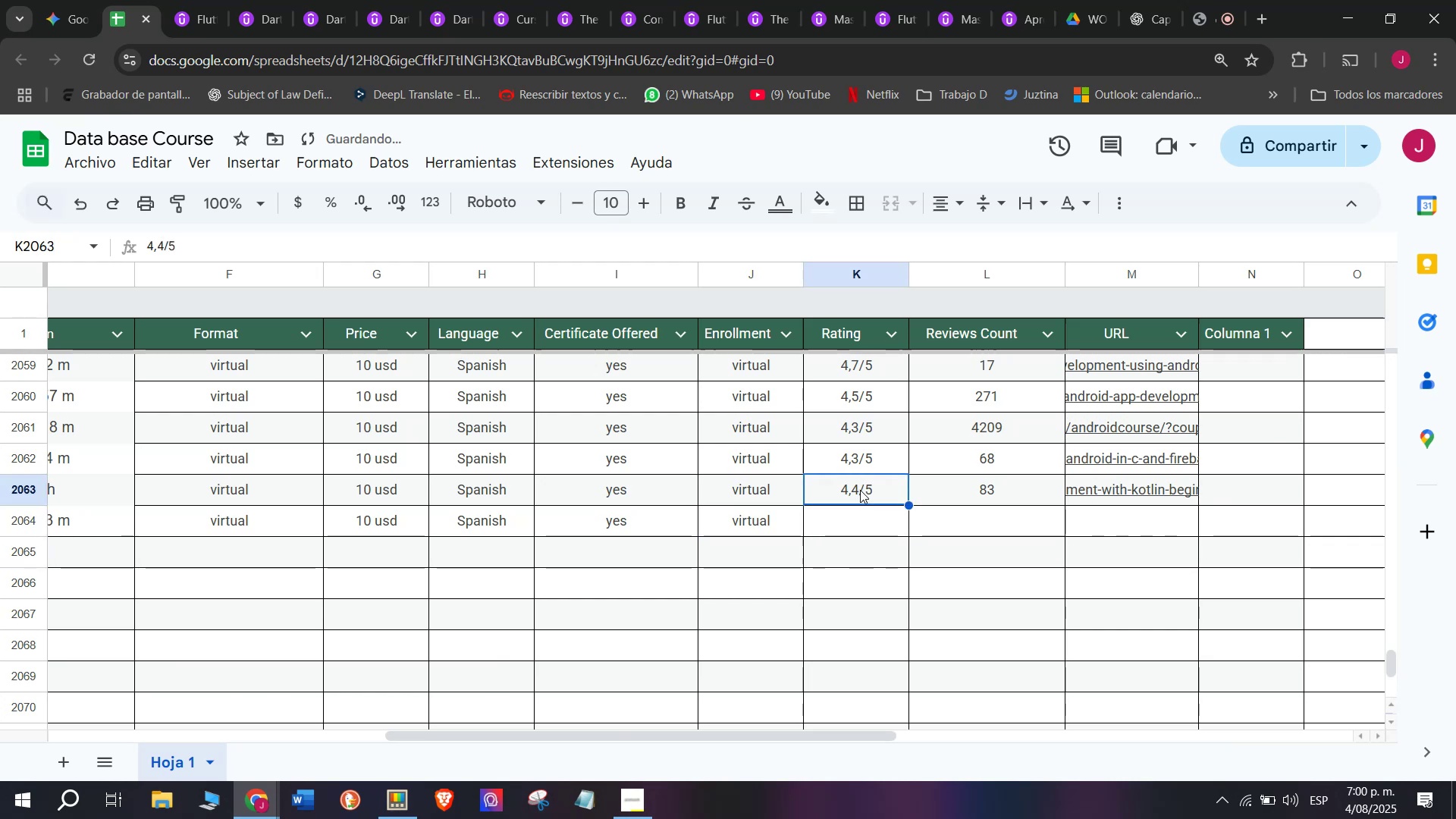 
key(Break)
 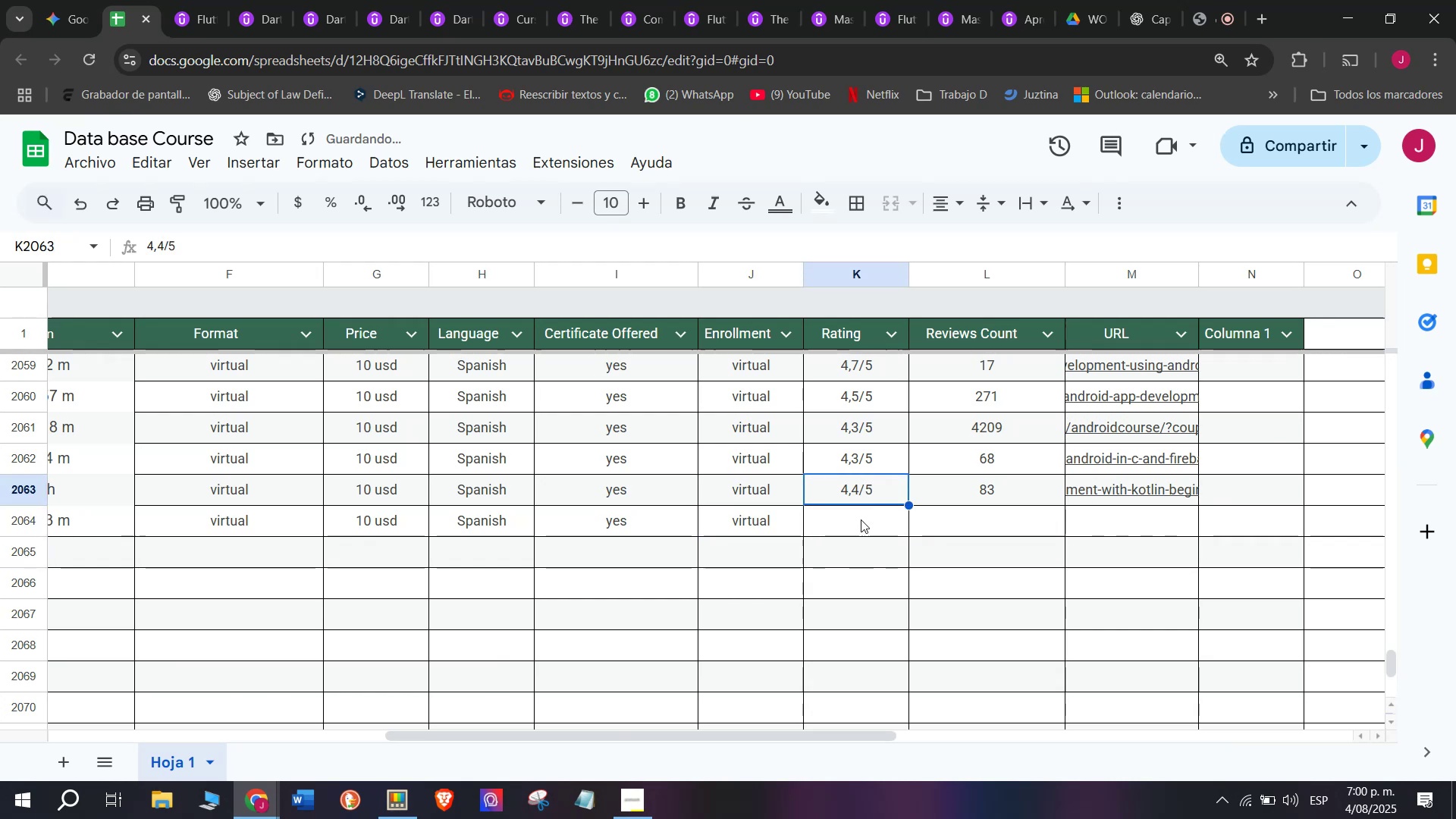 
key(Control+ControlLeft)
 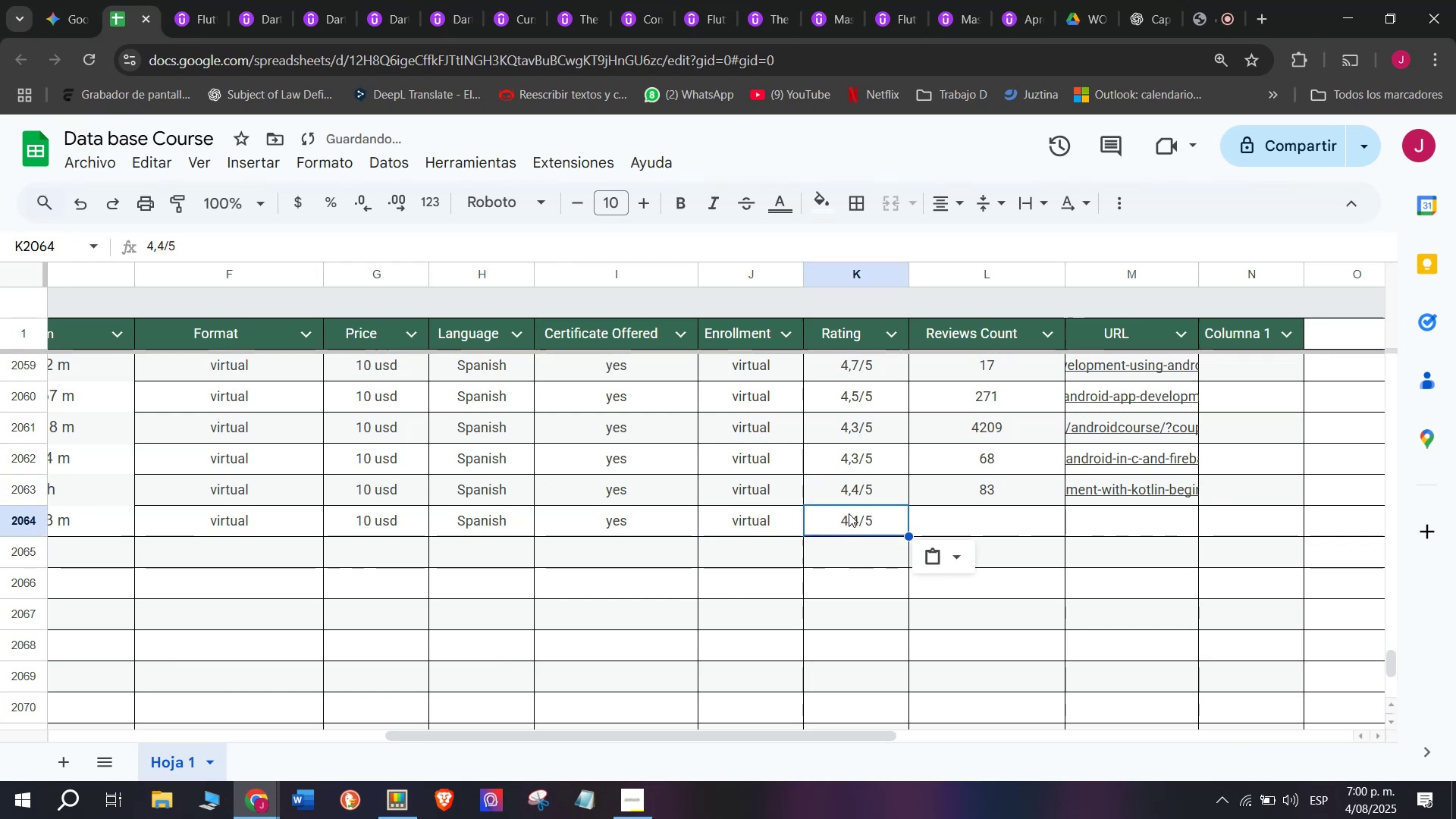 
key(Control+C)
 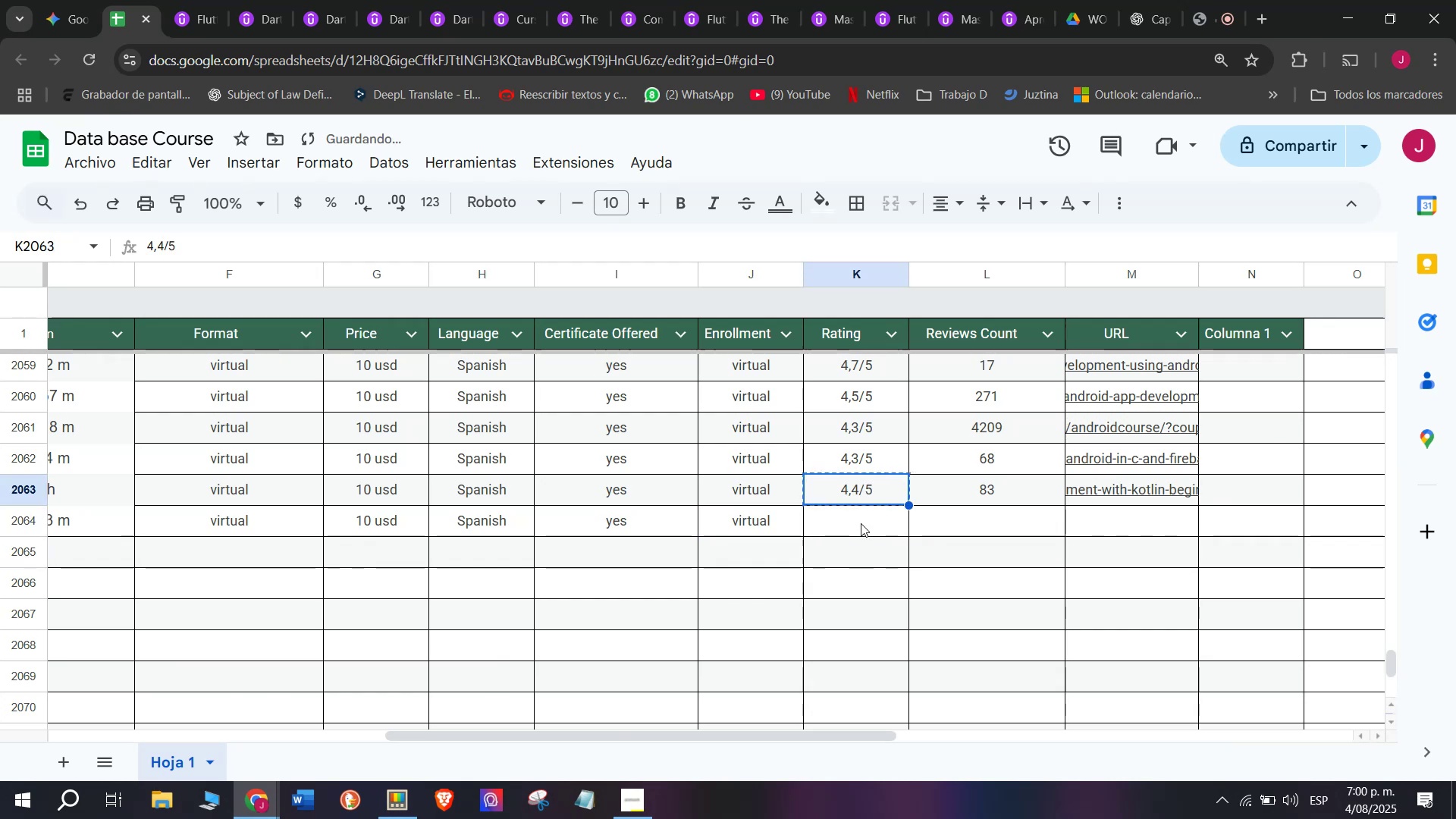 
key(Control+ControlLeft)
 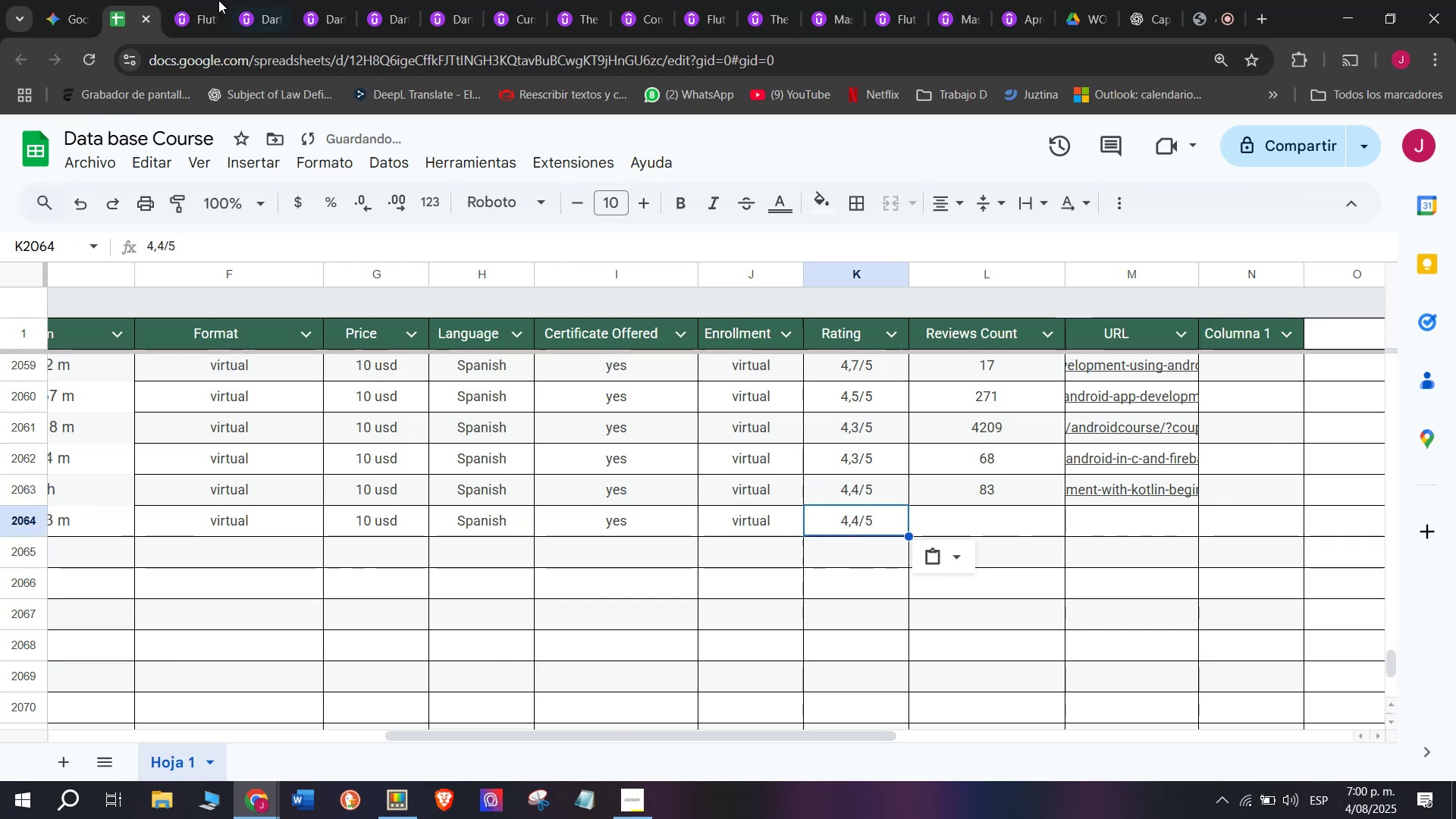 
key(Z)
 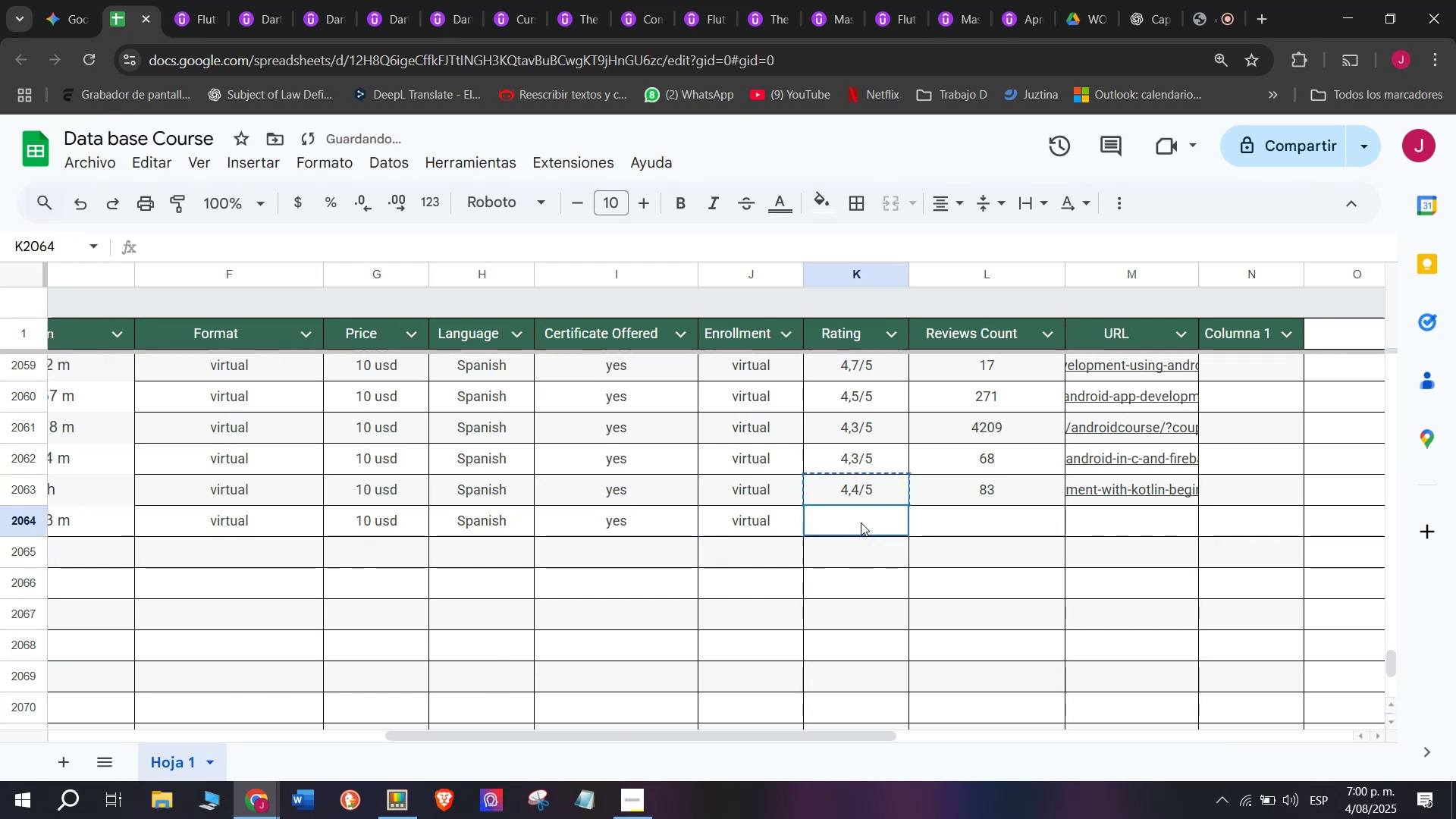 
key(Control+V)
 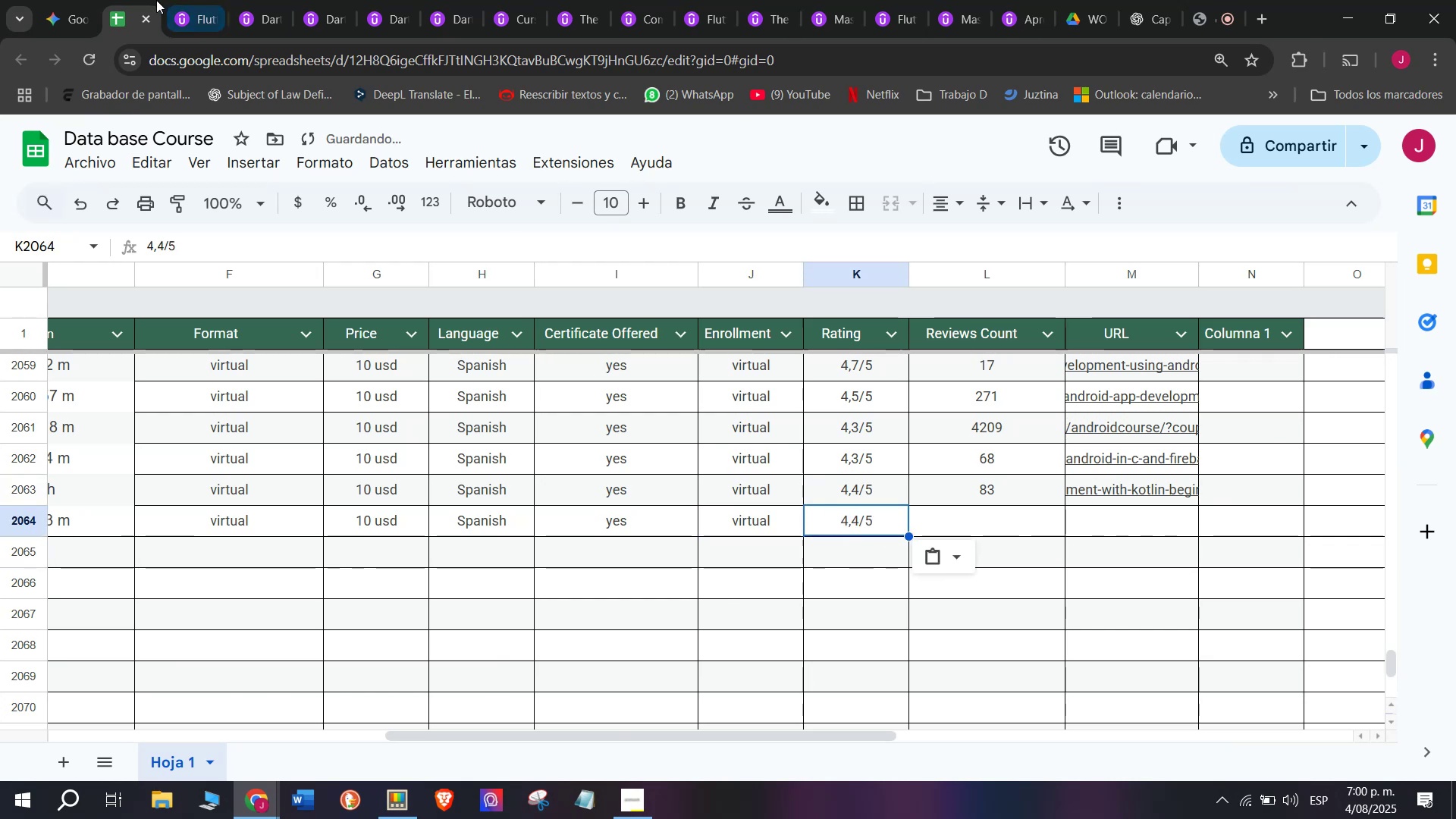 
left_click([176, 0])
 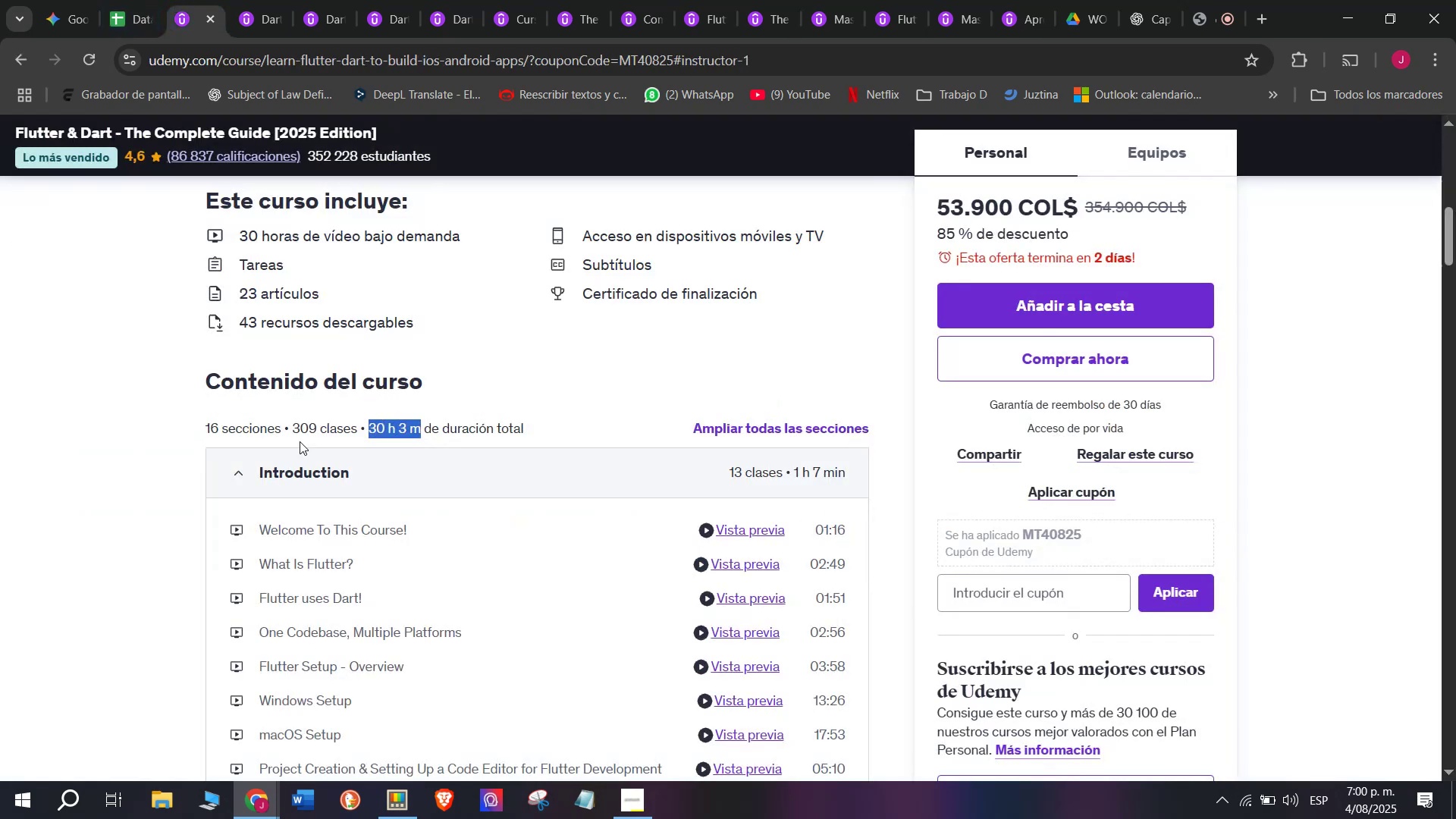 
scroll: coordinate [315, 492], scroll_direction: up, amount: 5.0
 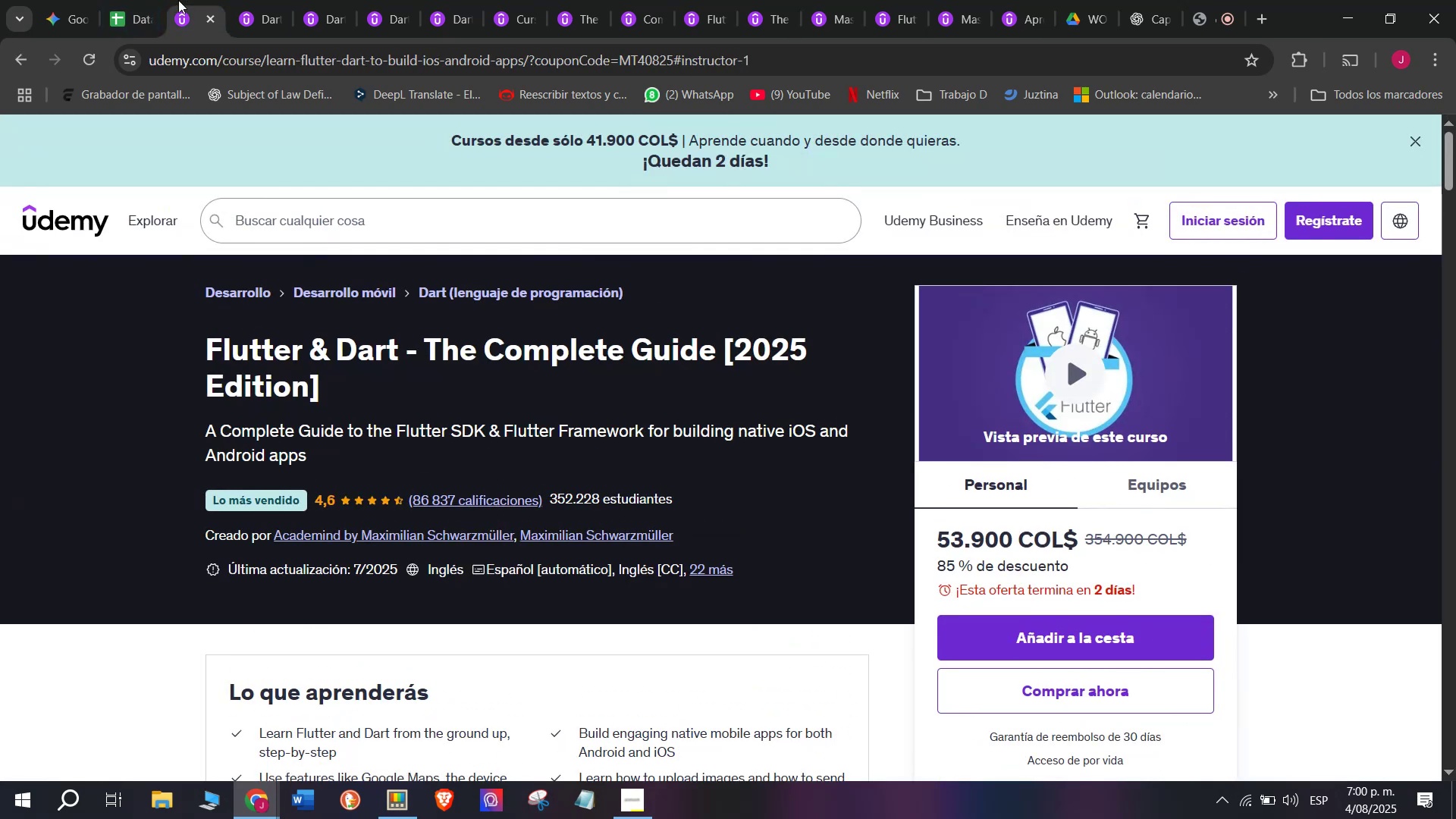 
left_click([137, 0])
 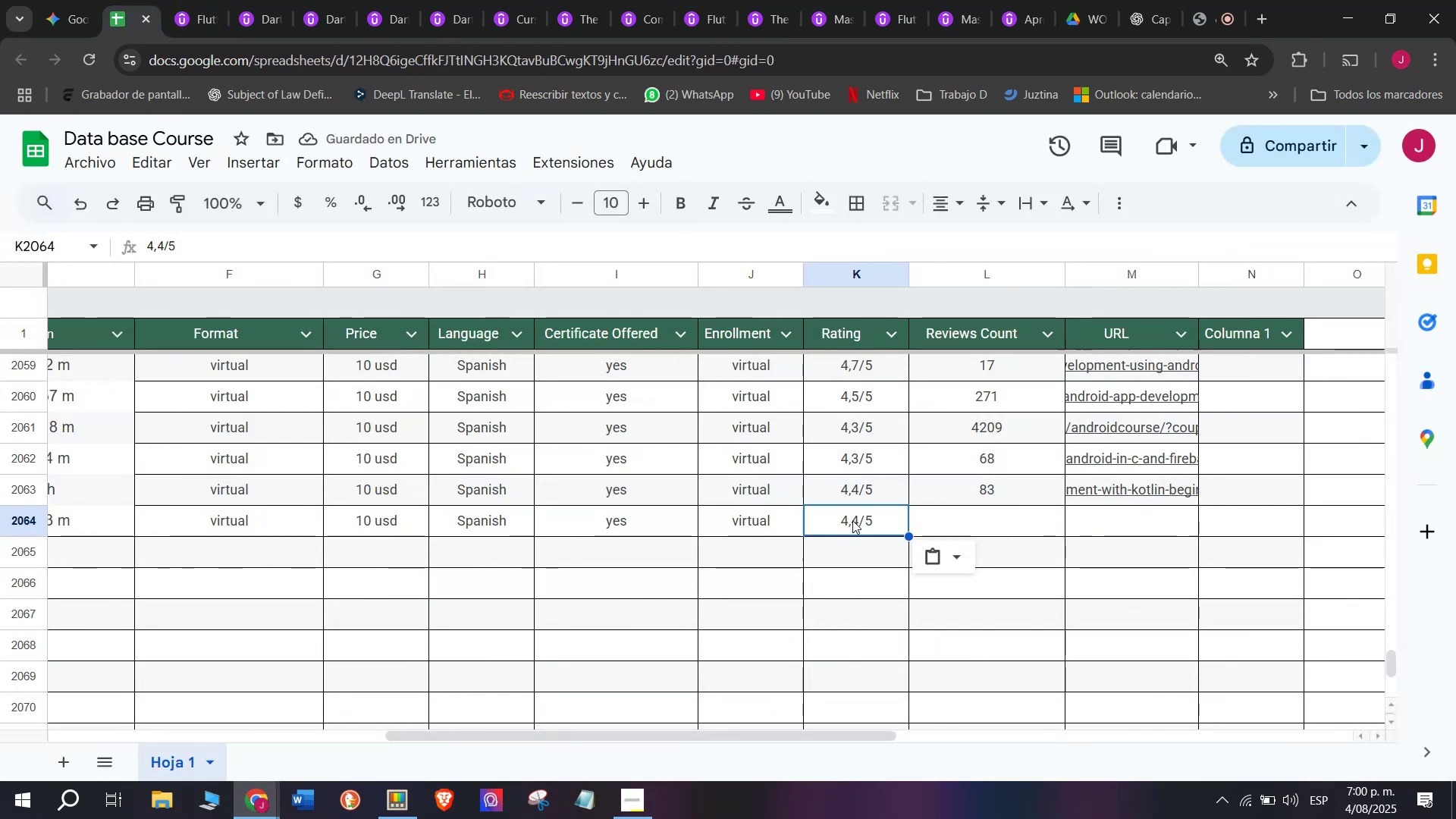 
double_click([854, 519])
 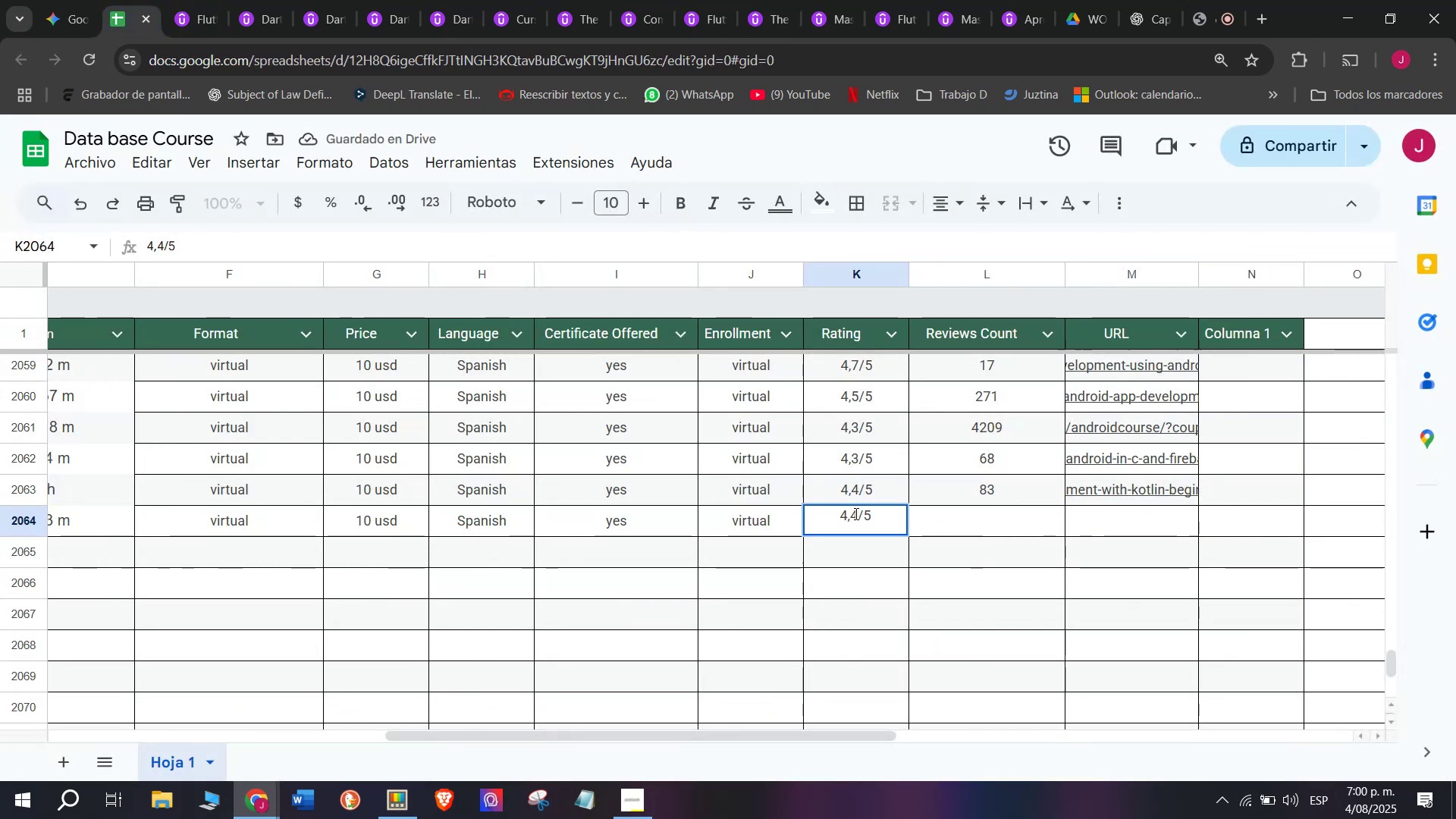 
left_click([855, 512])
 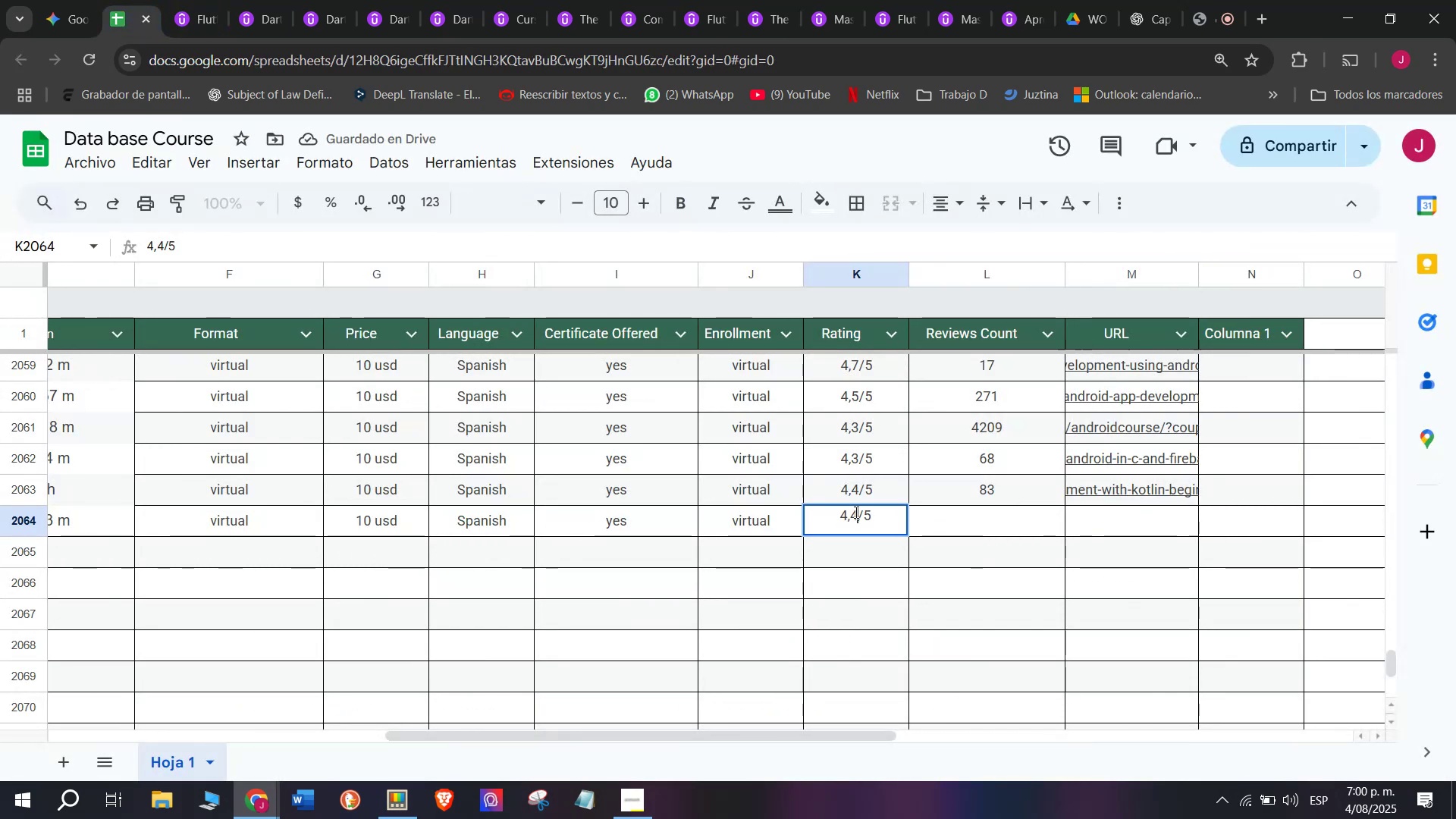 
key(Backspace)
type(Q6)
 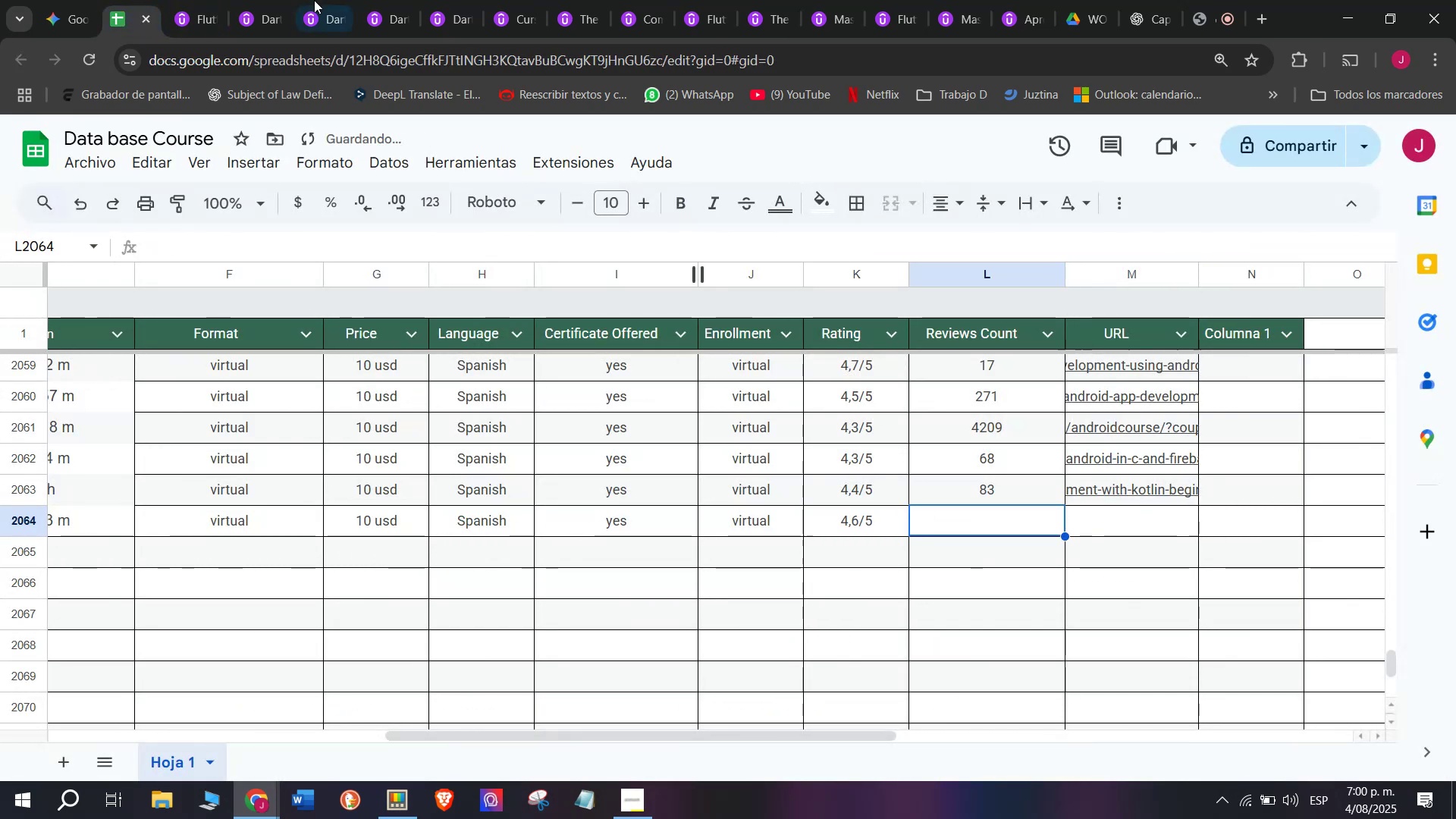 
left_click([211, 0])
 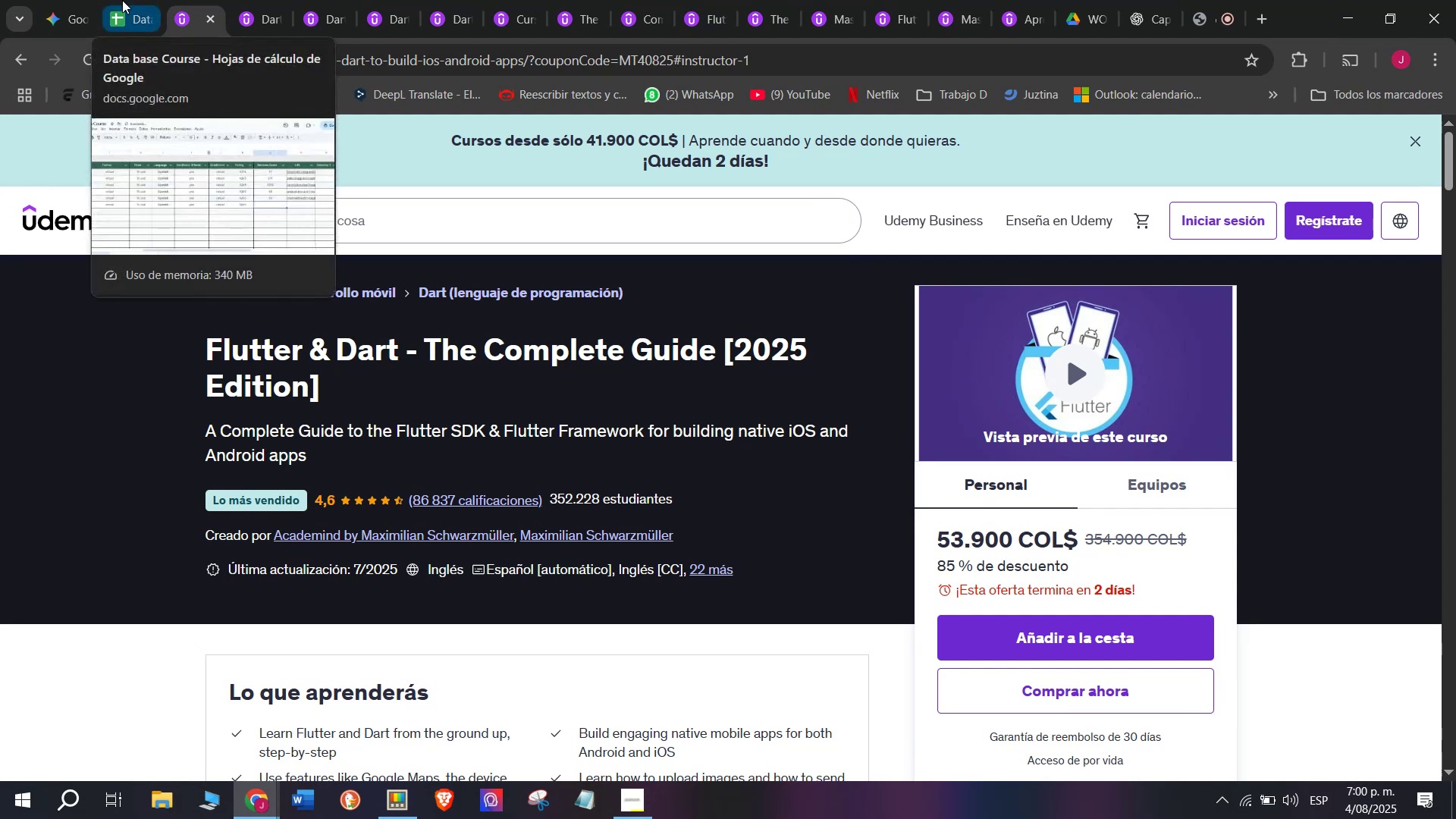 
left_click([122, 0])
 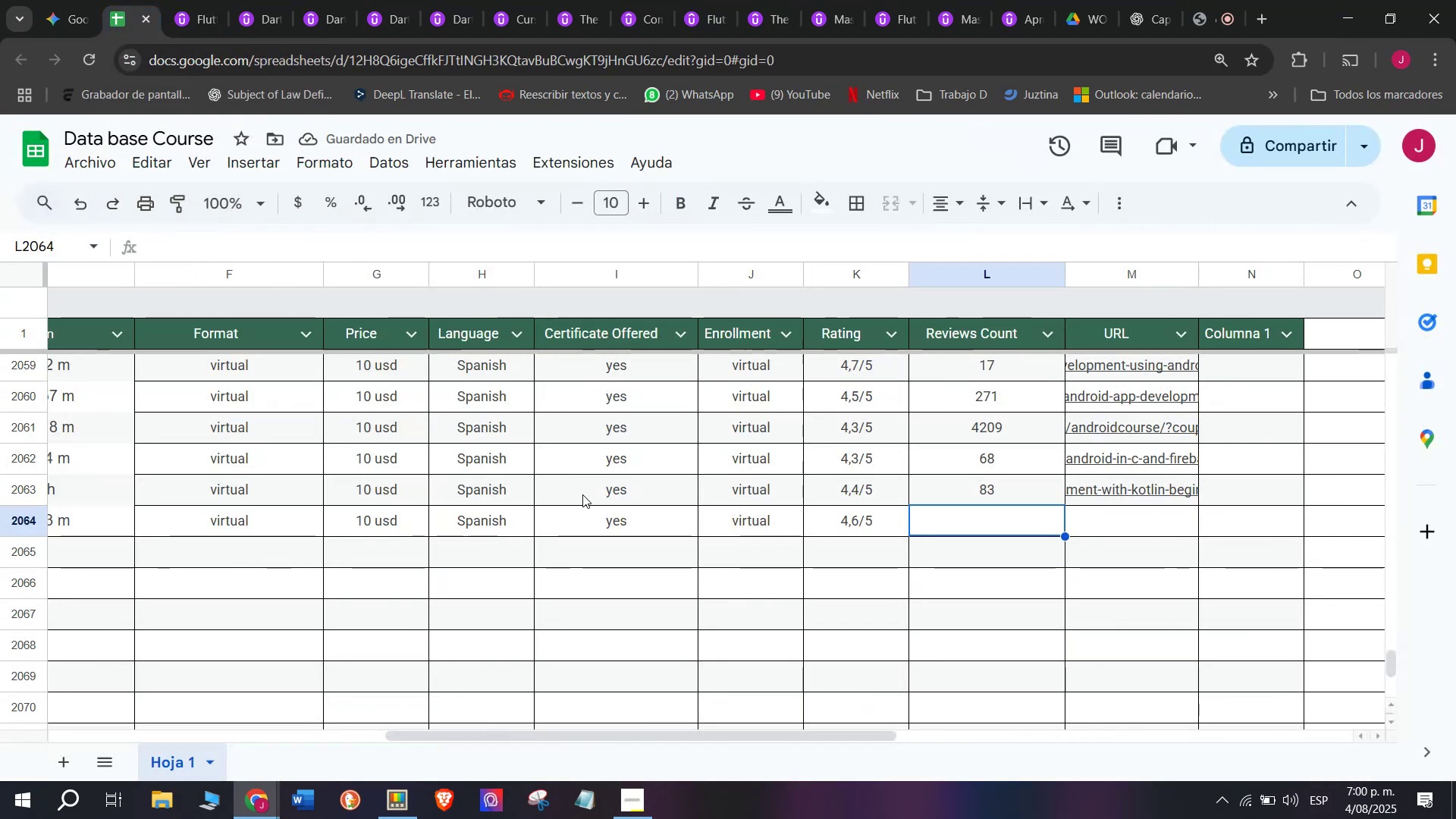 
type(868)
 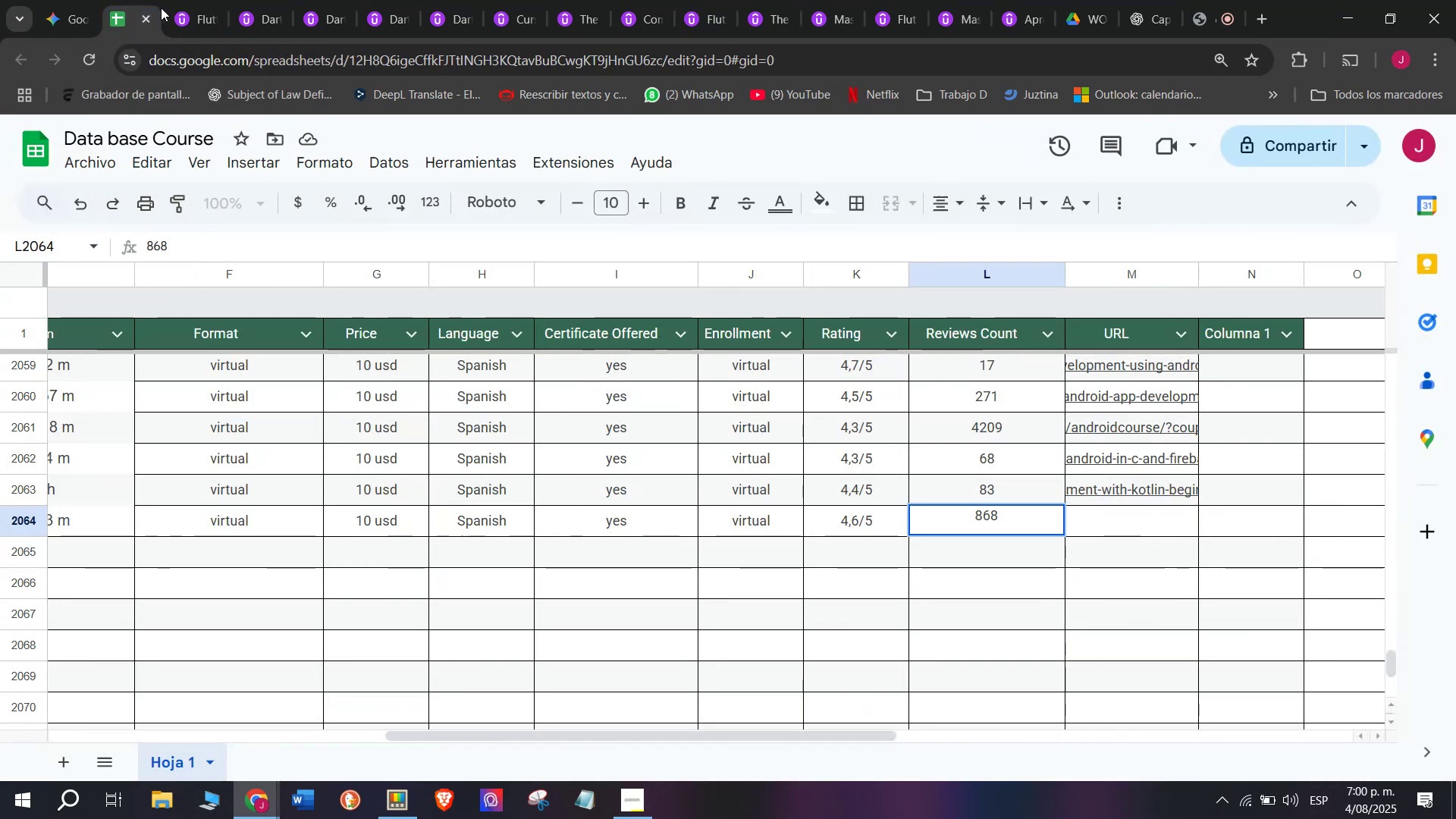 
left_click([193, 0])
 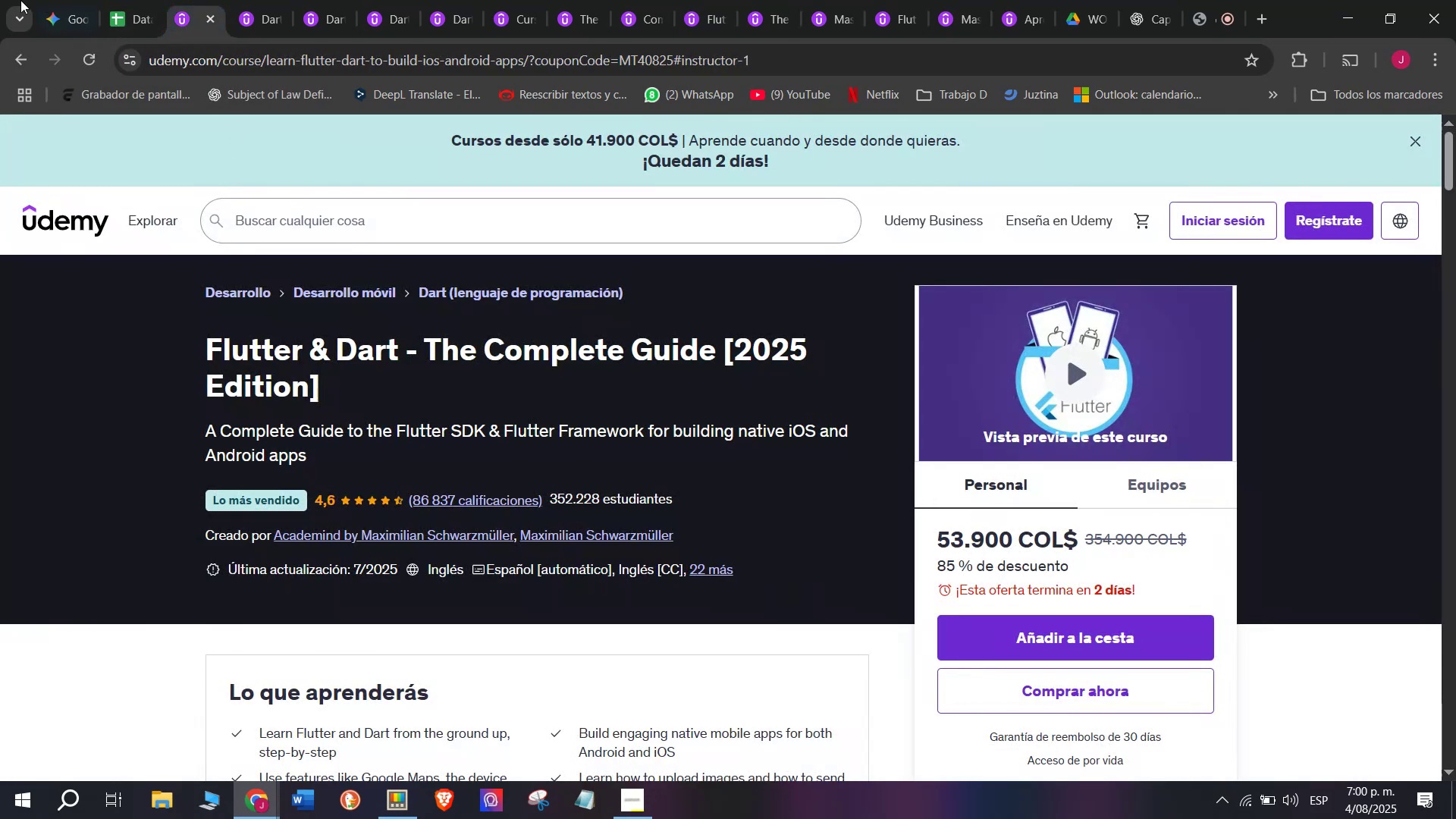 
left_click([124, 0])
 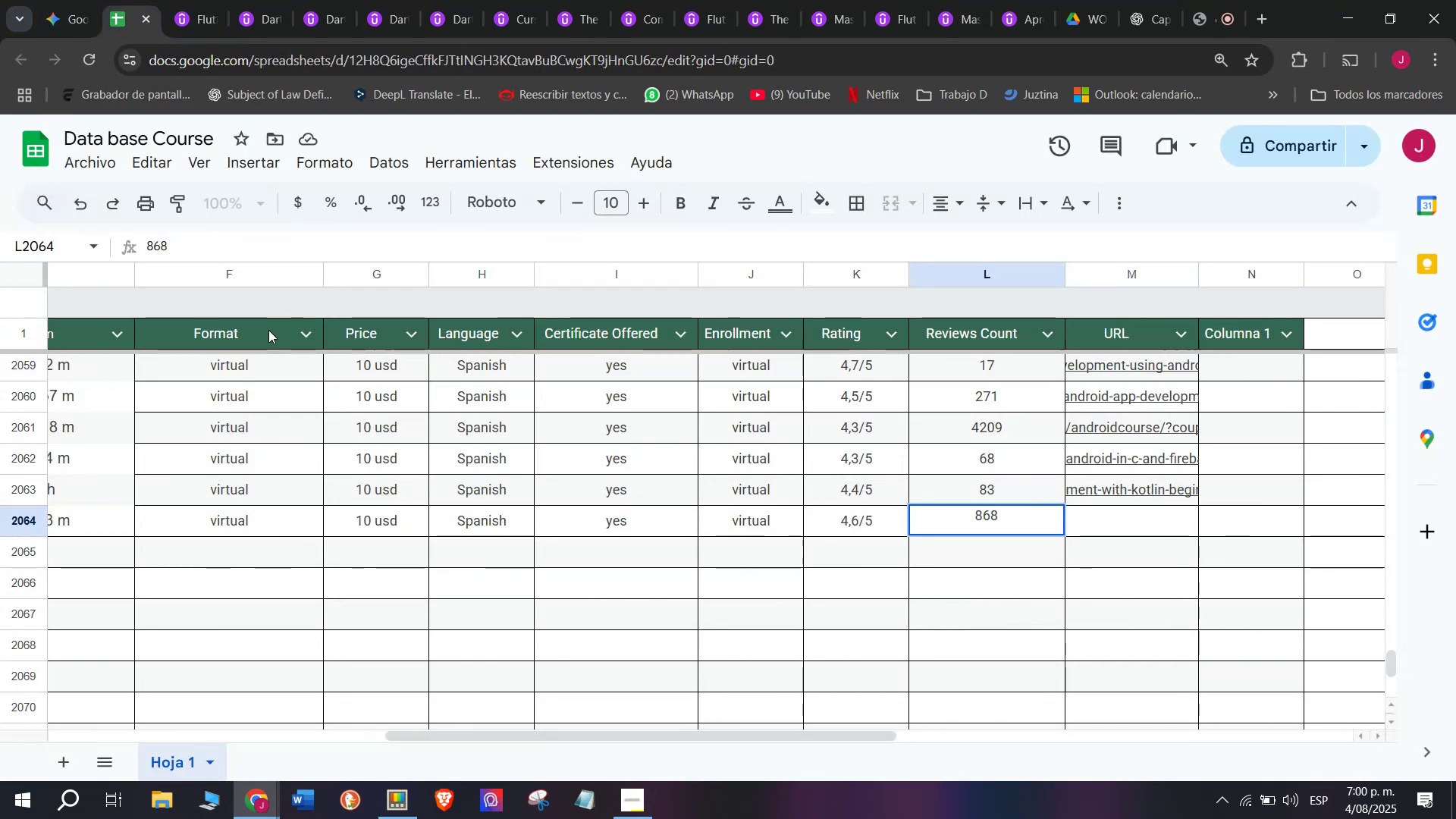 
type(37)
 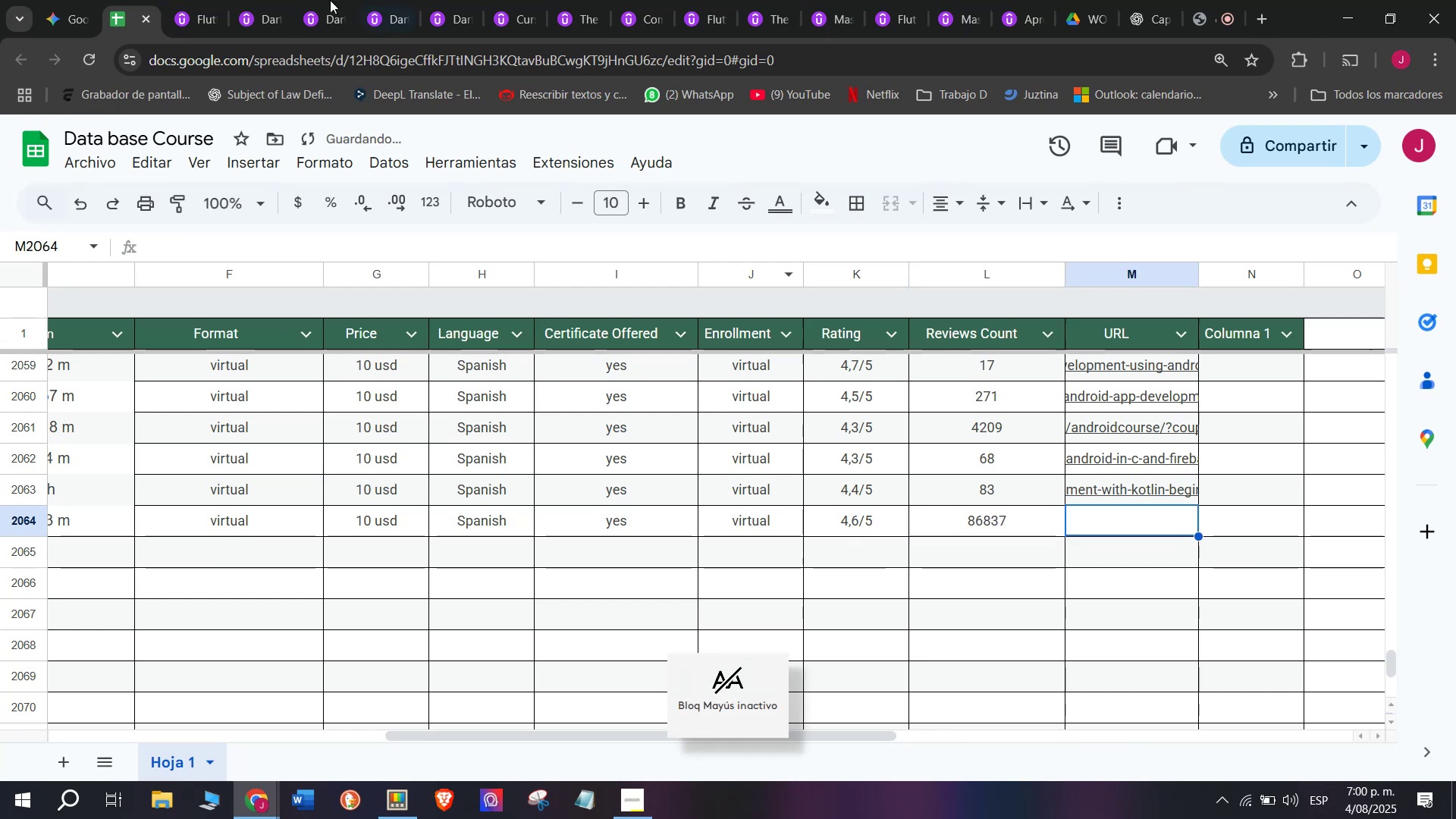 
left_click([193, 0])
 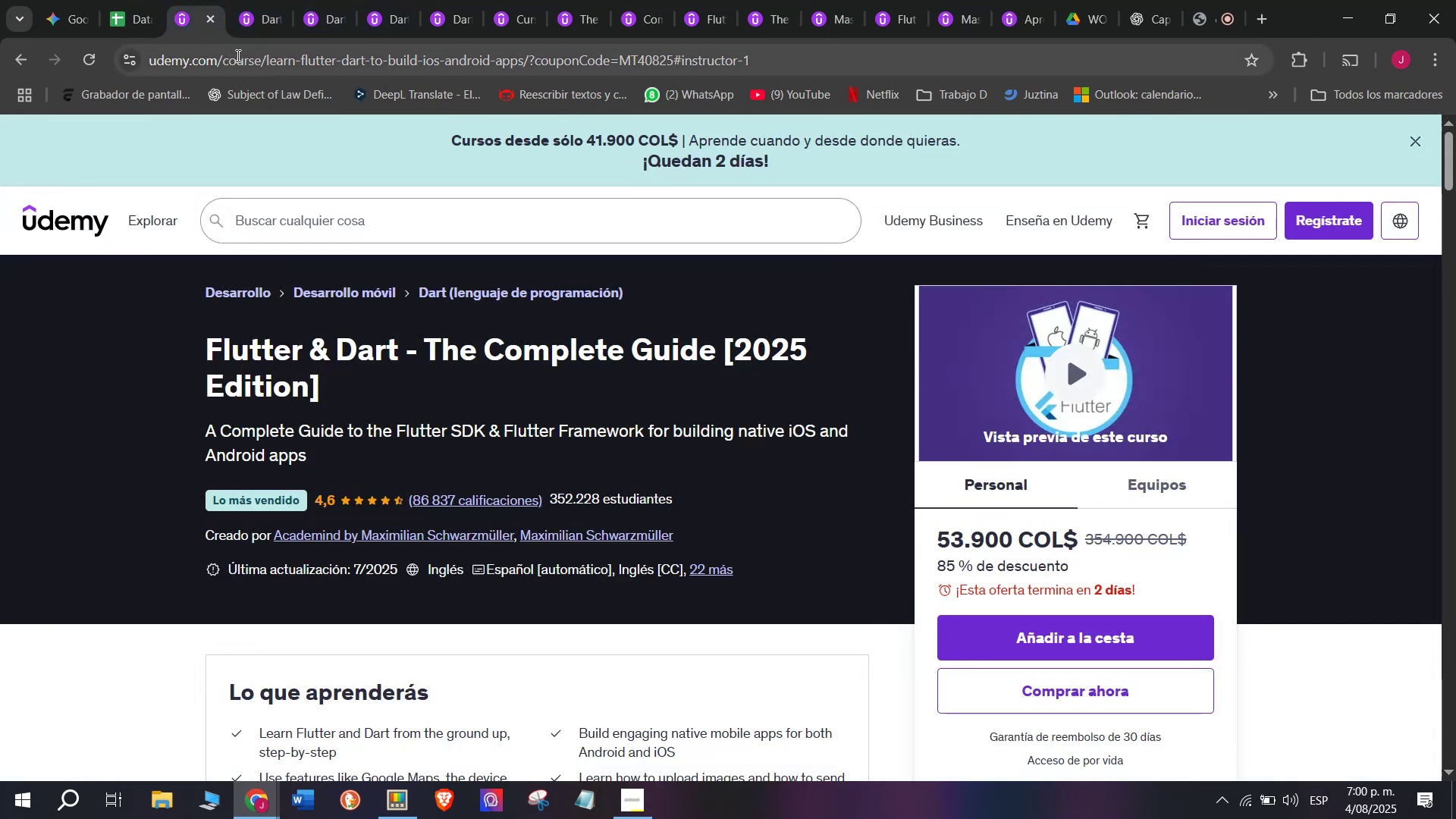 
double_click([237, 55])
 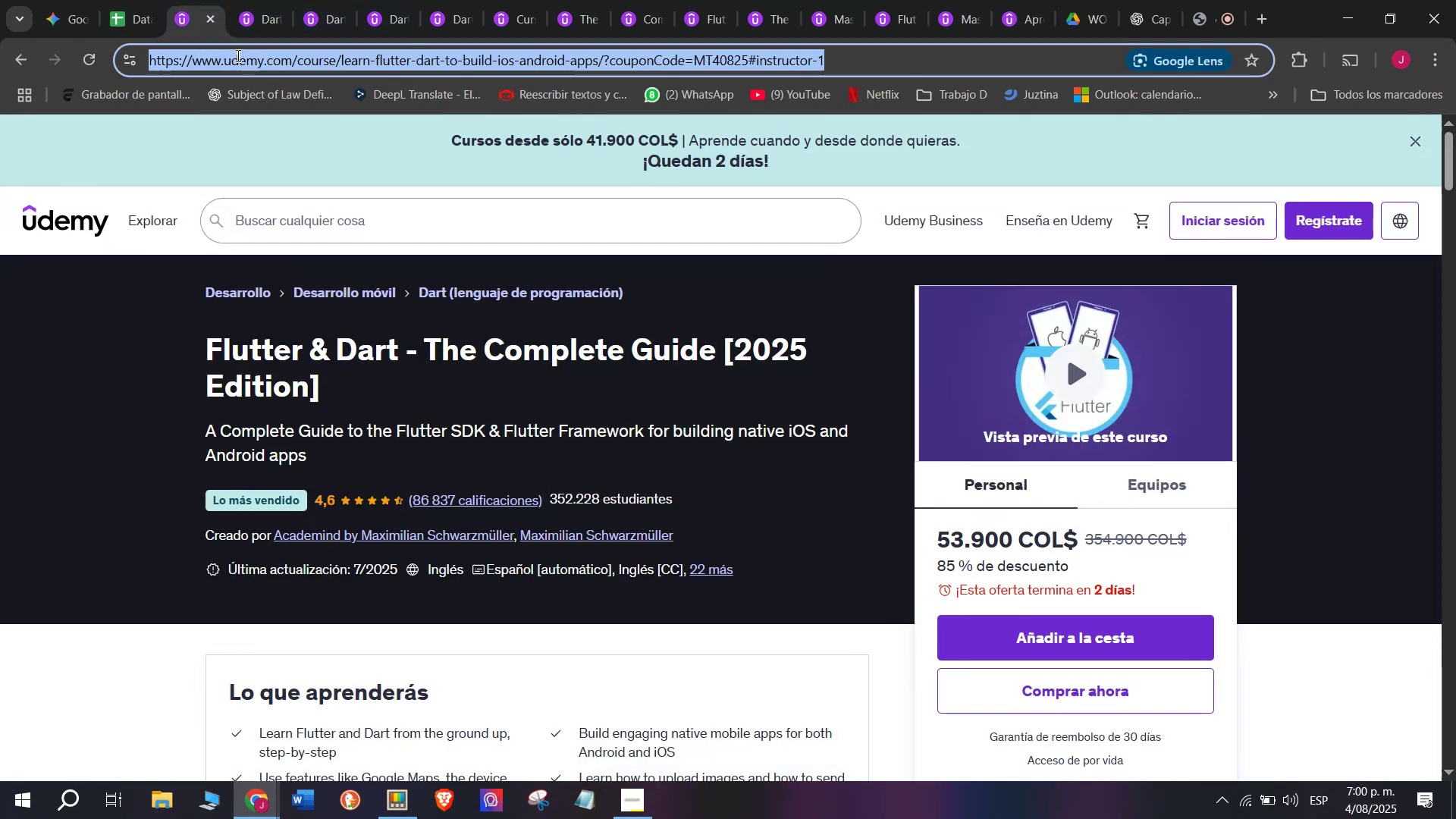 
triple_click([237, 55])
 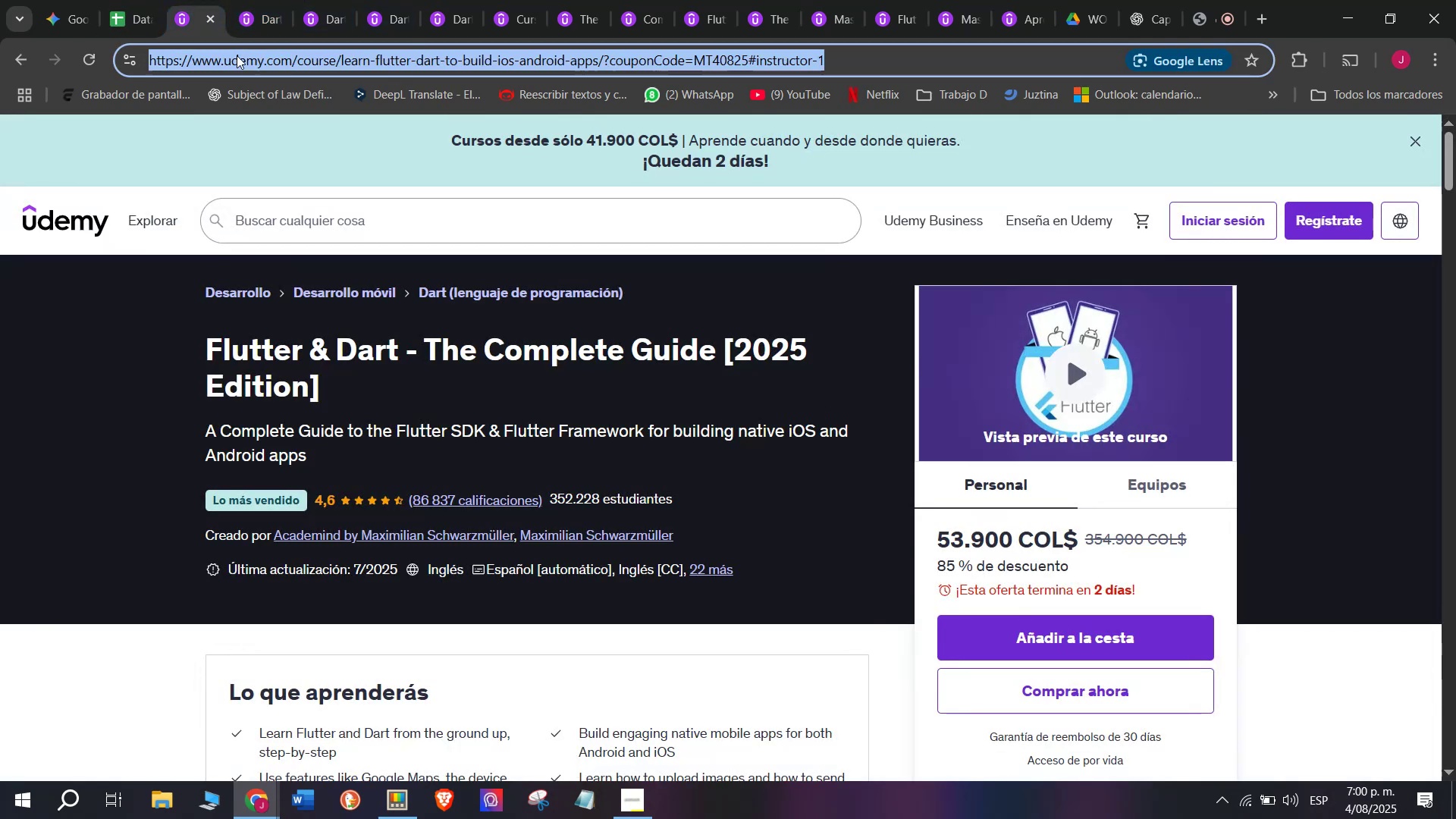 
key(Control+ControlLeft)
 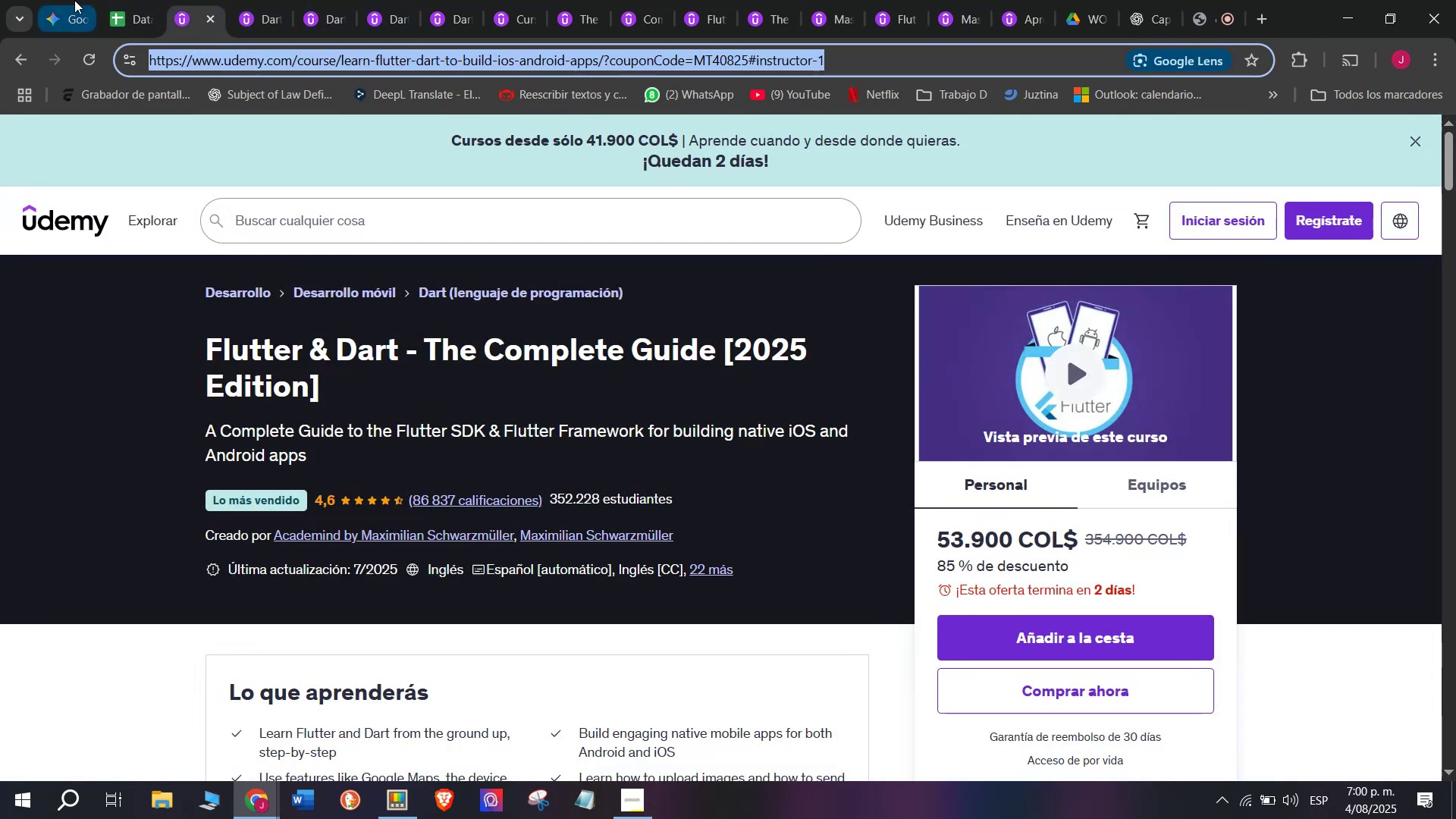 
key(Break)
 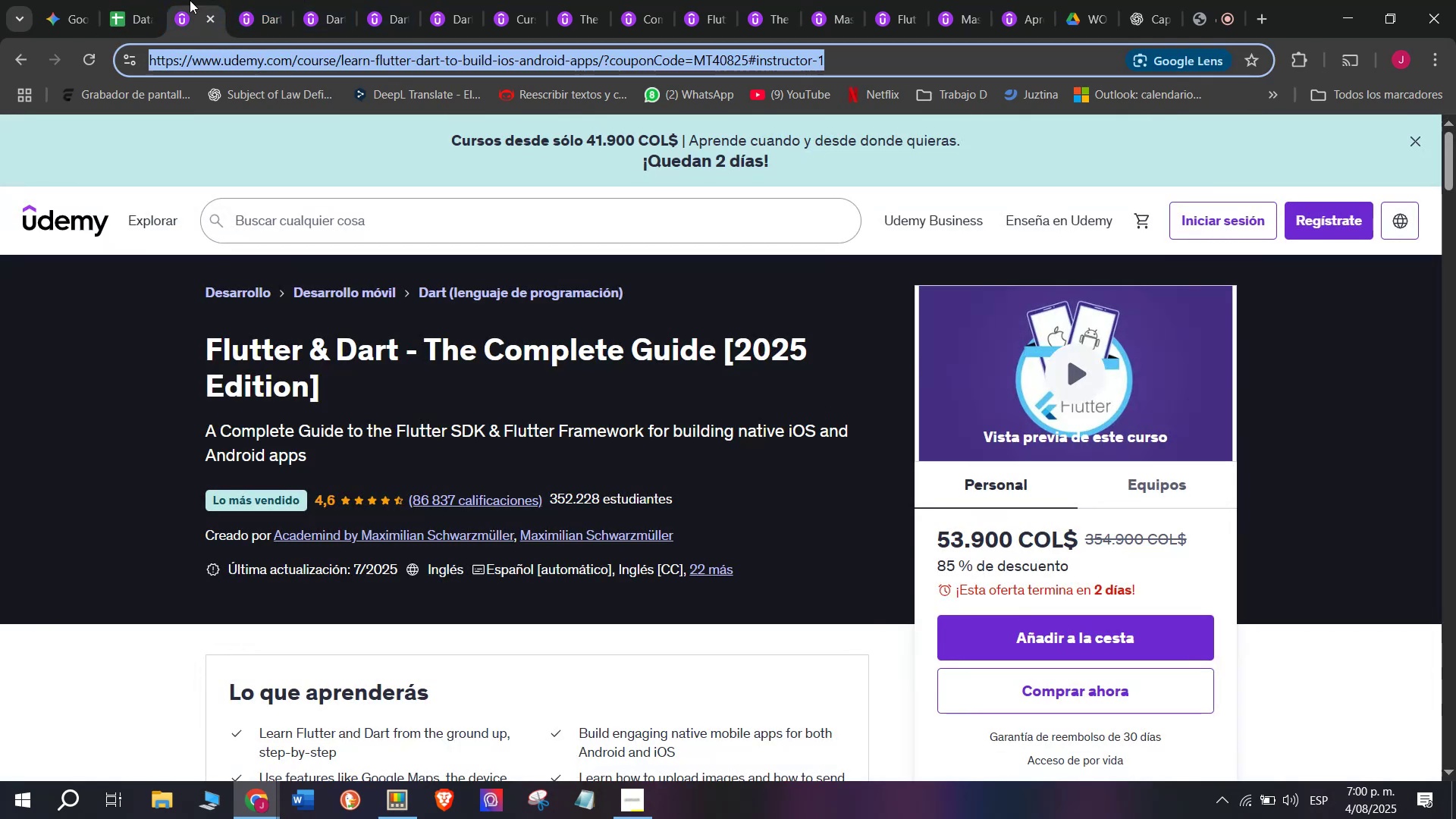 
key(Control+C)
 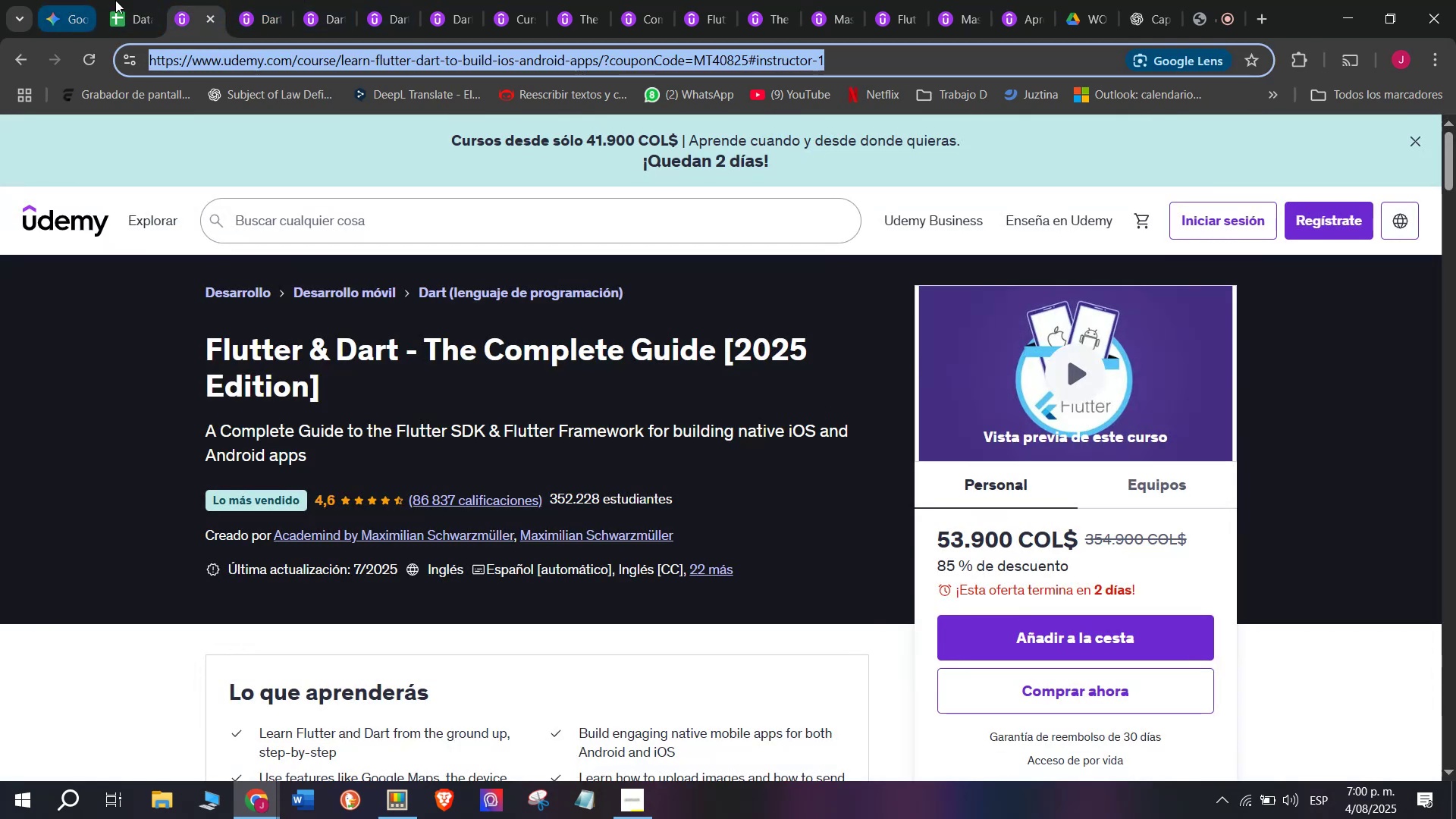 
left_click([119, 0])
 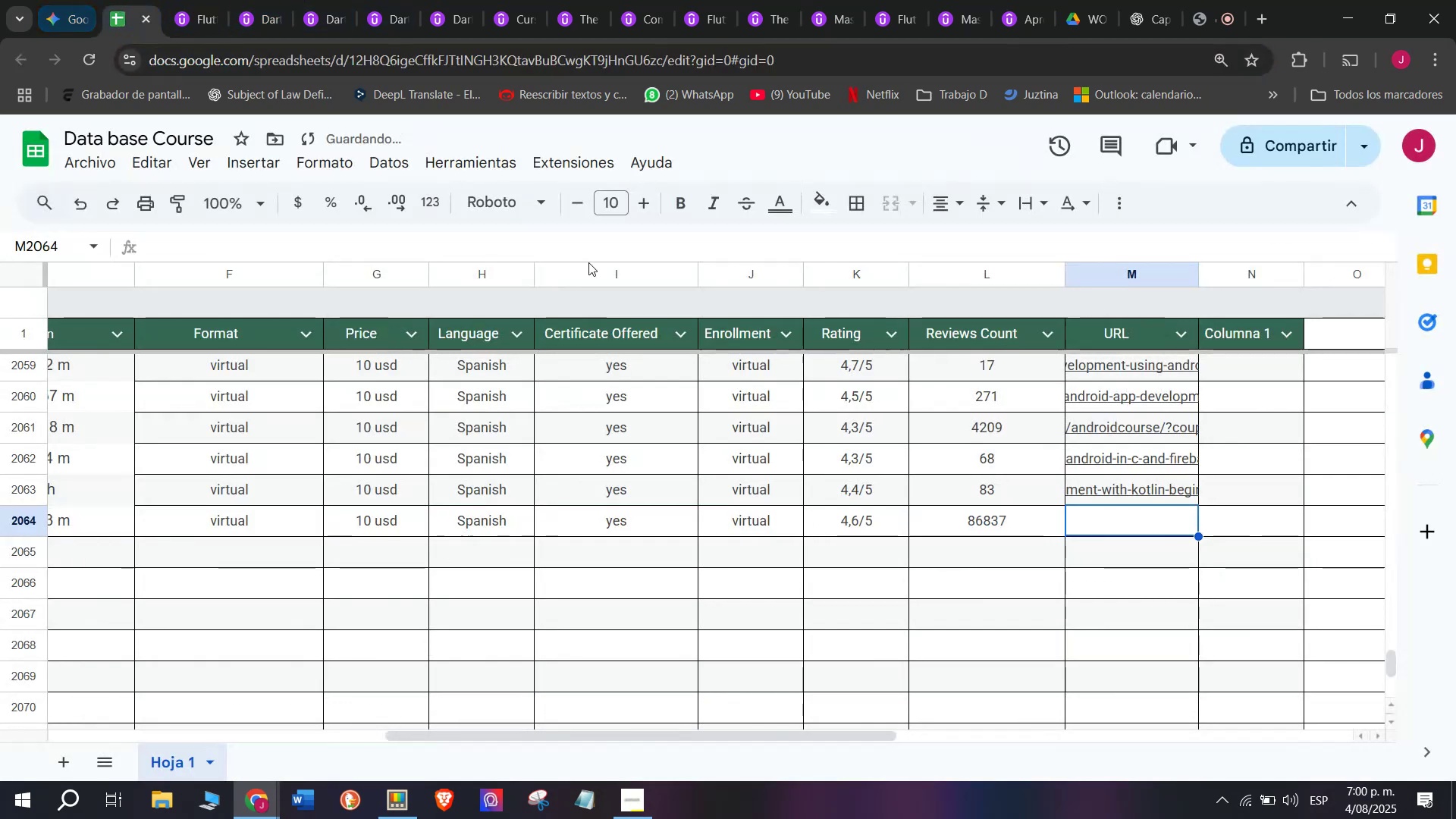 
key(Control+ControlLeft)
 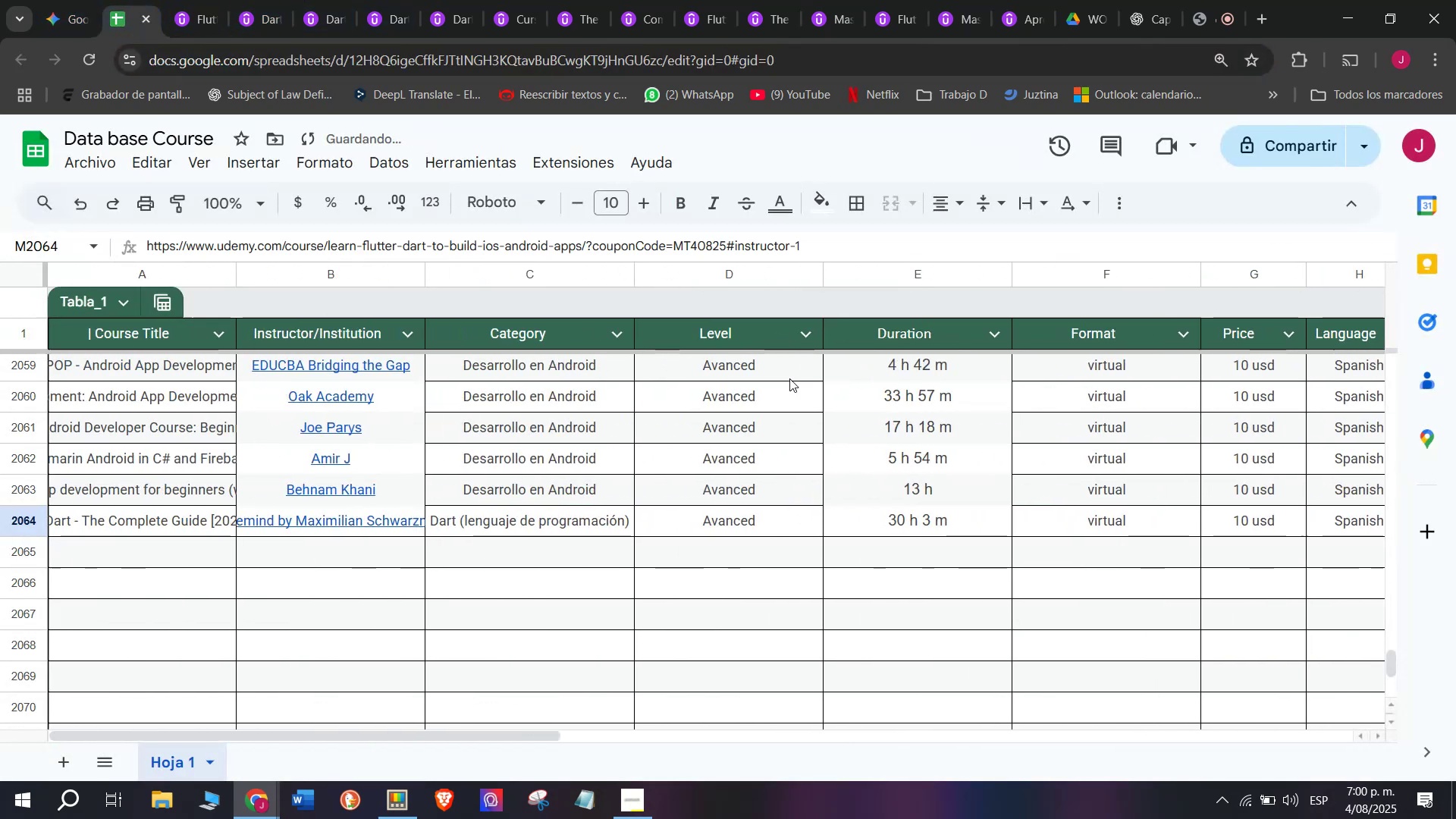 
key(Z)
 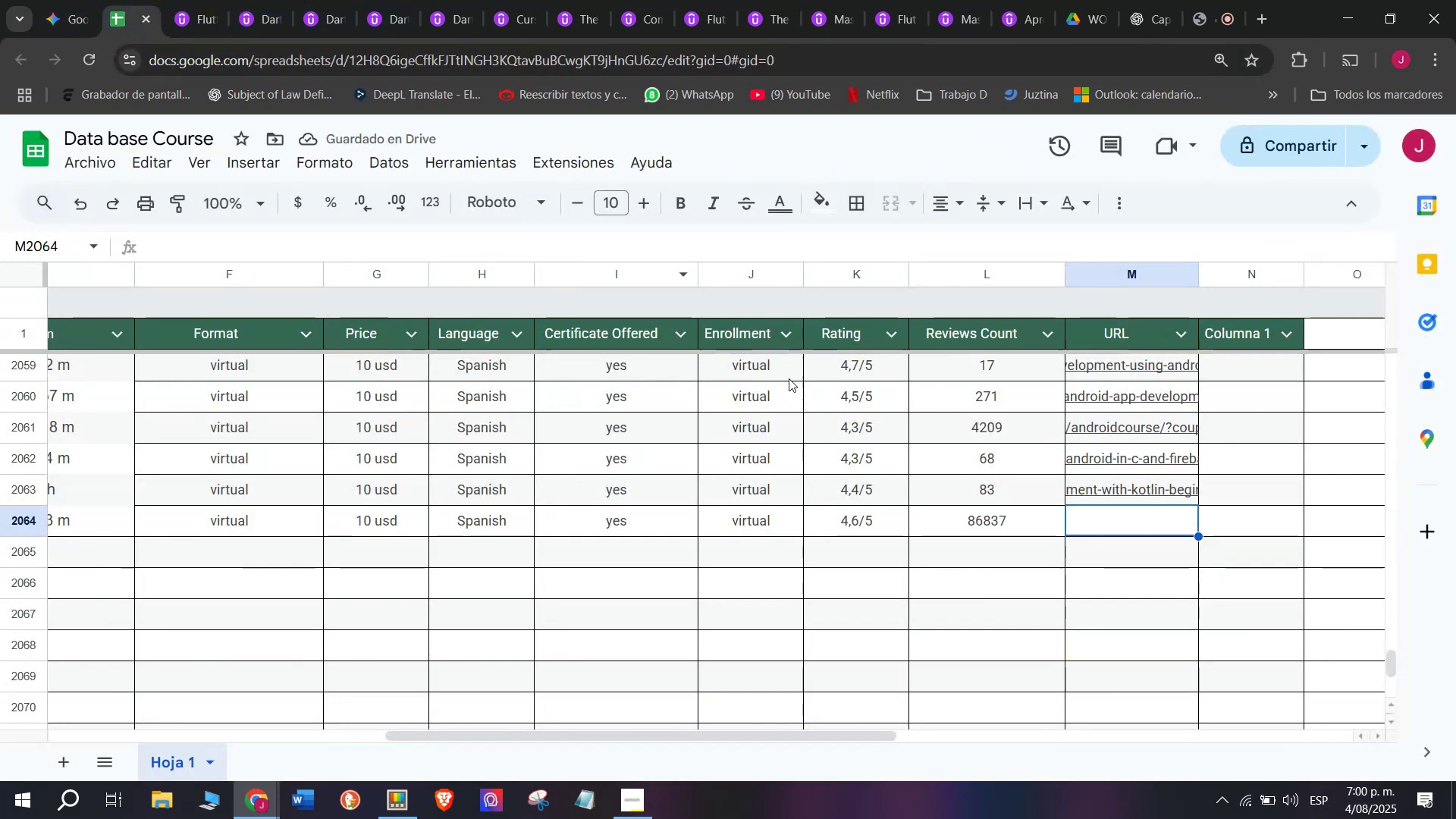 
key(Control+V)
 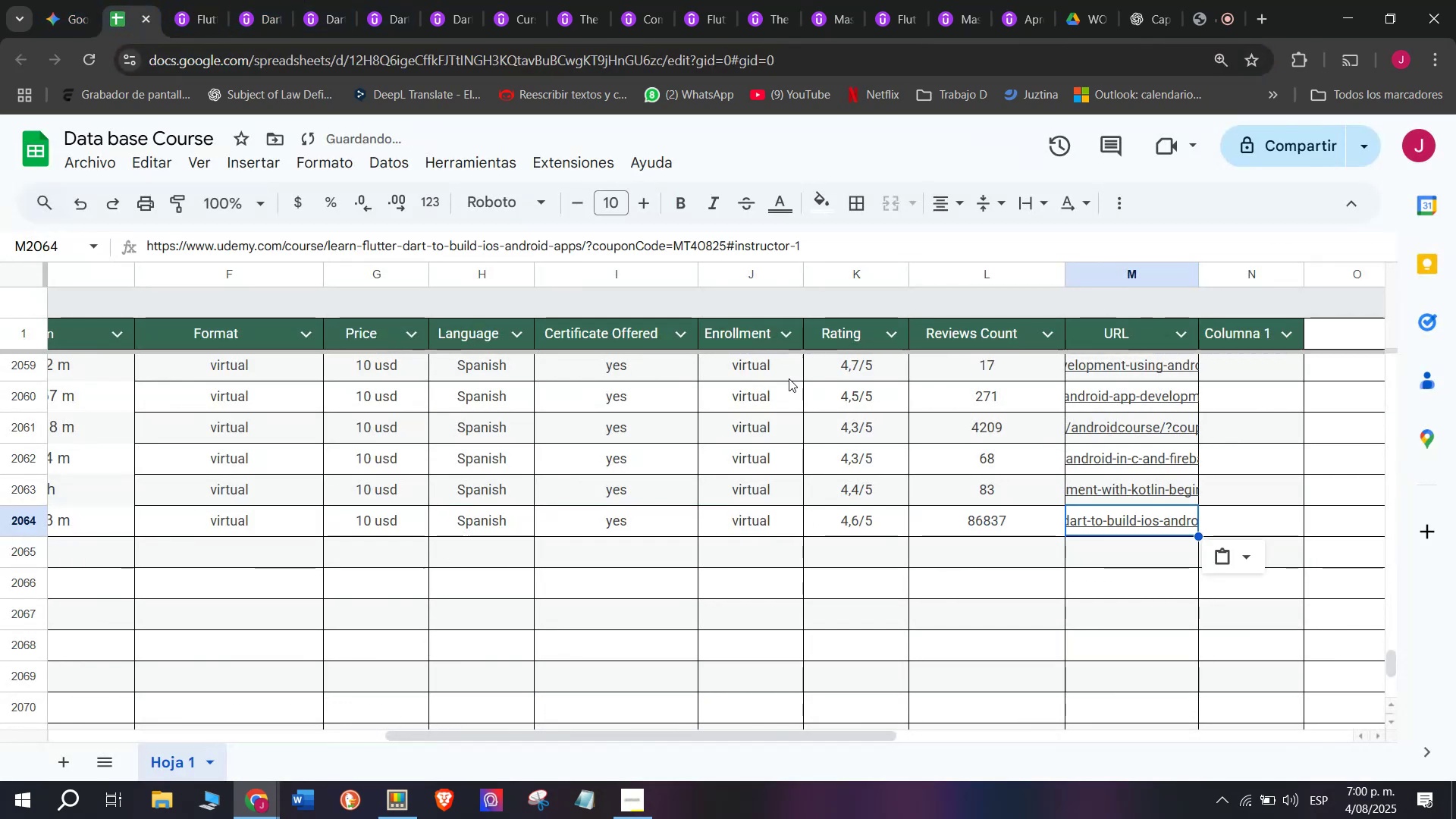 
scroll: coordinate [789, 378], scroll_direction: up, amount: 3.0
 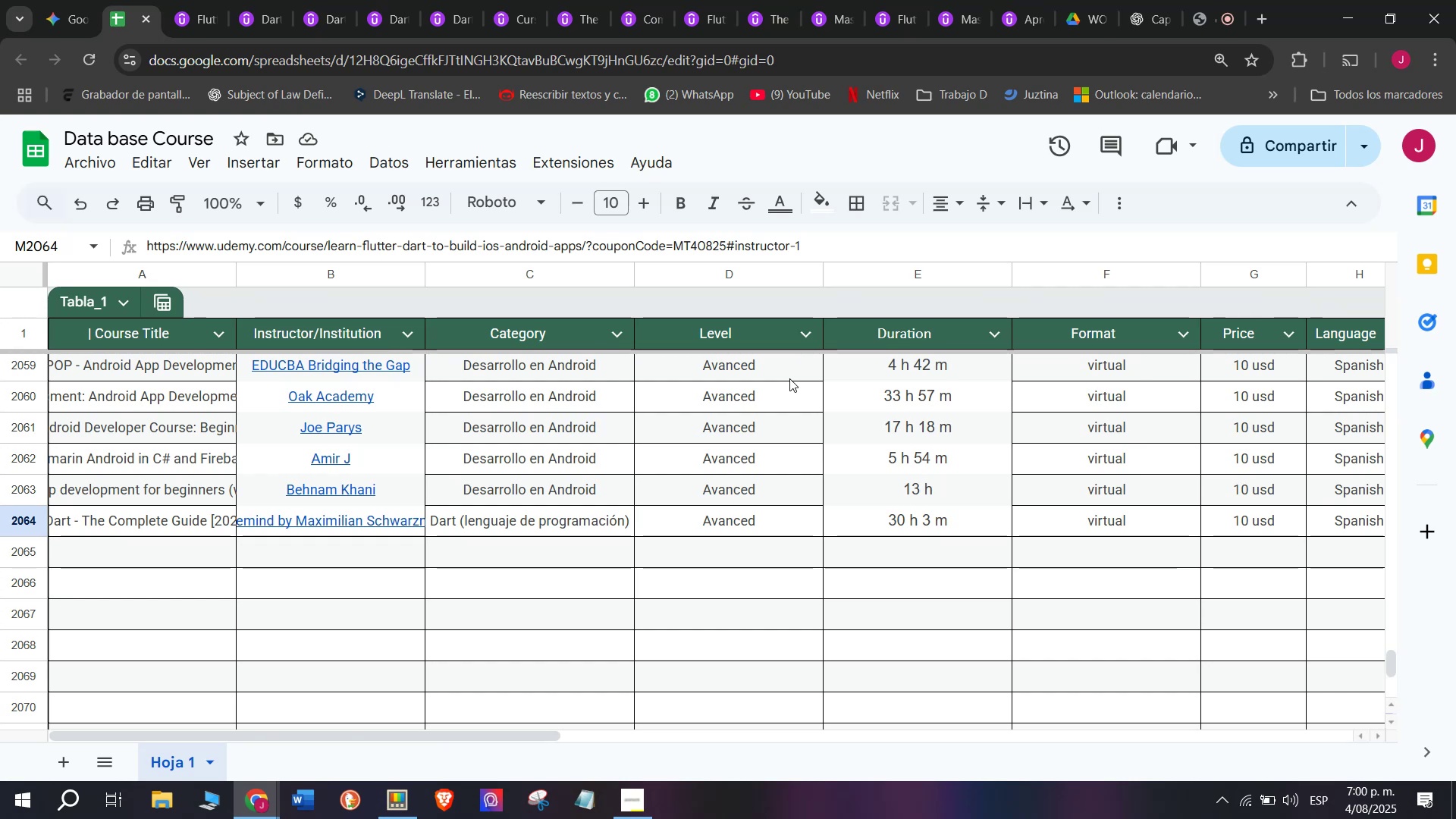 
wait(7.12)
 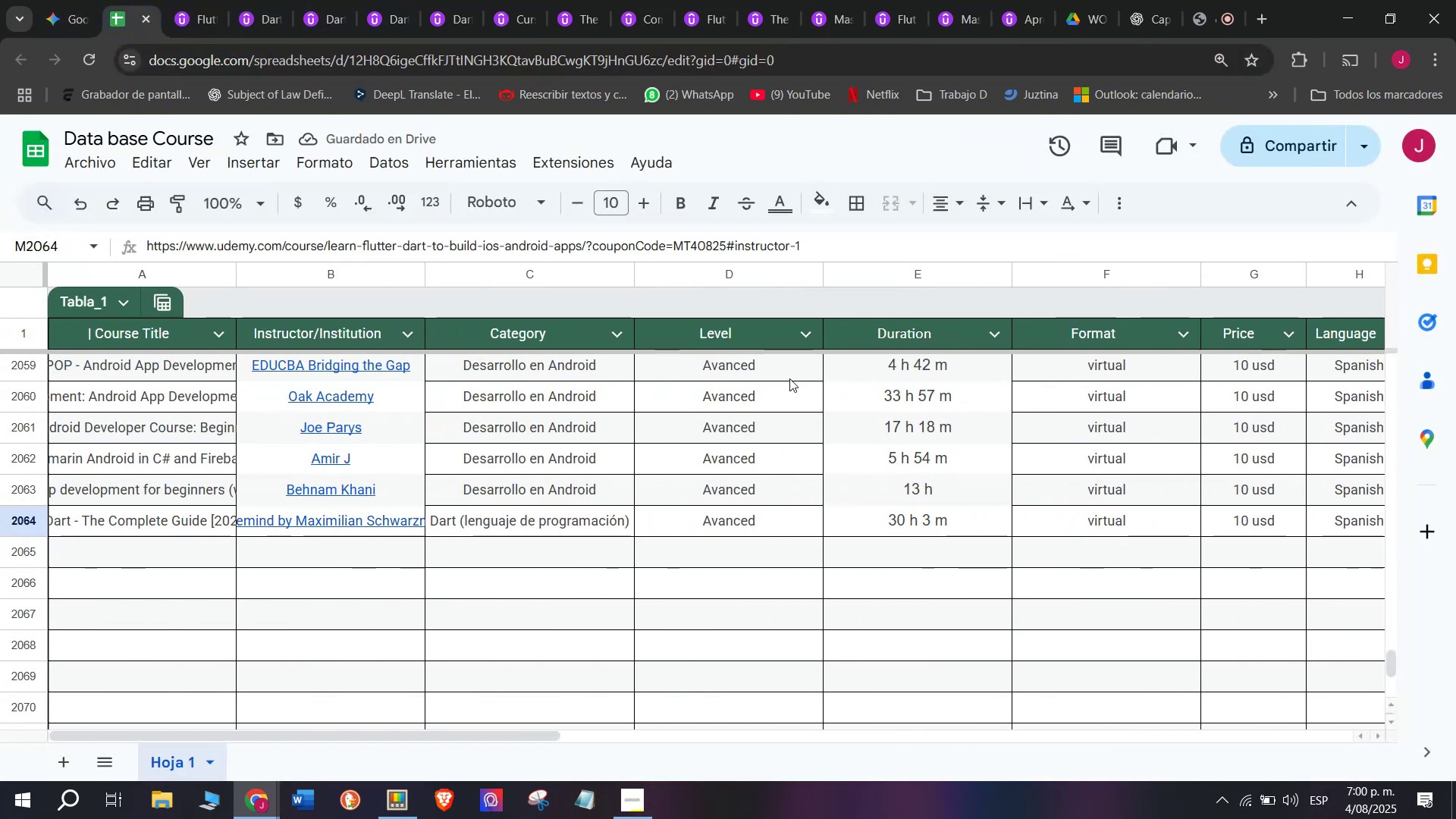 
scroll: coordinate [246, 535], scroll_direction: none, amount: 0.0
 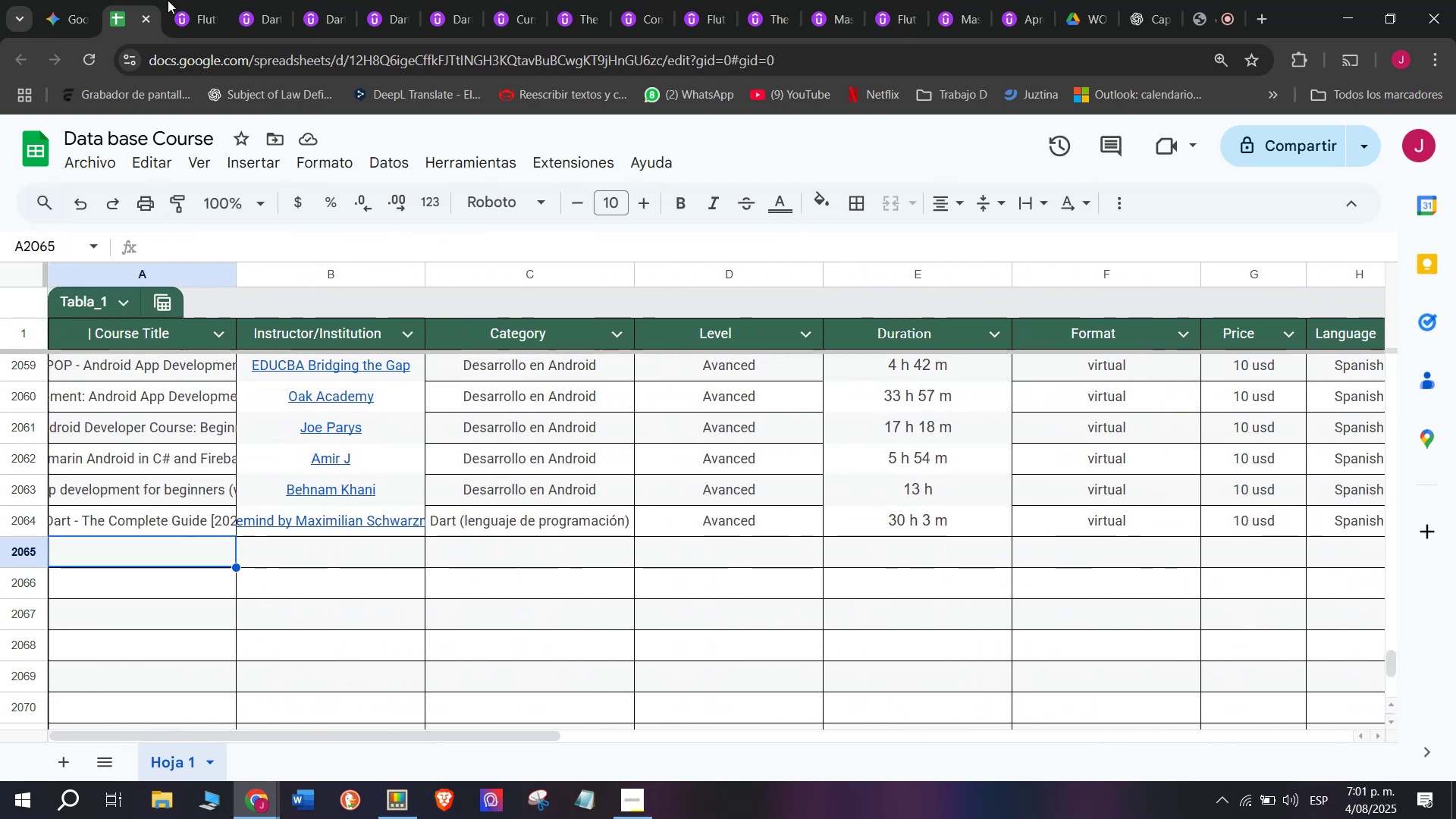 
left_click([199, 0])
 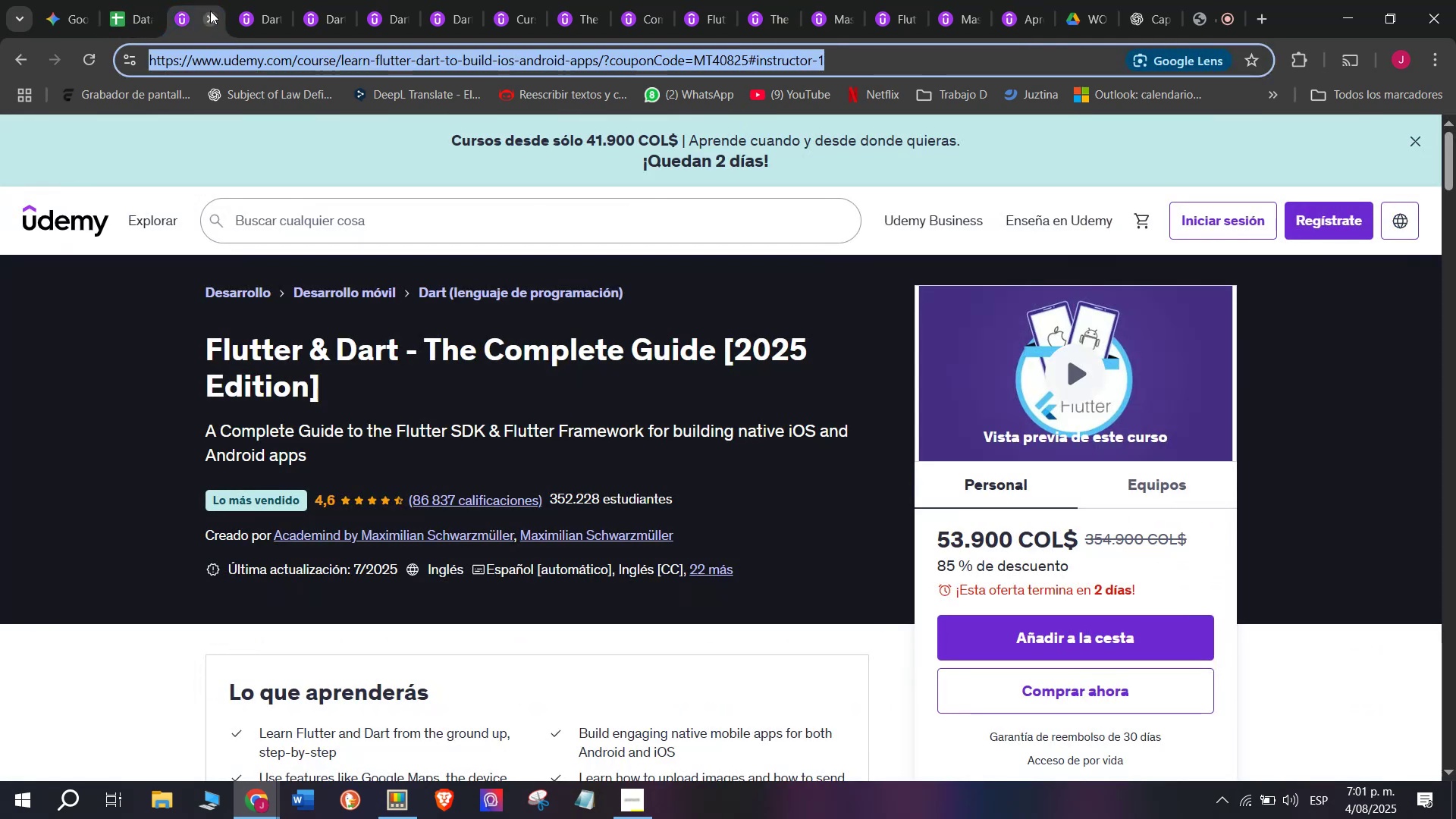 
left_click([210, 10])
 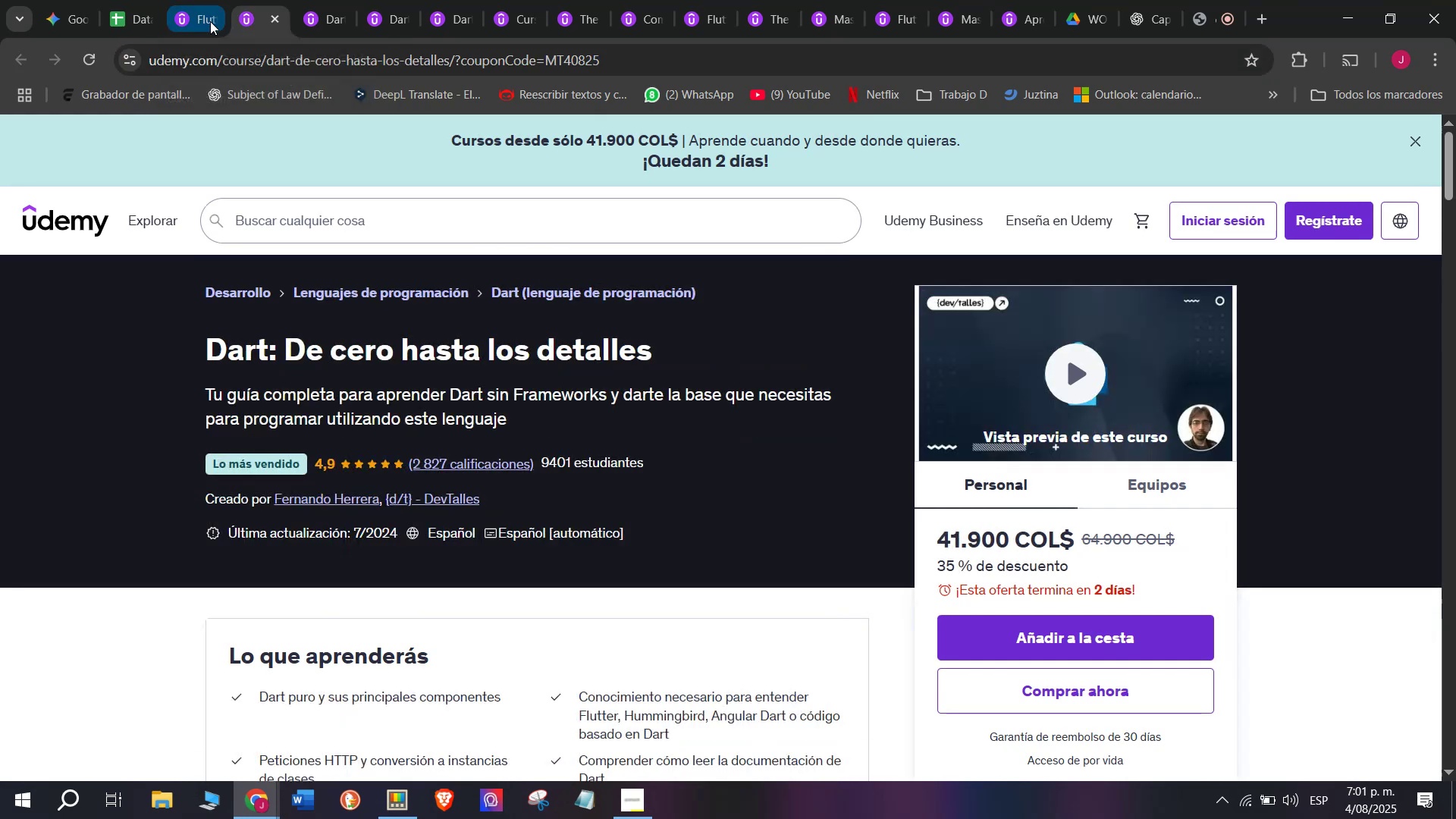 
left_click_drag(start_coordinate=[197, 345], to_coordinate=[721, 365])
 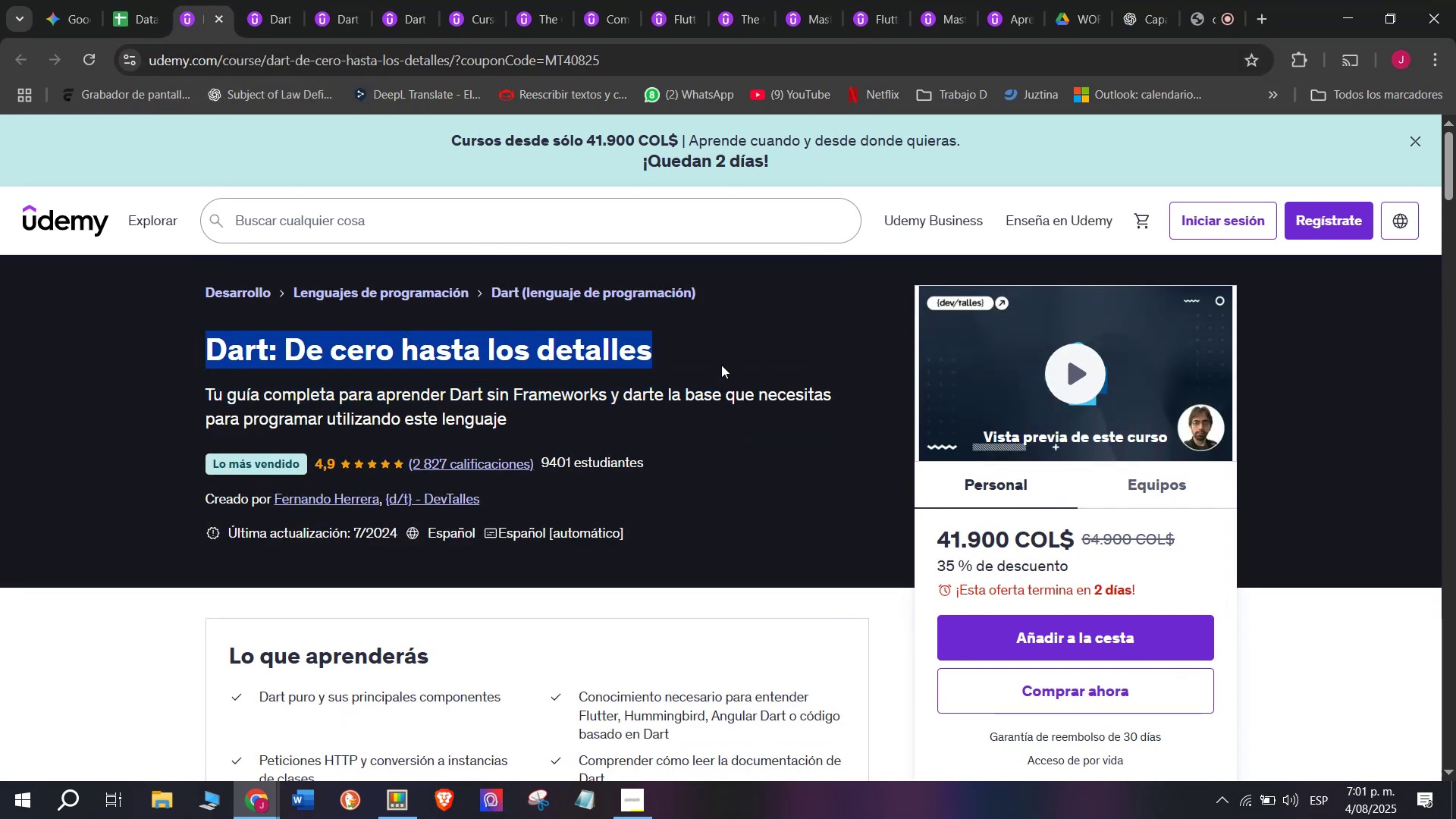 
key(Control+ControlLeft)
 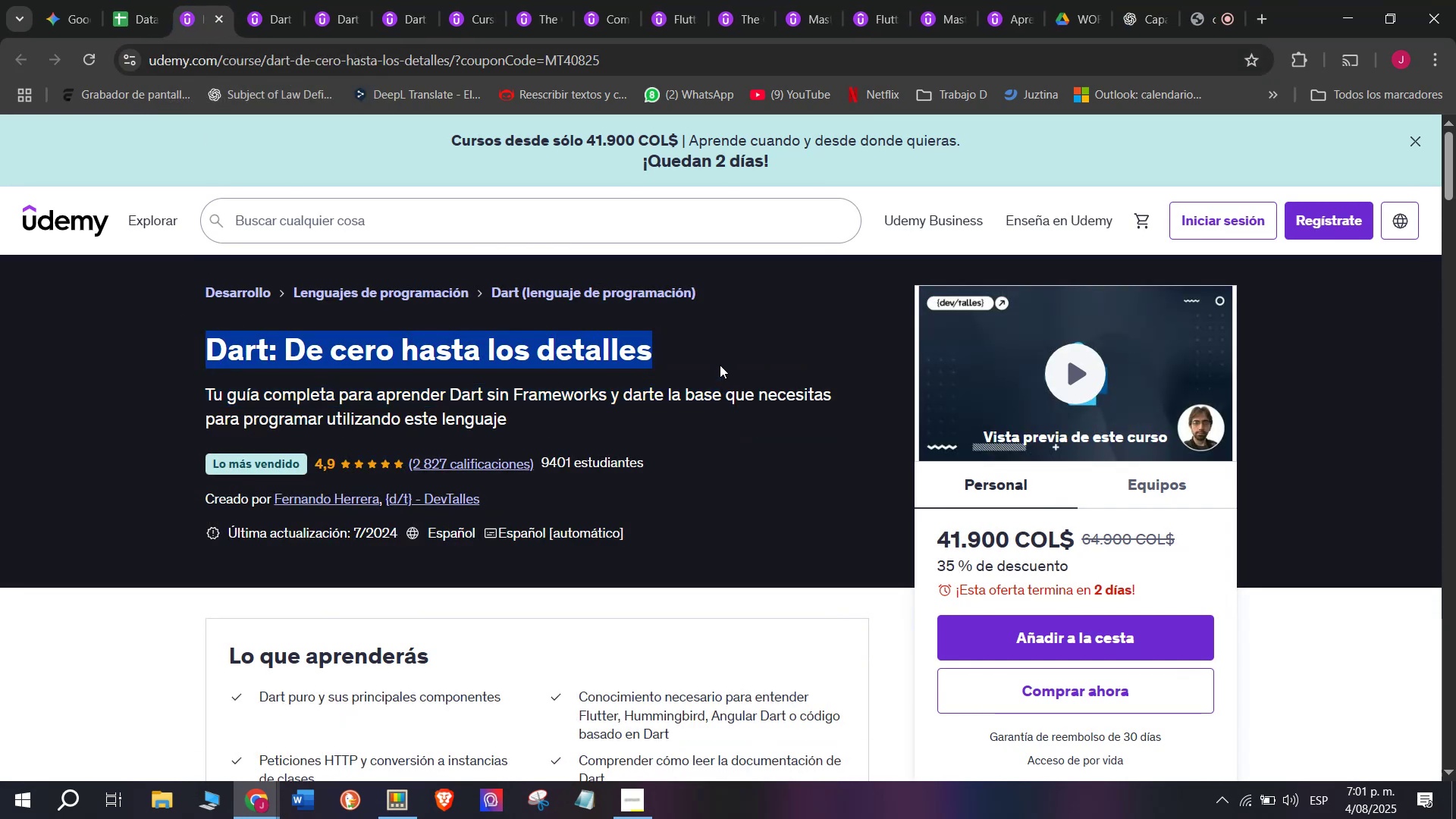 
key(Break)
 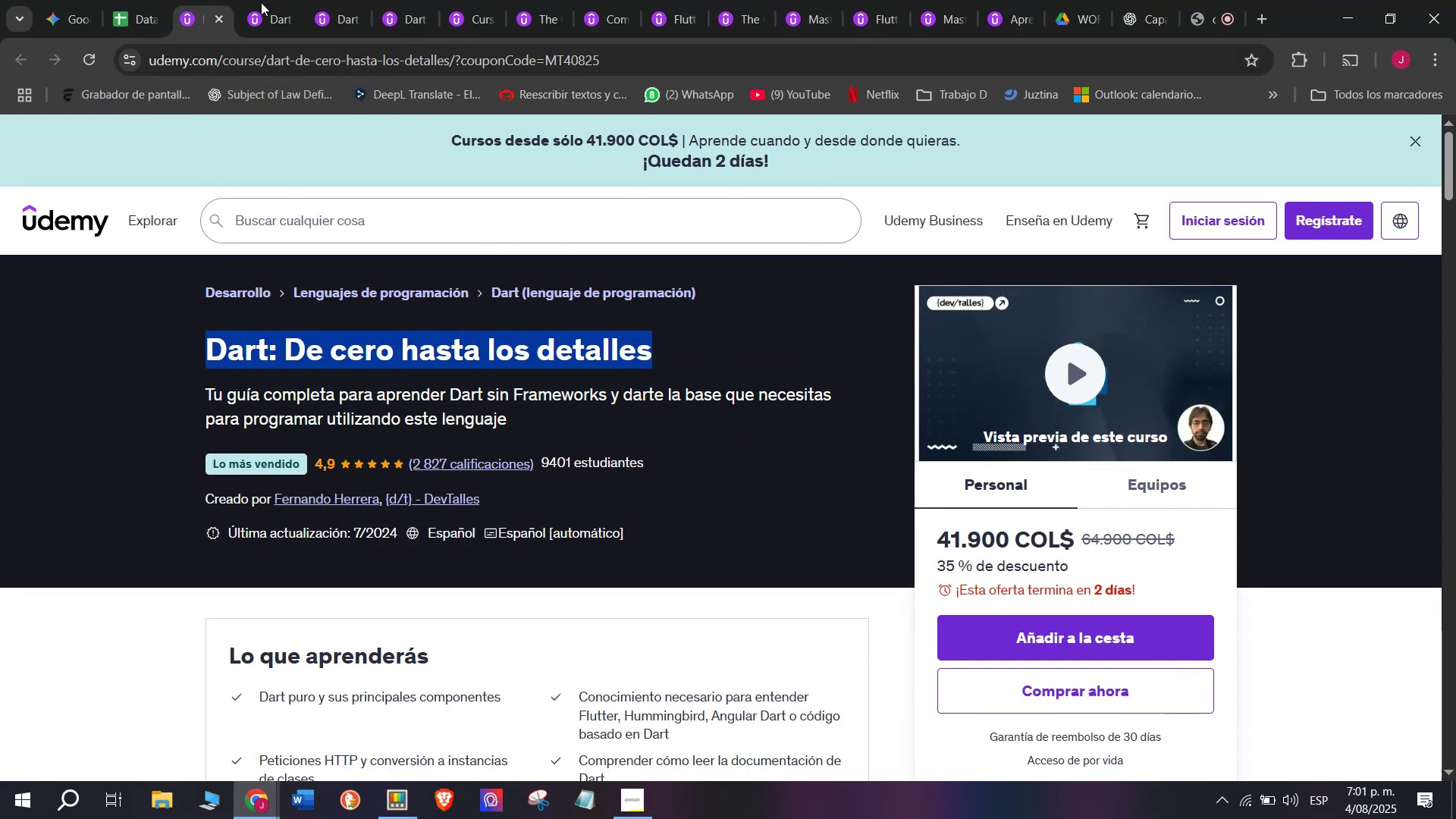 
key(Control+C)
 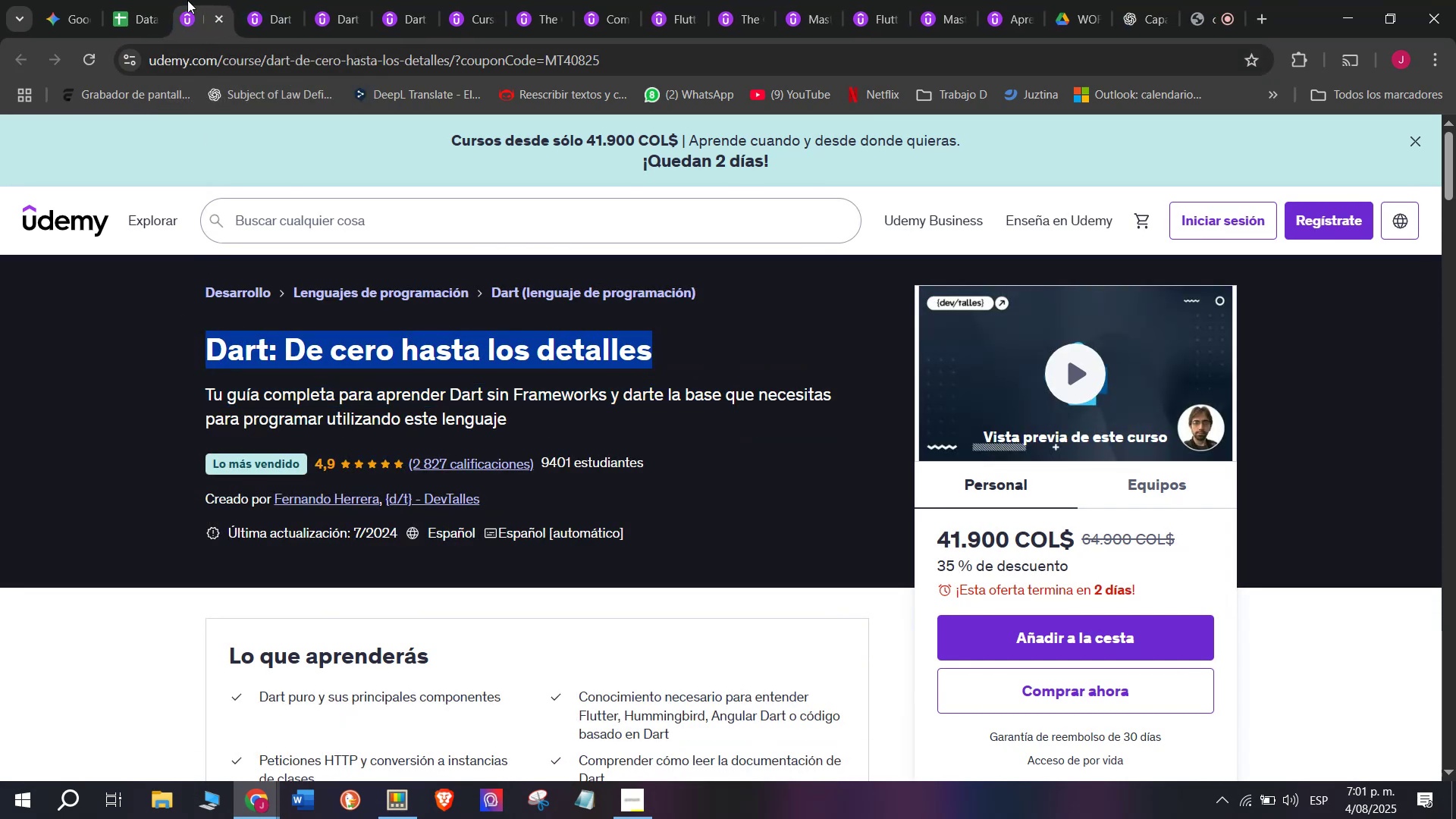 
left_click([145, 0])
 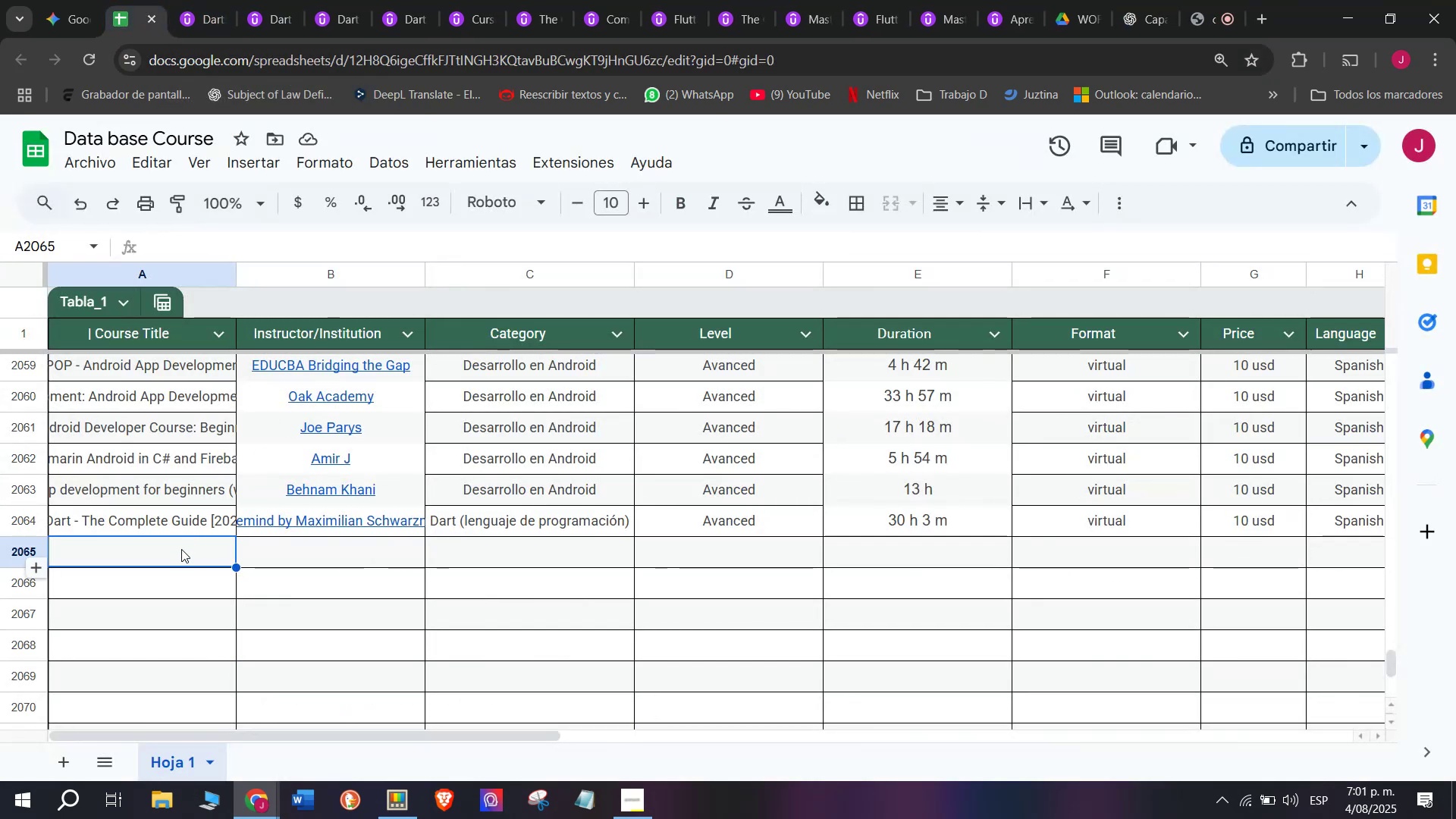 
double_click([181, 551])
 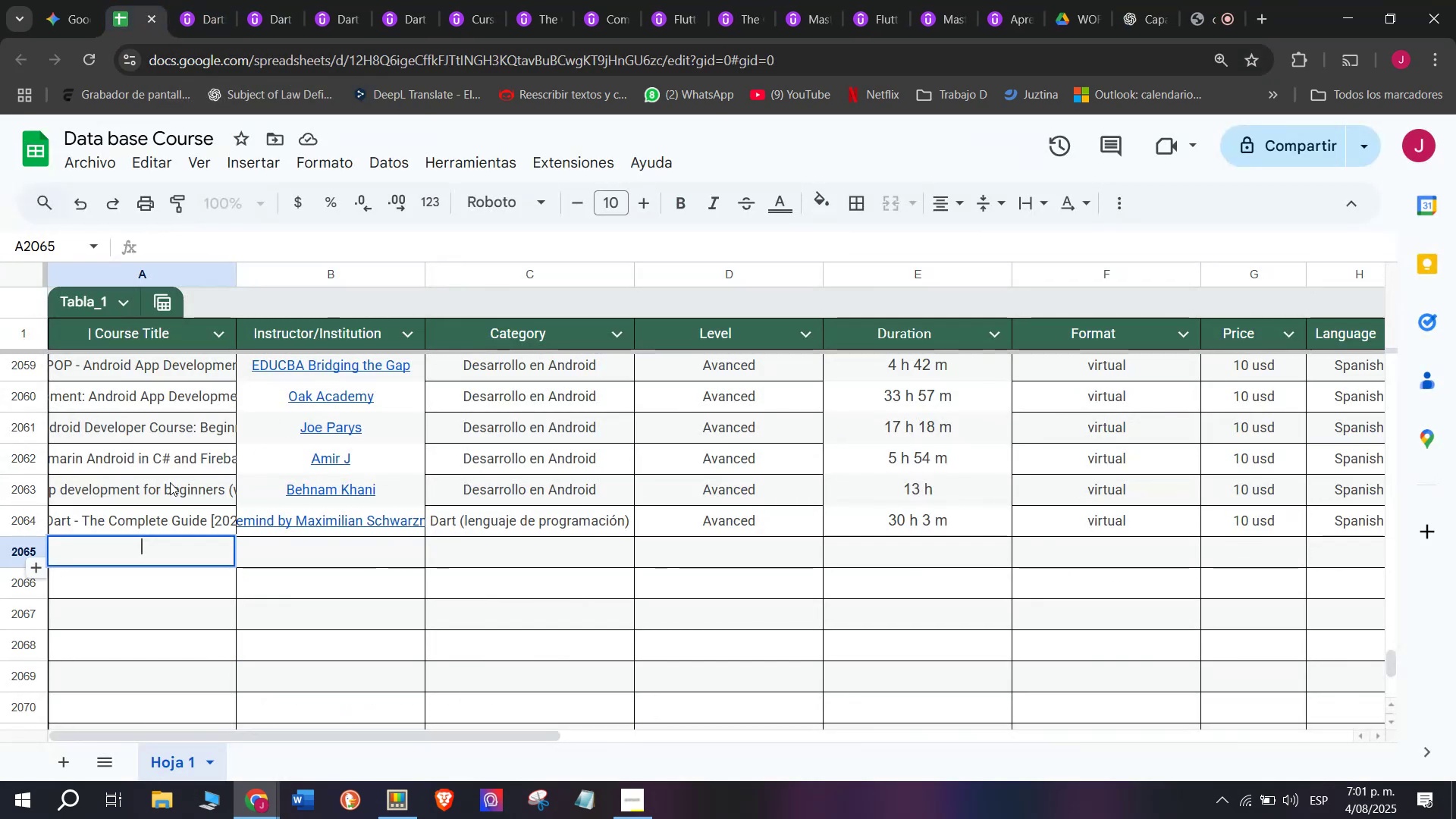 
key(Control+ControlLeft)
 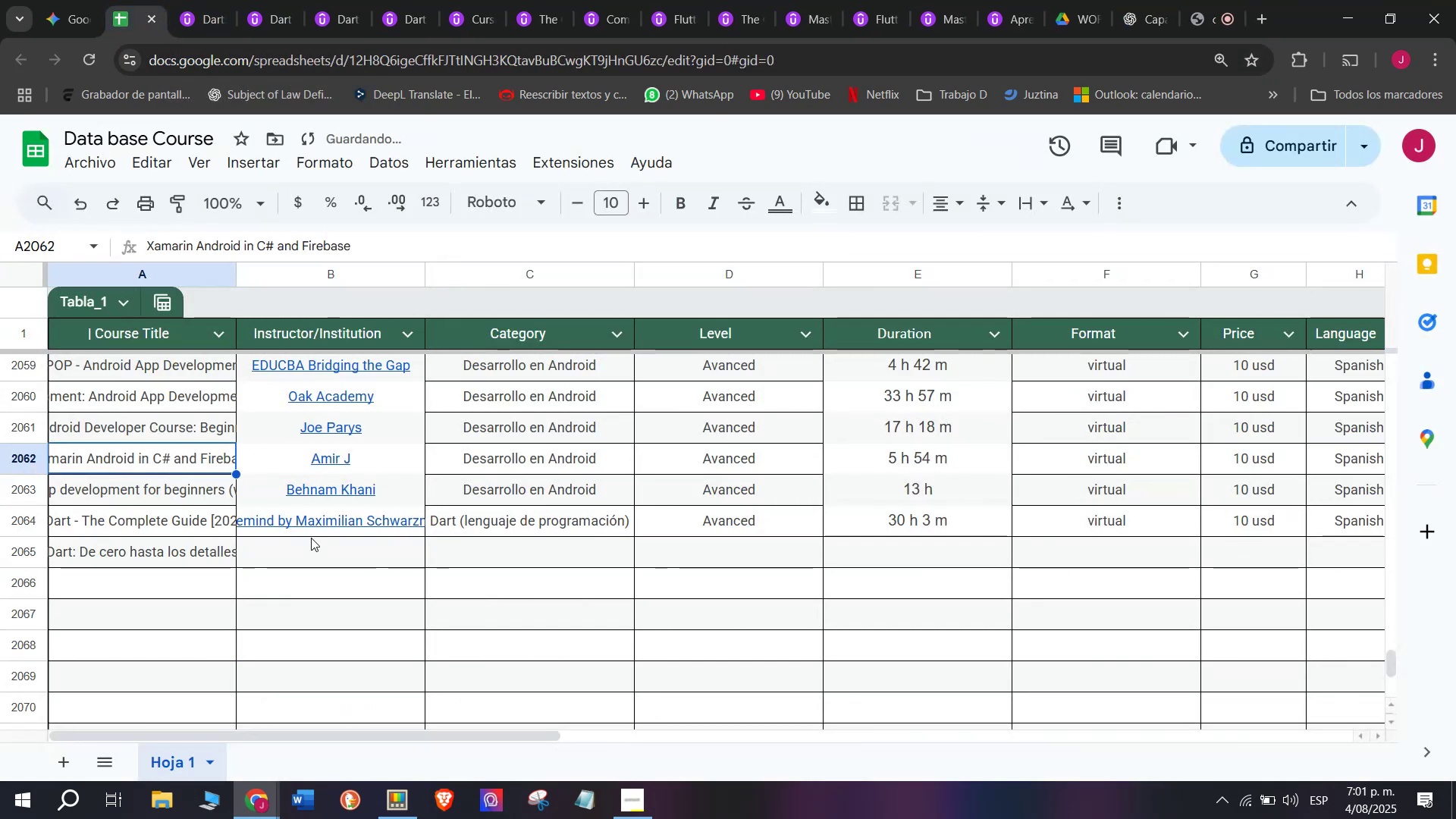 
key(Z)
 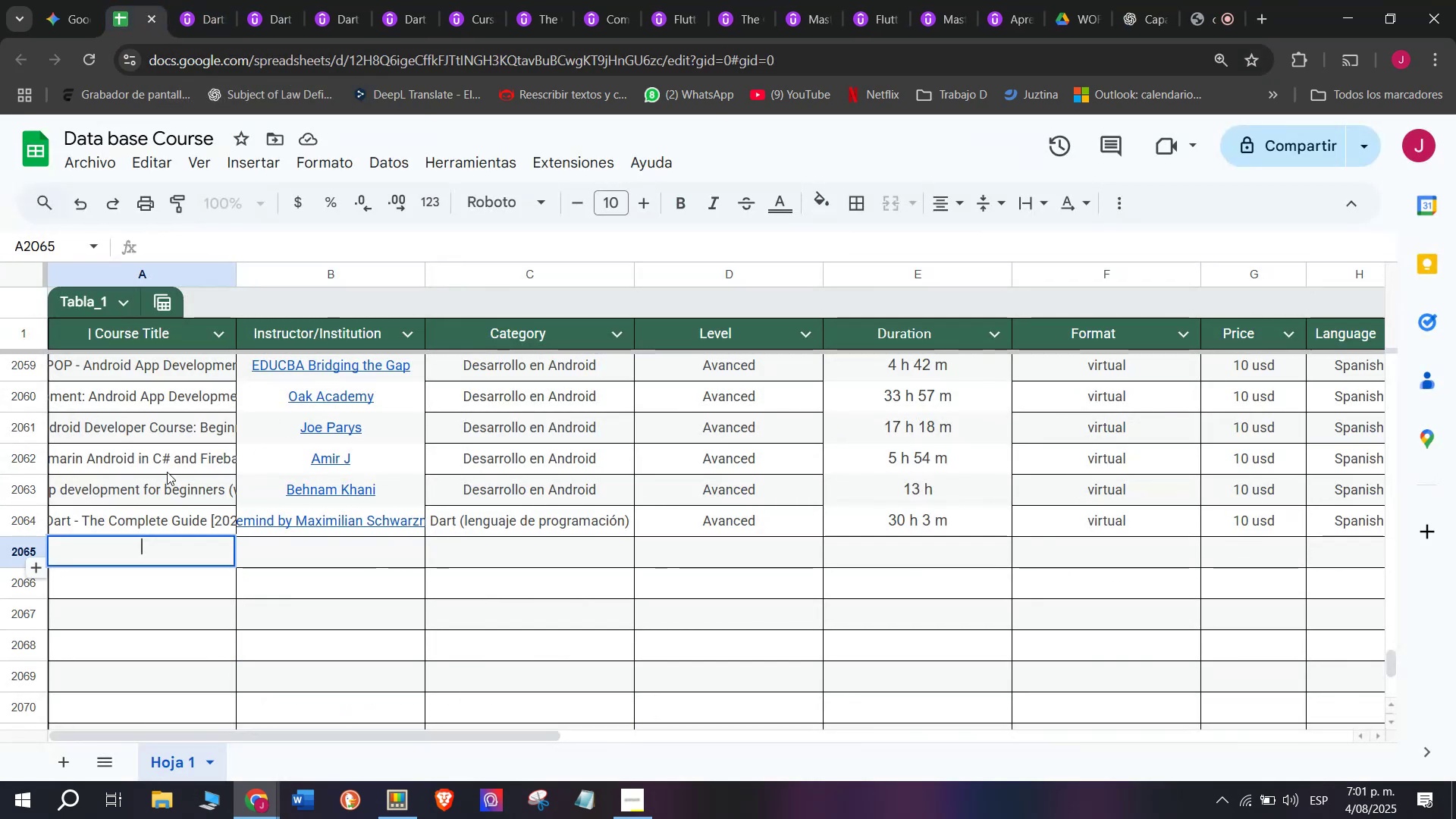 
key(Control+V)
 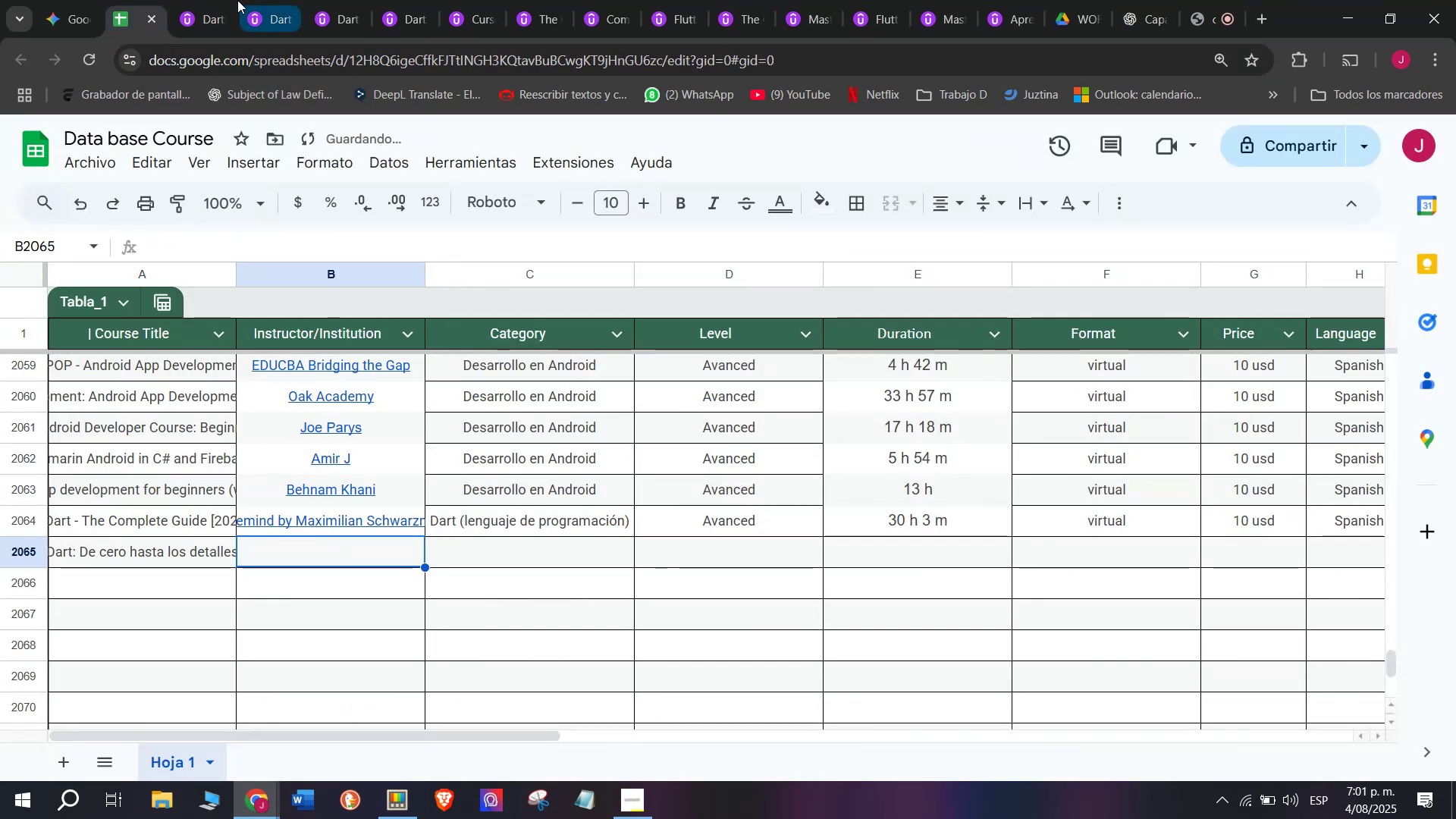 
left_click([223, 0])
 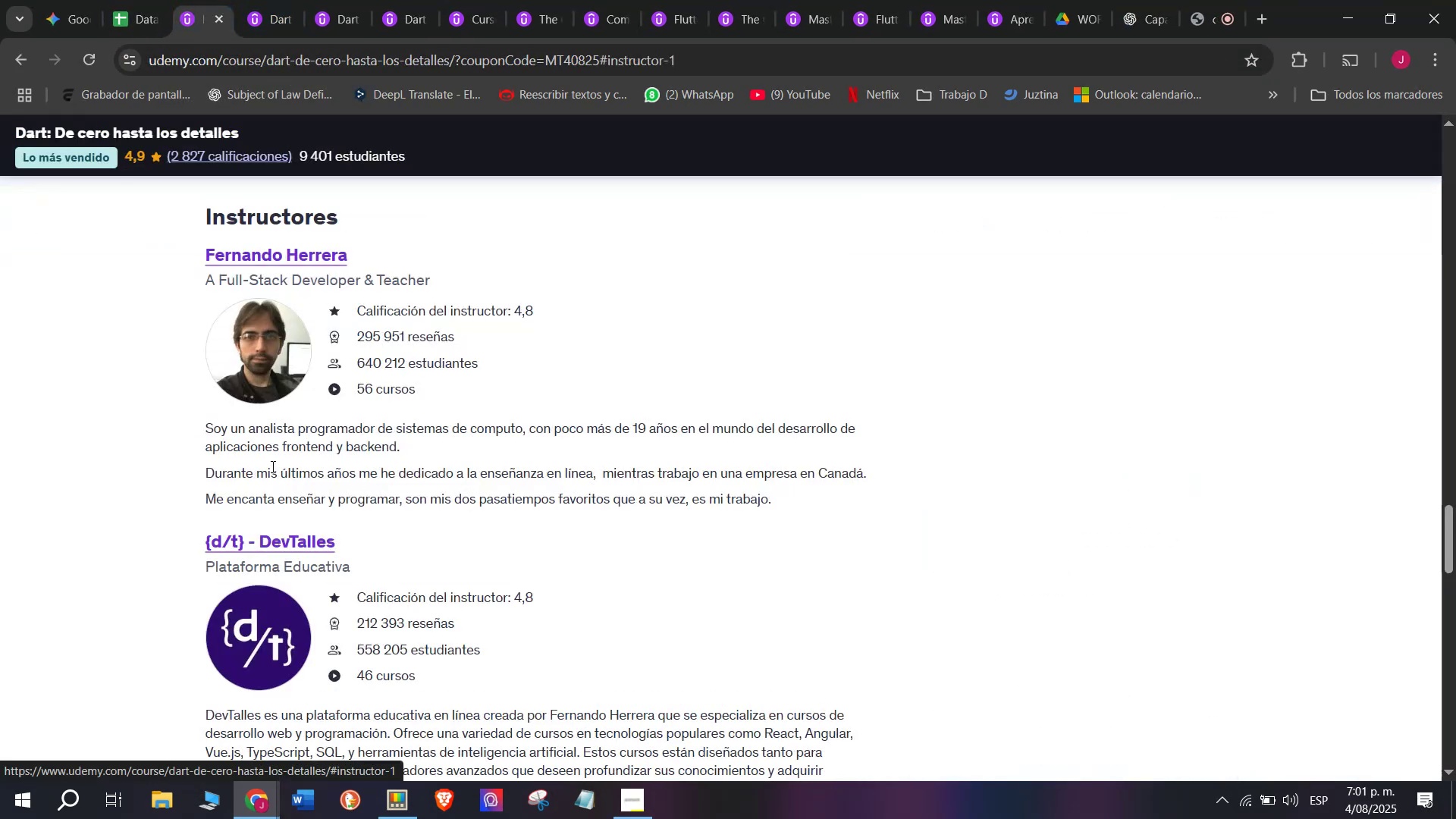 
left_click_drag(start_coordinate=[176, 256], to_coordinate=[427, 263])
 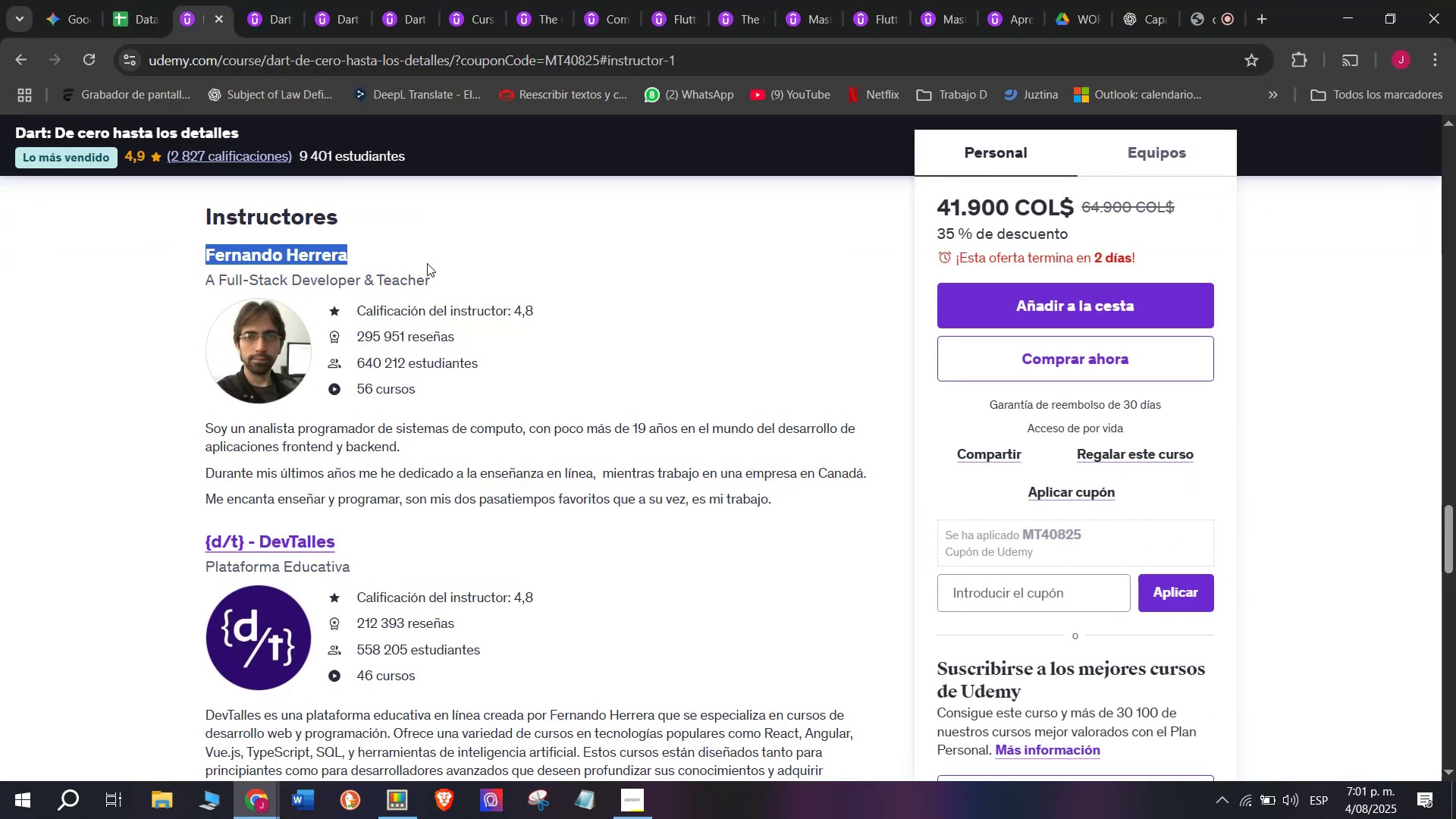 
key(Control+ControlLeft)
 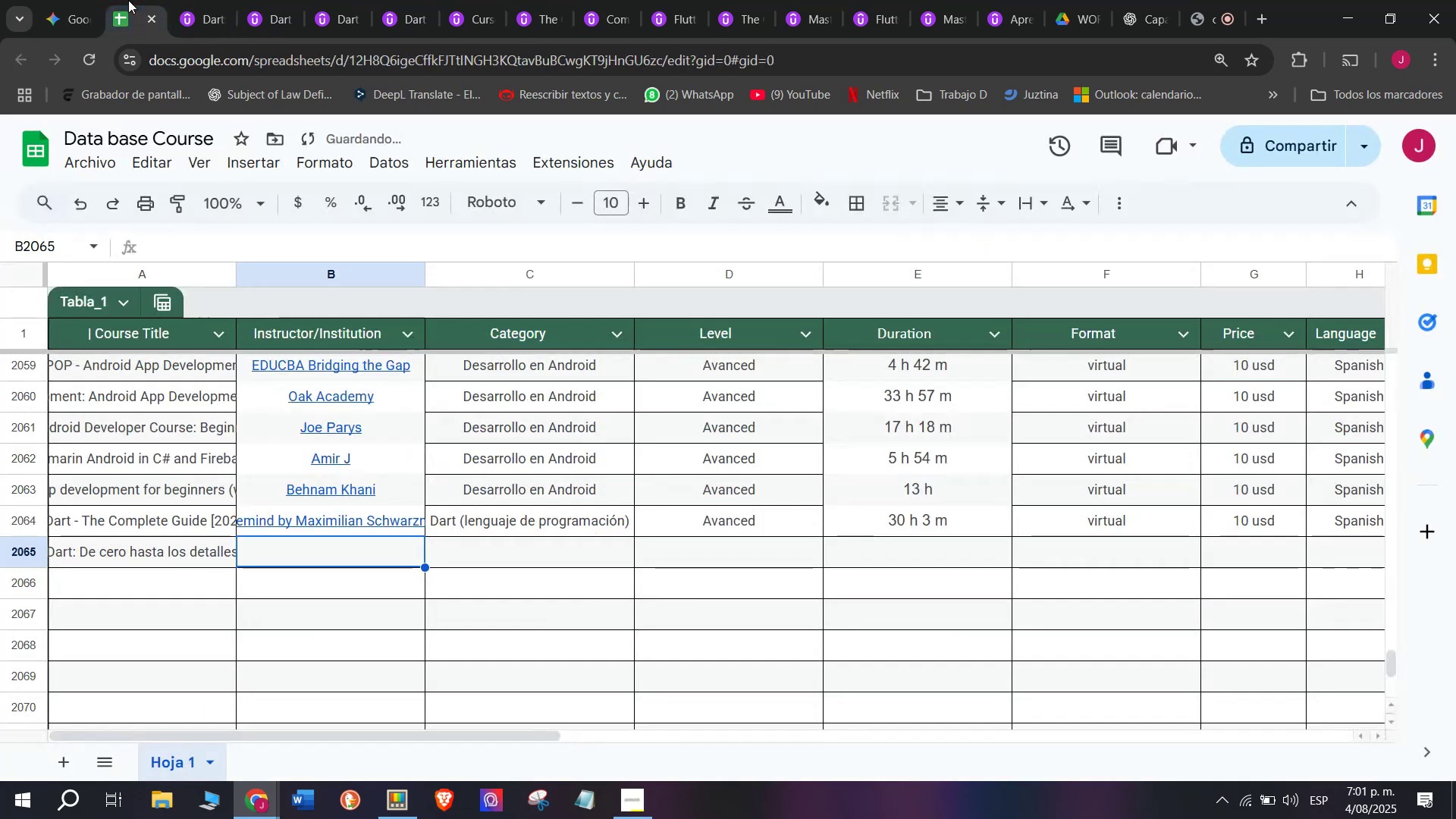 
key(Break)
 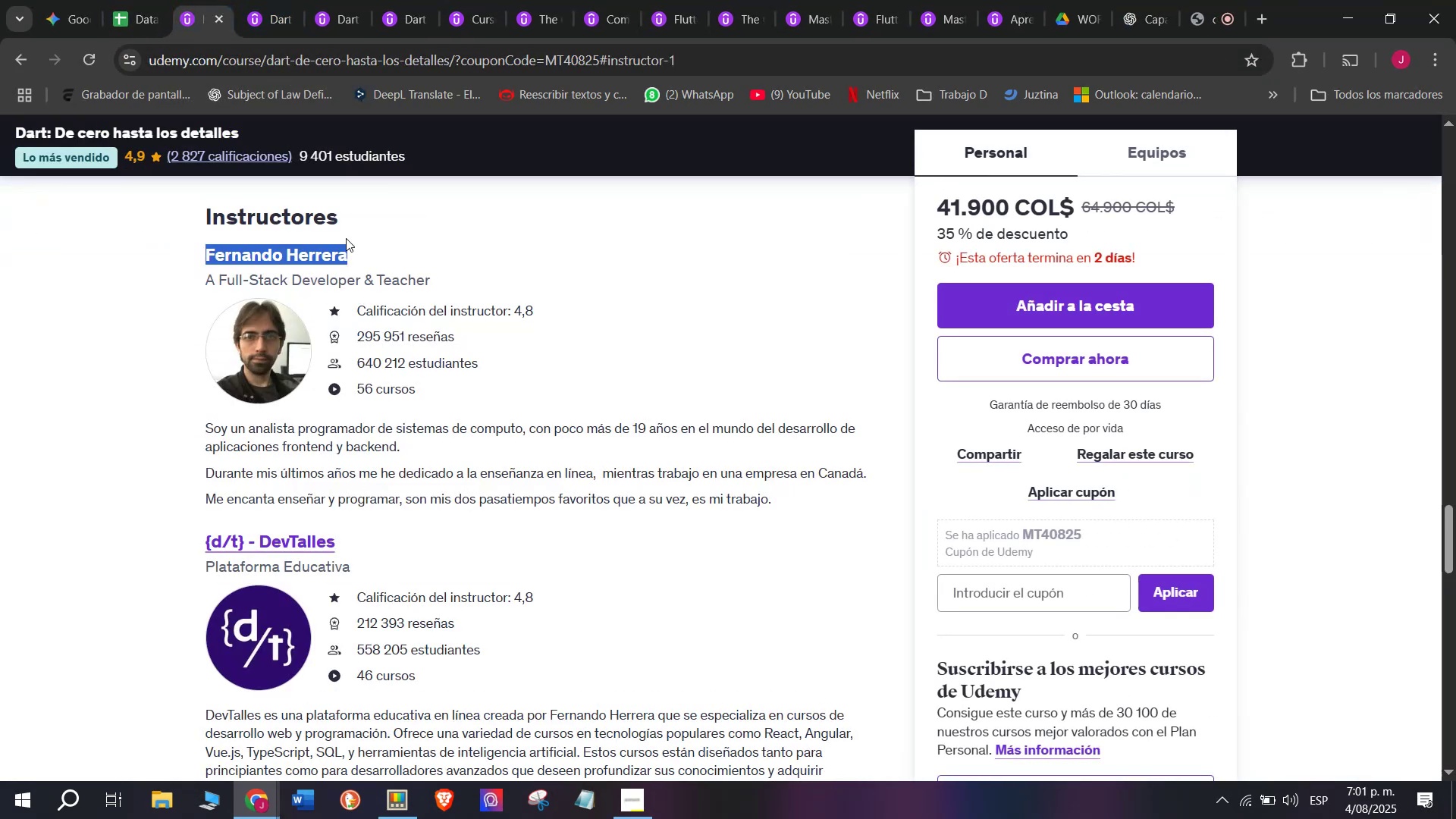 
key(Control+C)
 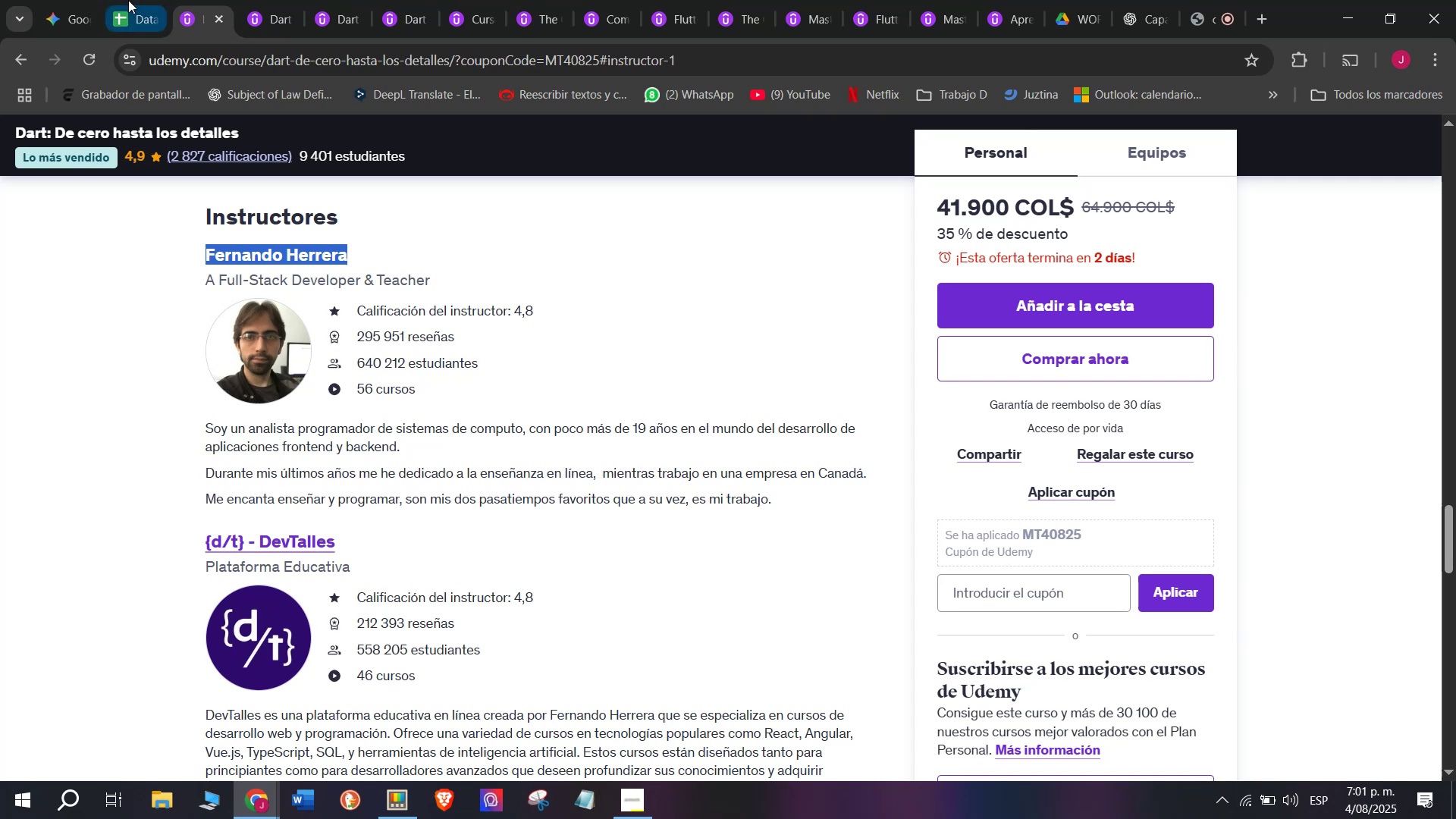 
left_click([128, 0])
 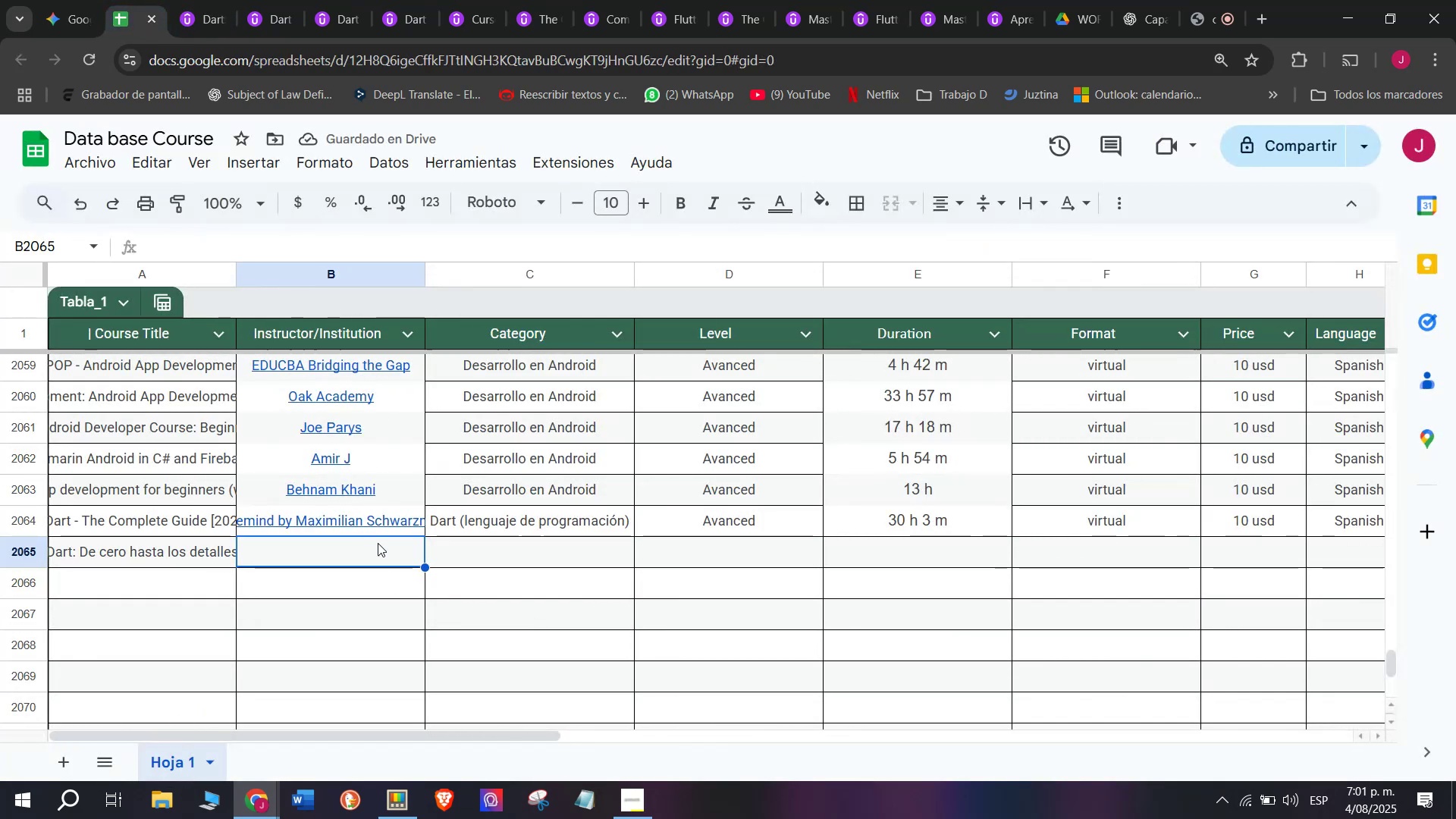 
double_click([378, 543])
 